 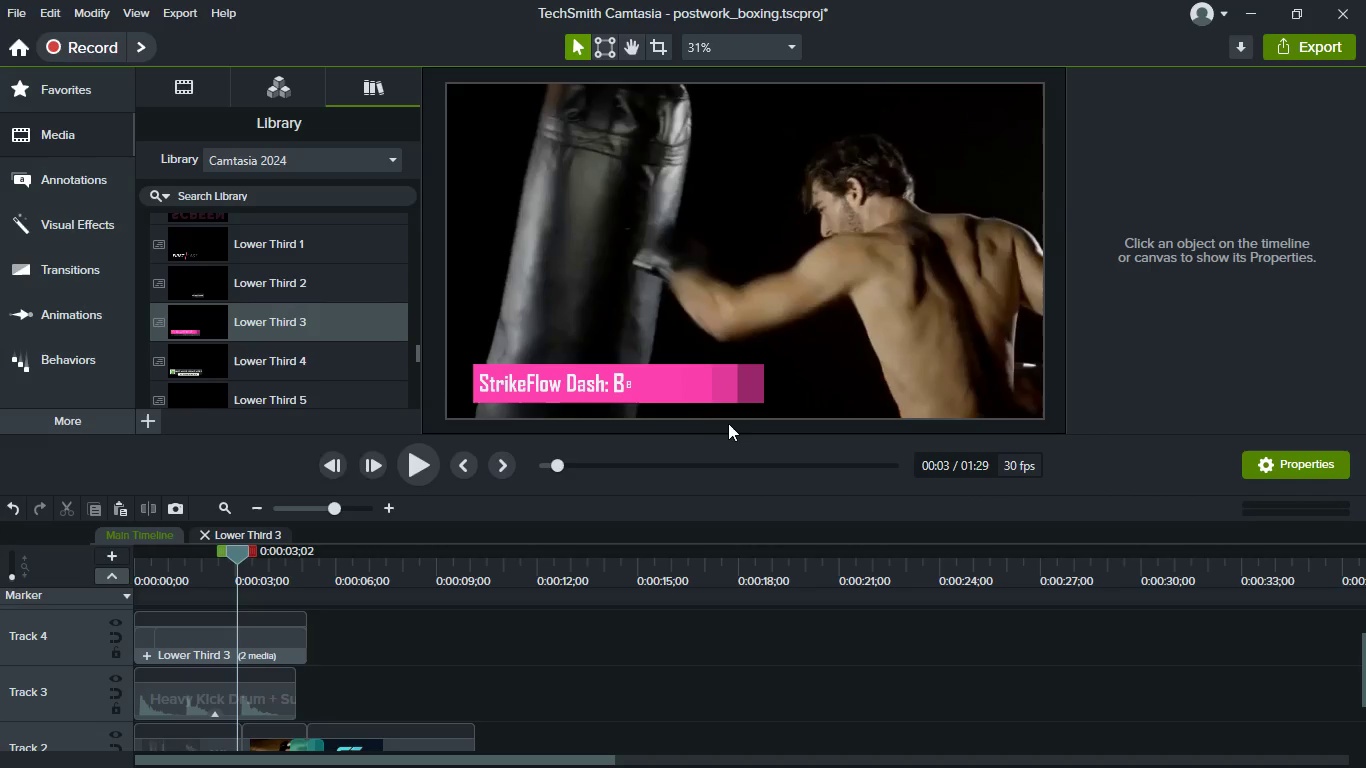 
left_click([697, 391])
 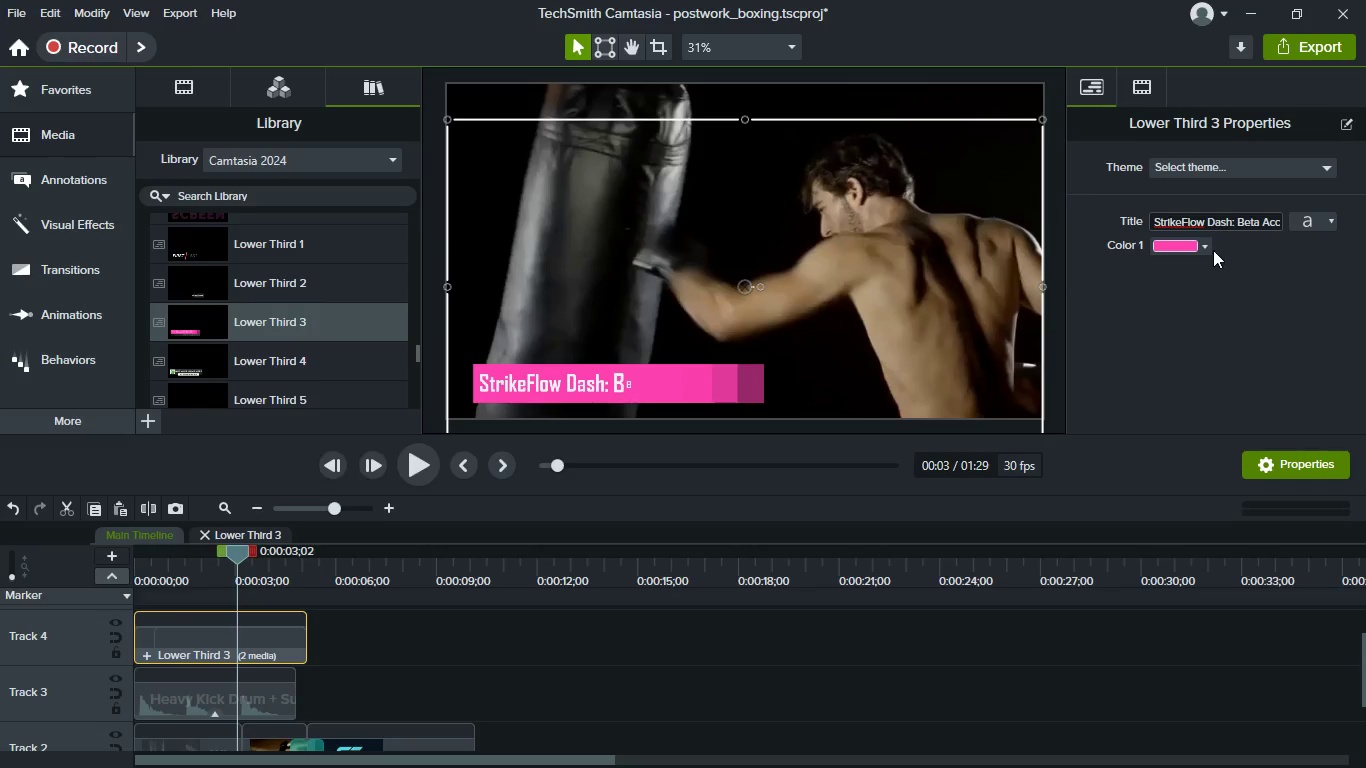 
left_click([1197, 243])
 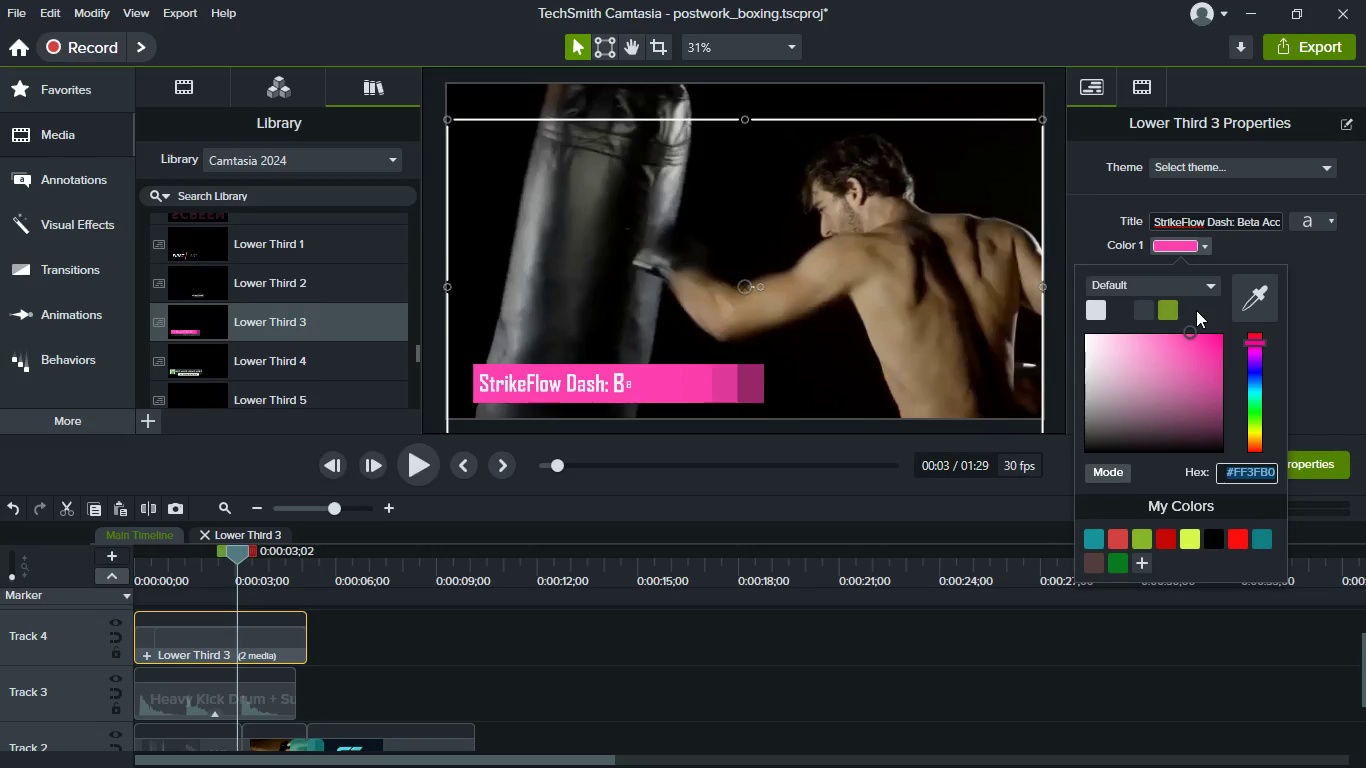 
left_click([1195, 310])
 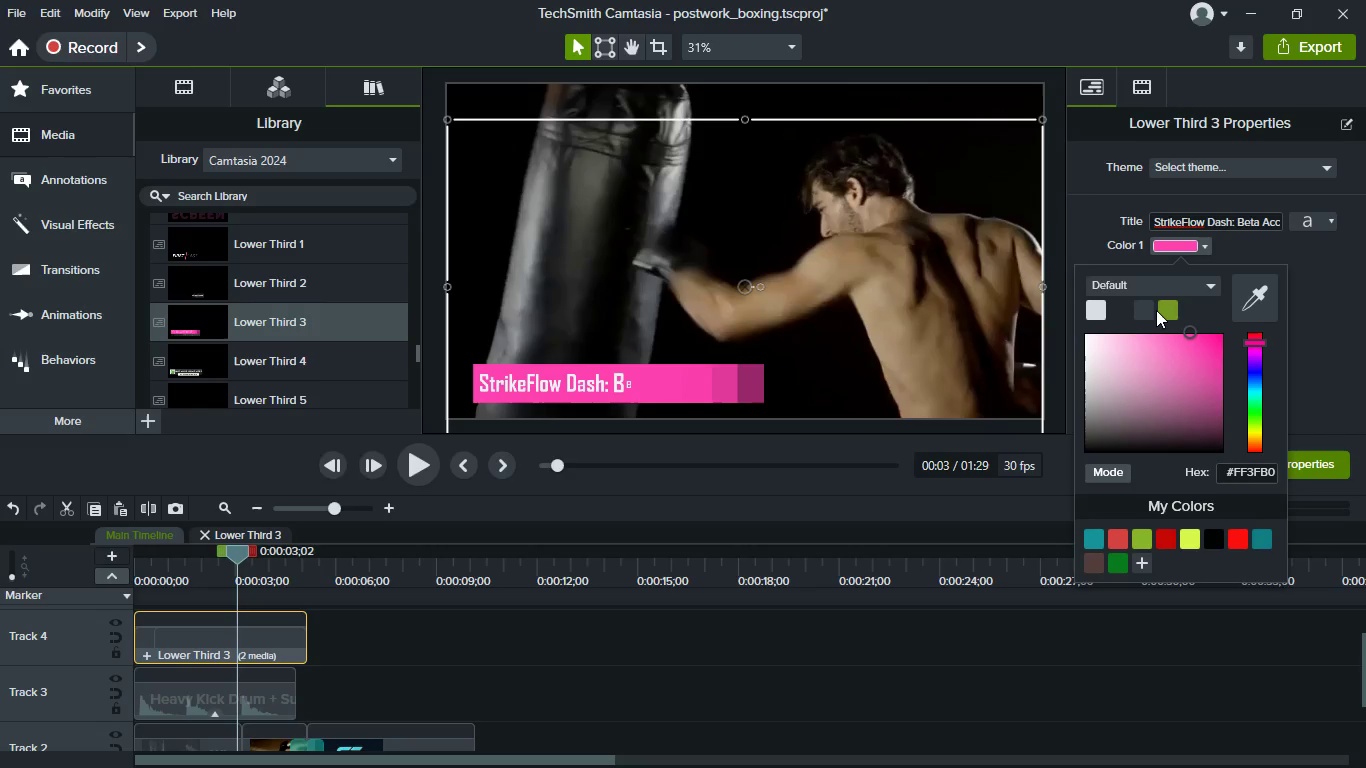 
left_click([1155, 310])
 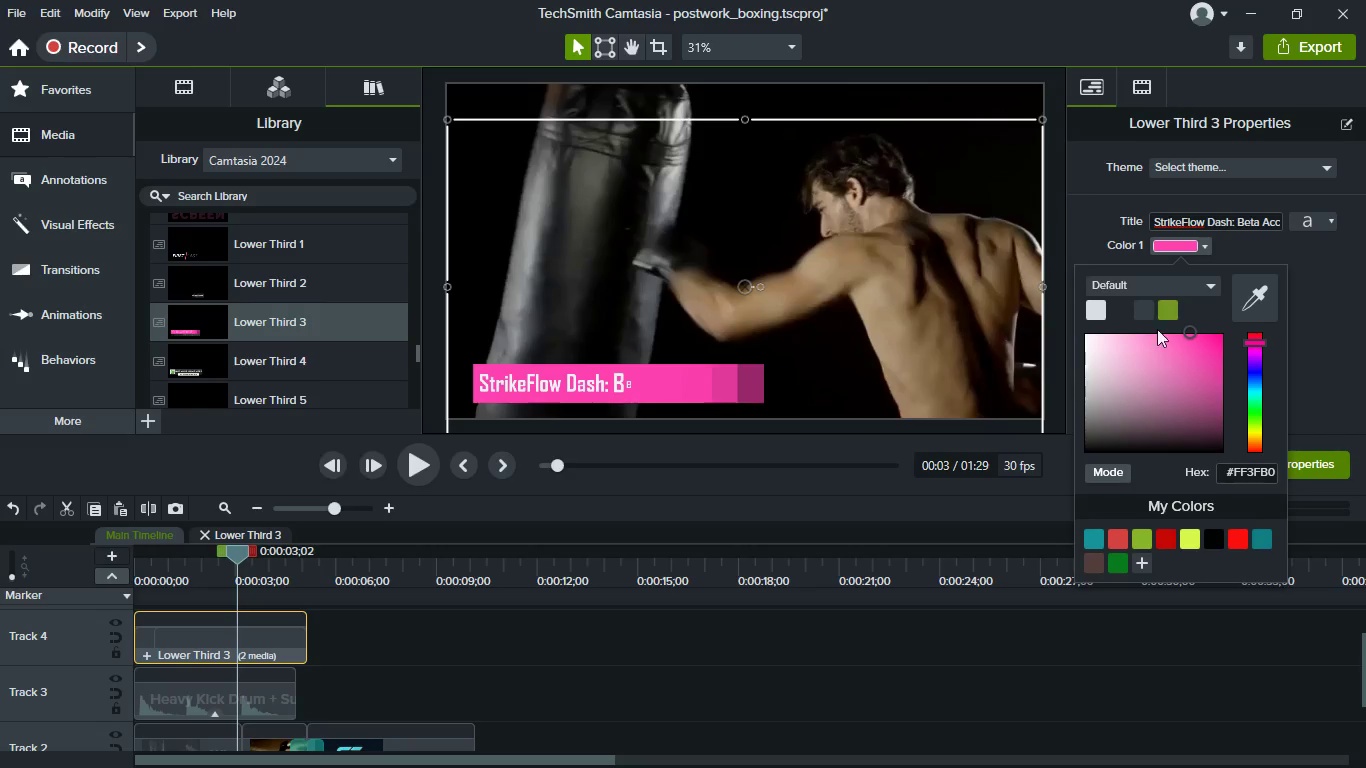 
left_click([1147, 306])
 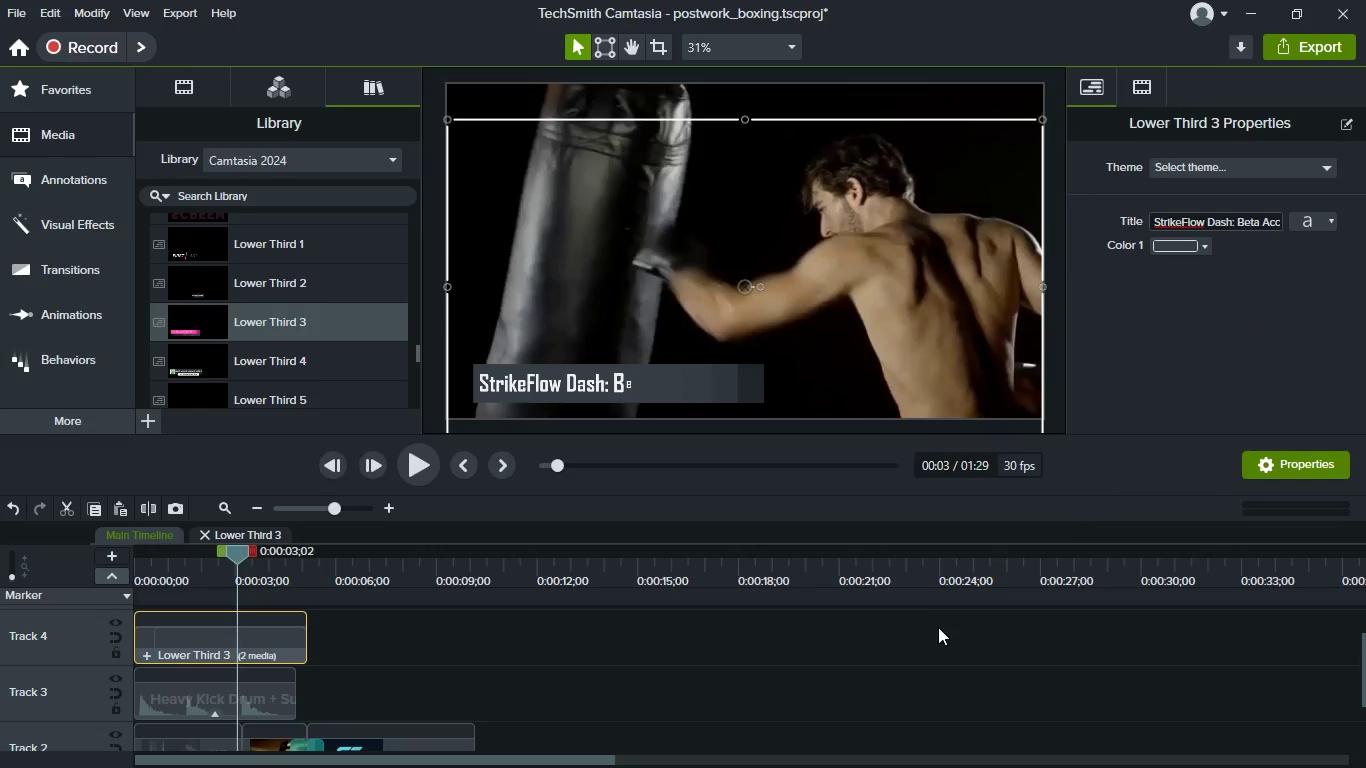 
left_click([934, 636])
 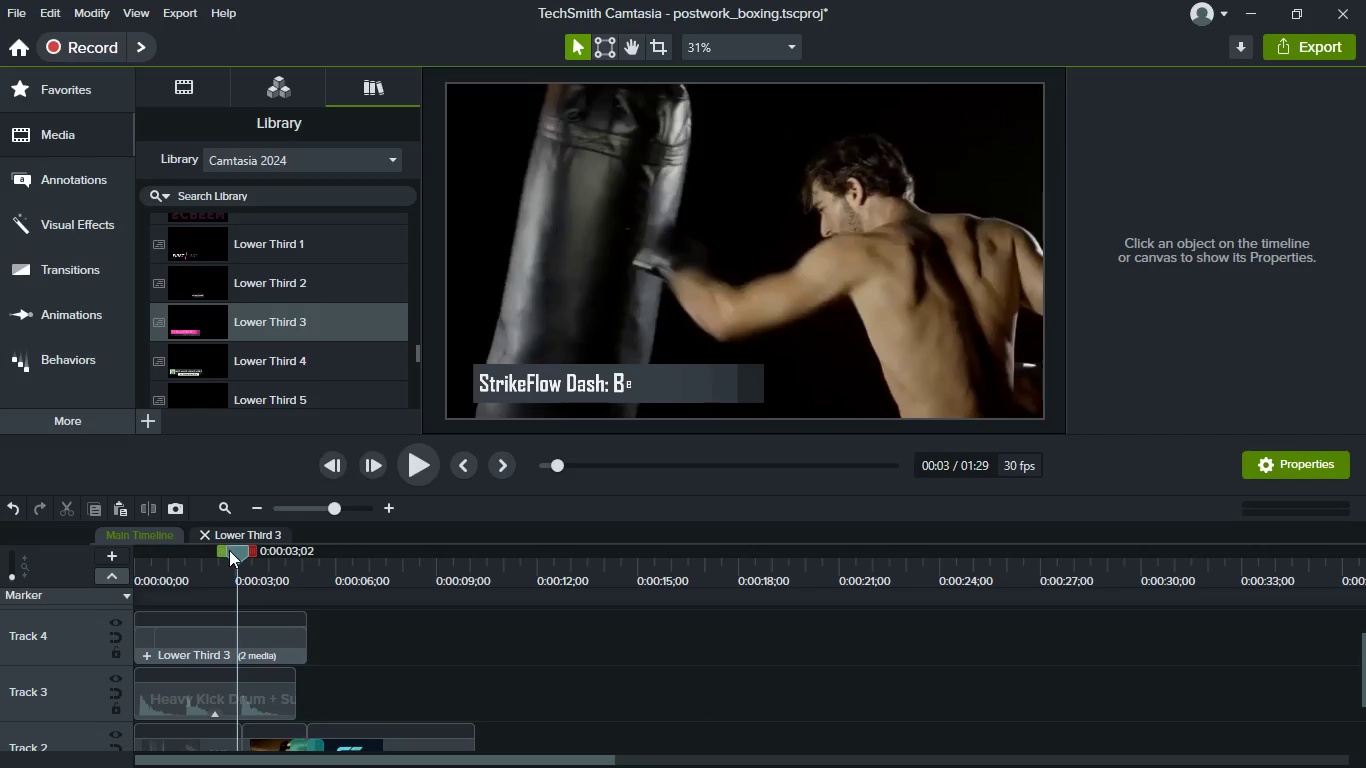 
left_click_drag(start_coordinate=[232, 552], to_coordinate=[108, 565])
 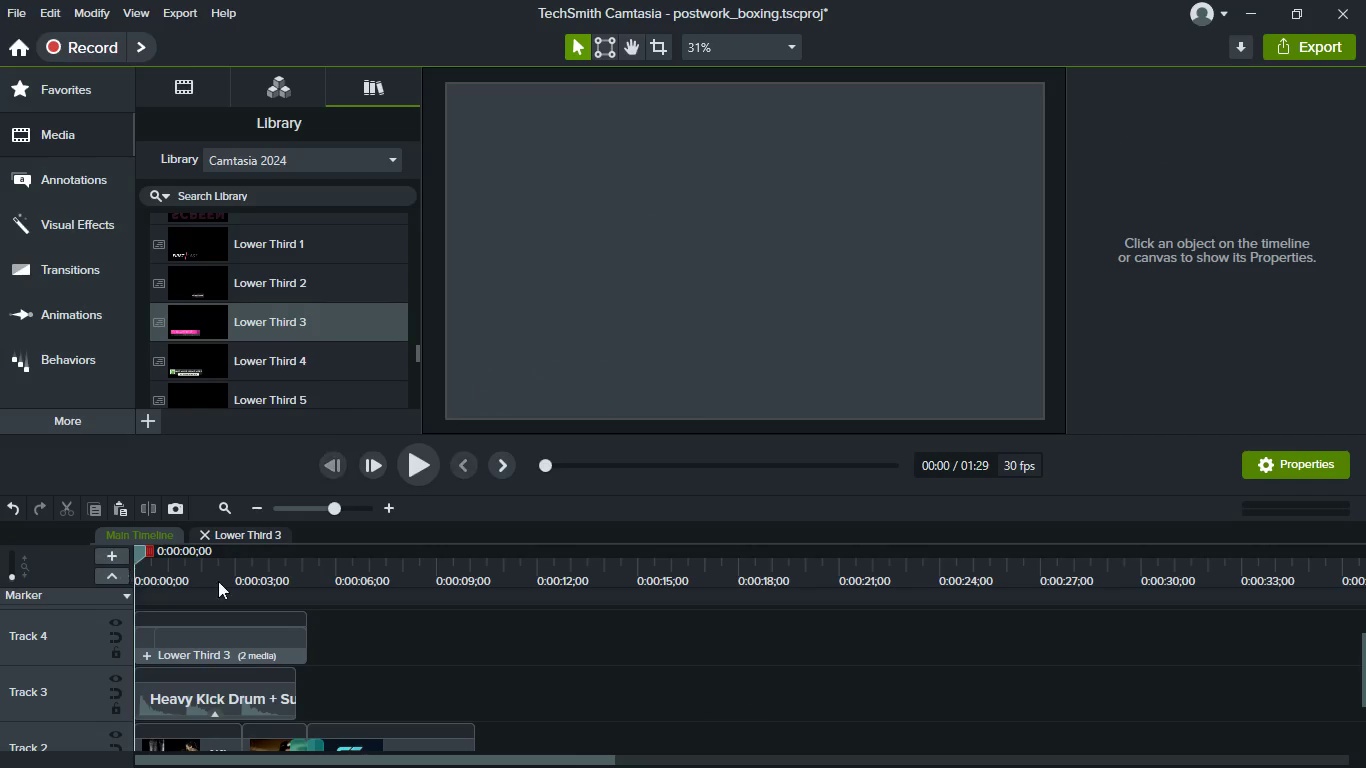 
key(Space)
 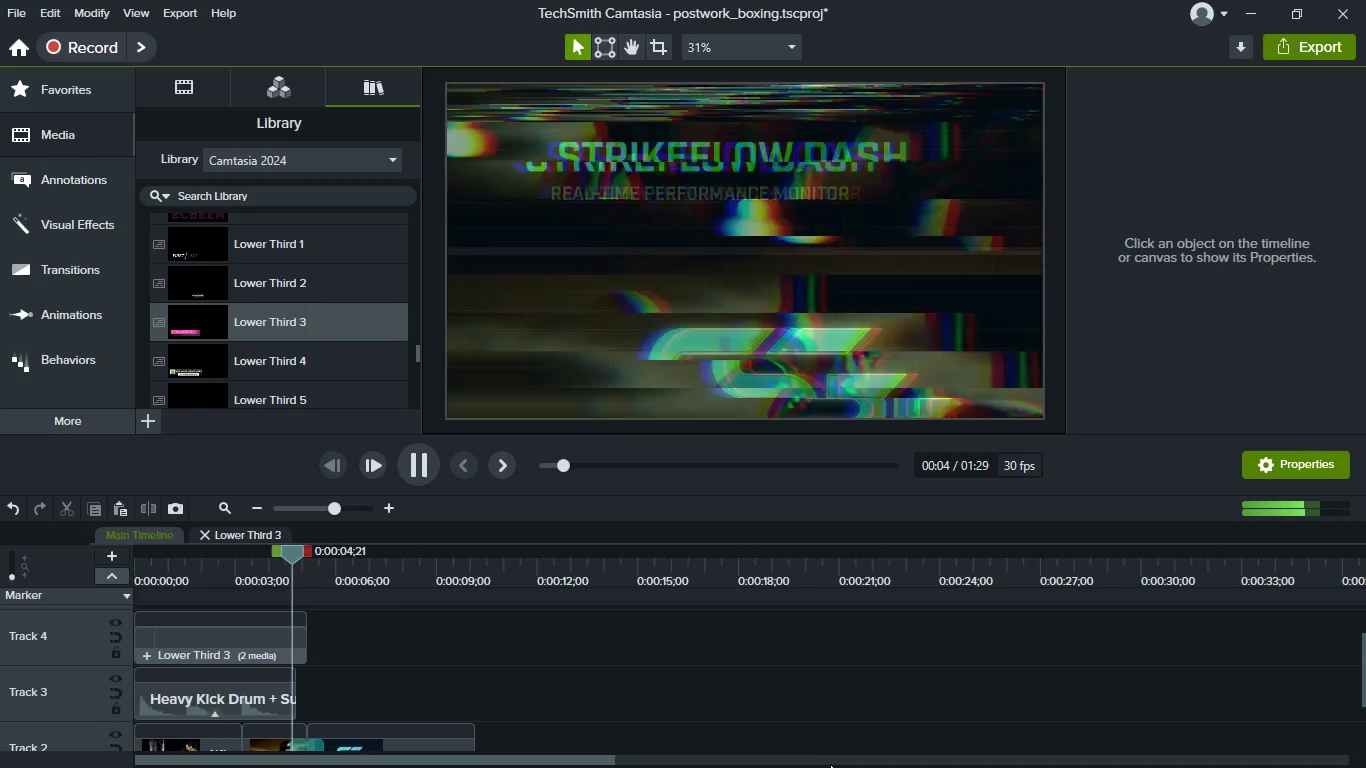 
wait(10.49)
 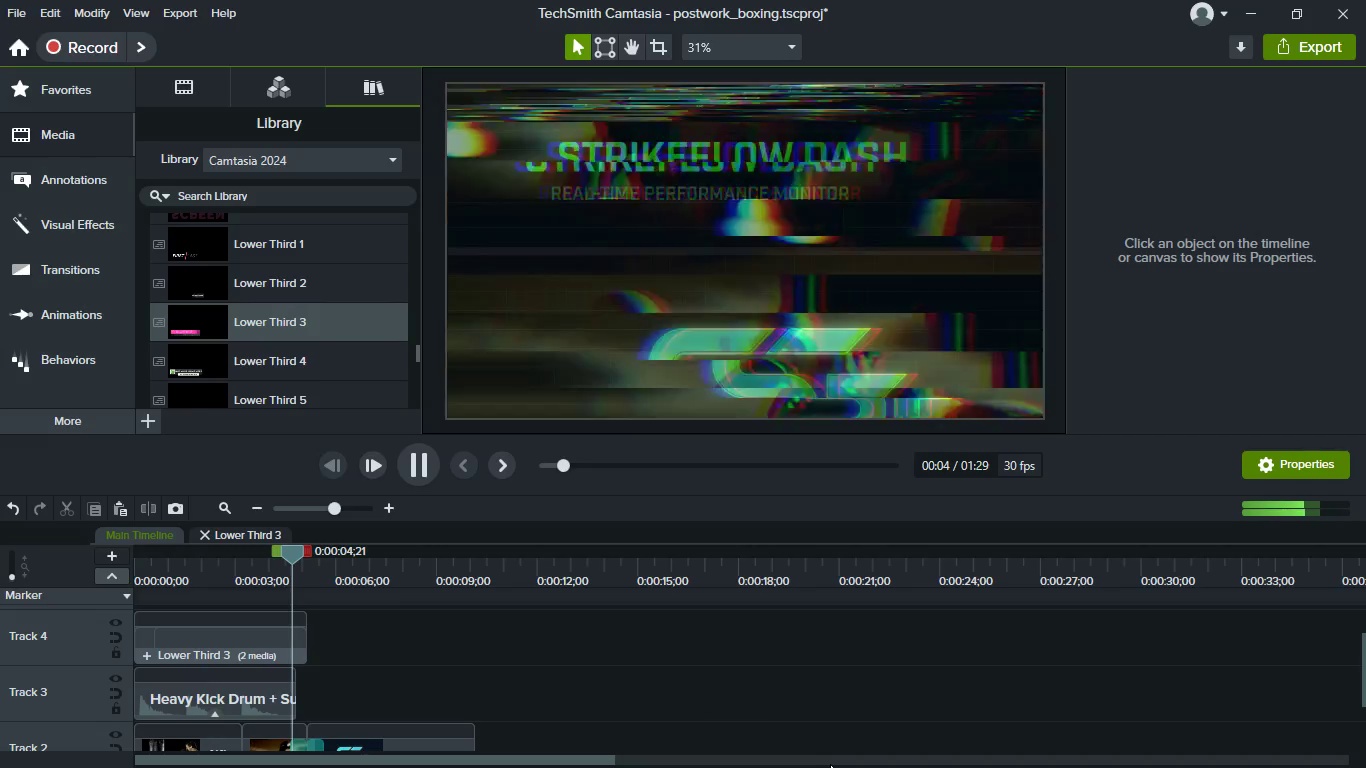 
key(Space)
 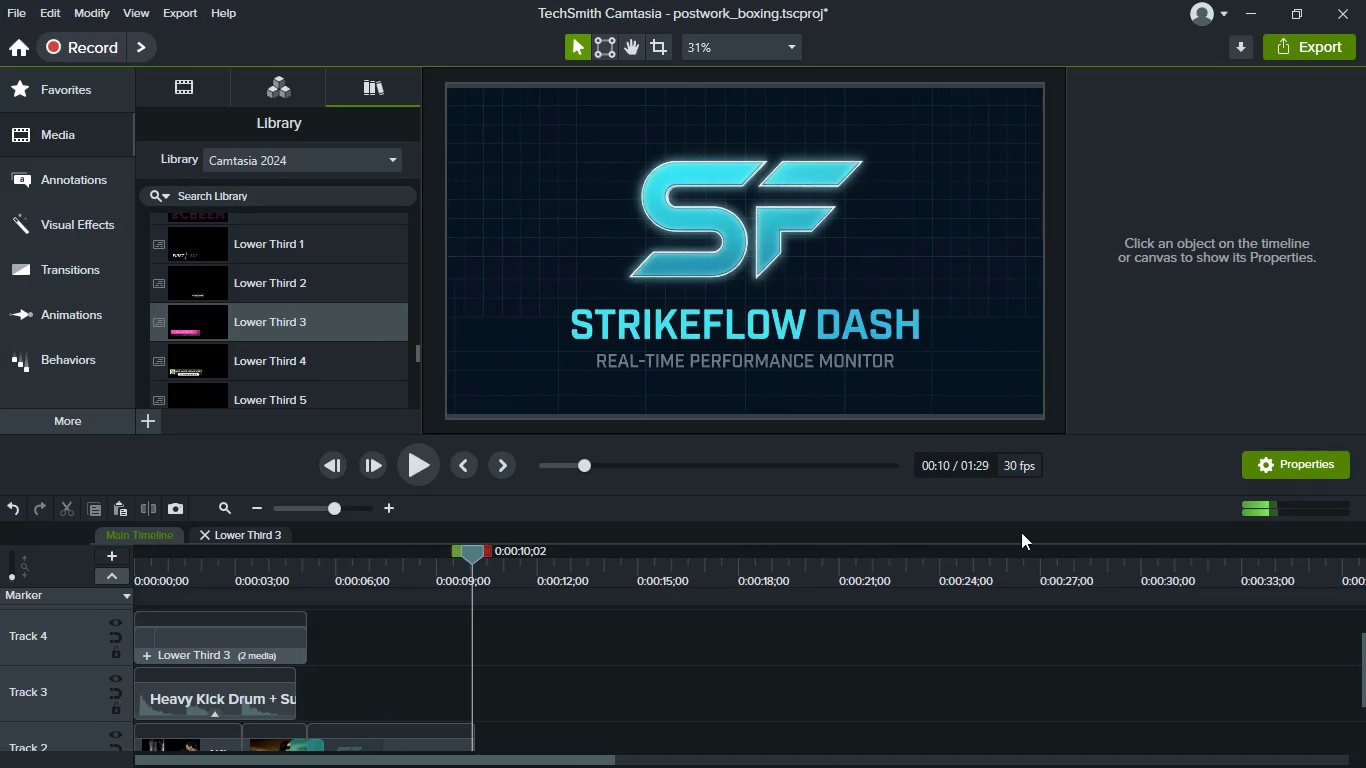 
scroll: coordinate [848, 715], scroll_direction: down, amount: 1.0
 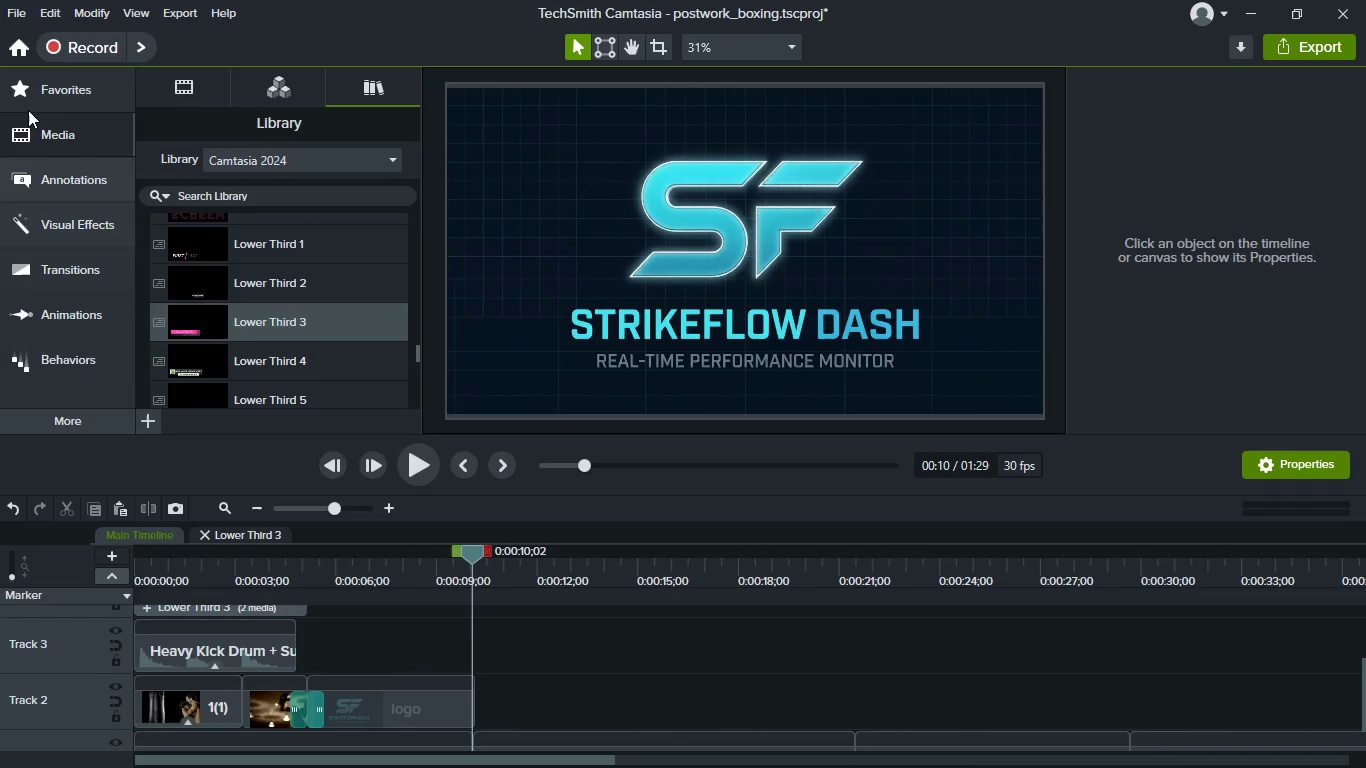 
left_click([35, 134])
 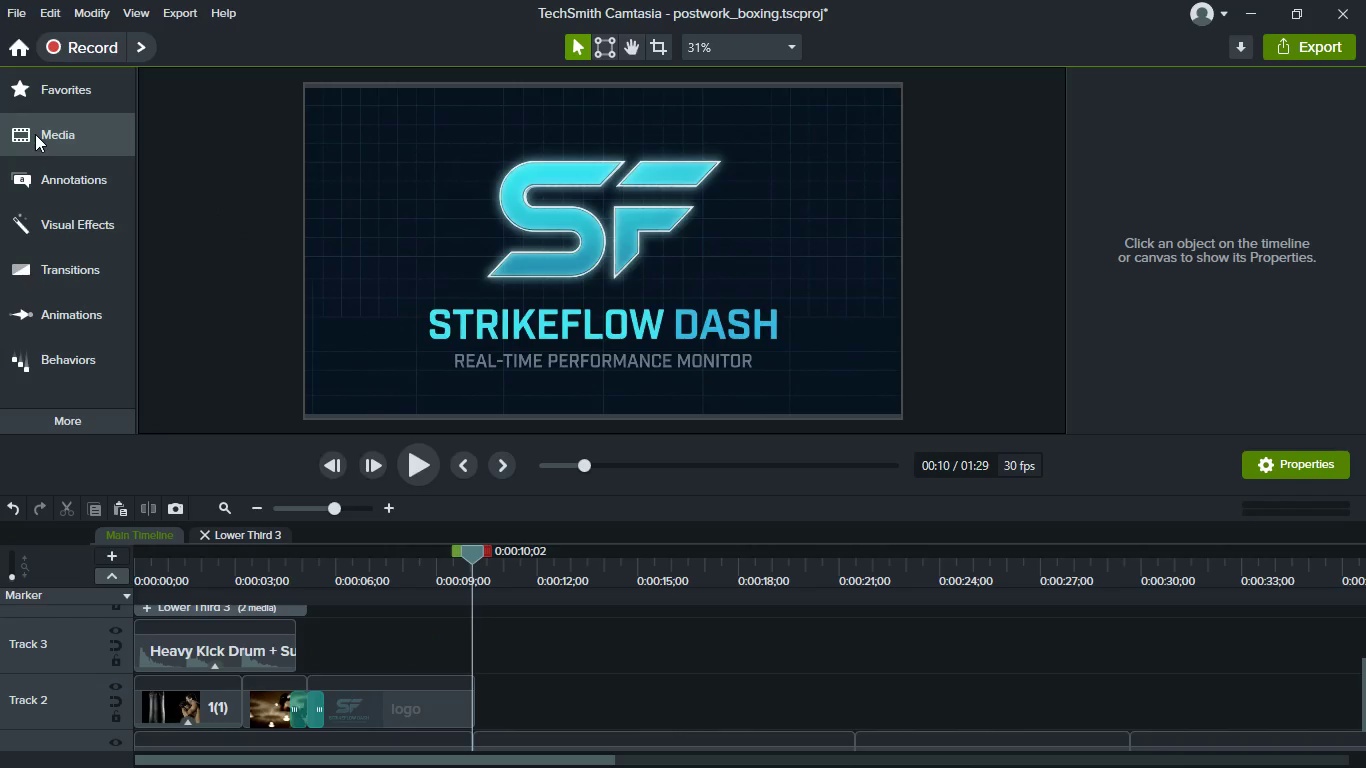 
left_click([35, 134])
 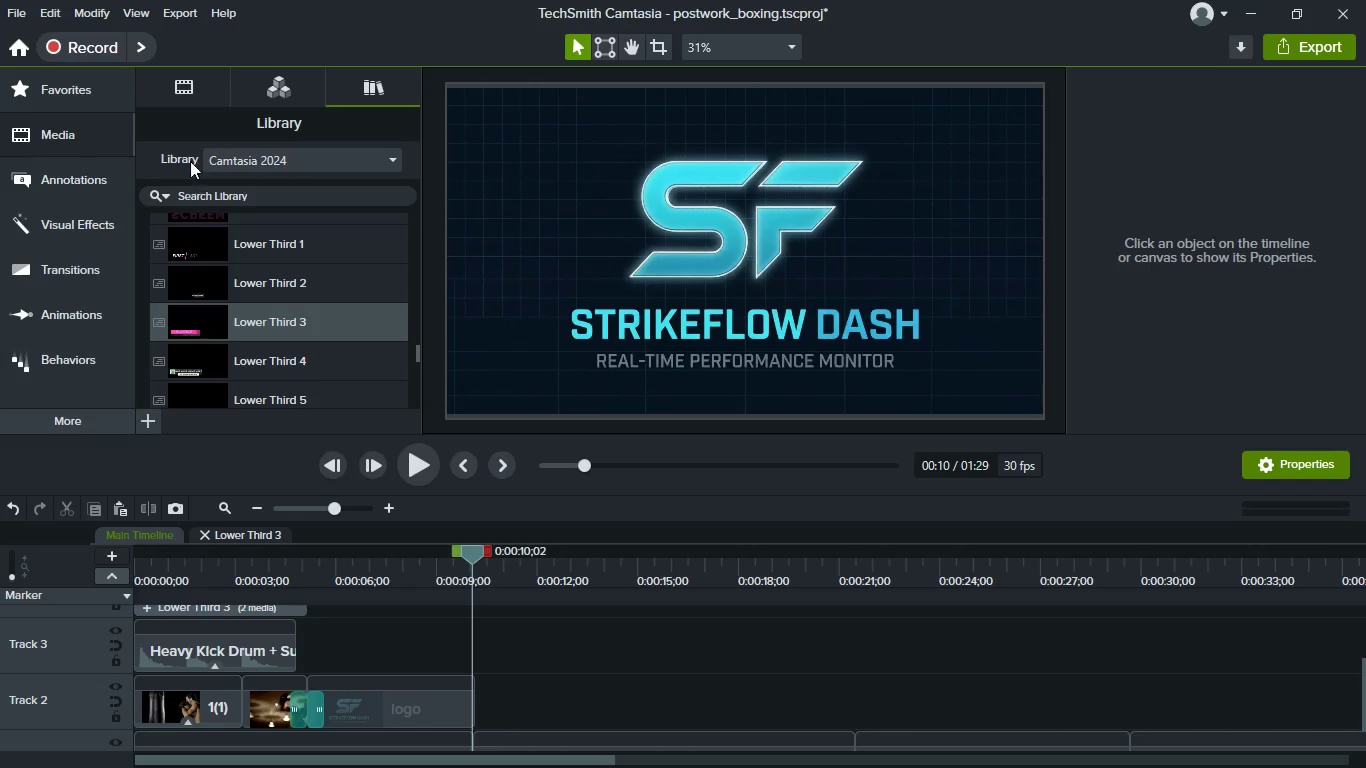 
left_click([186, 87])
 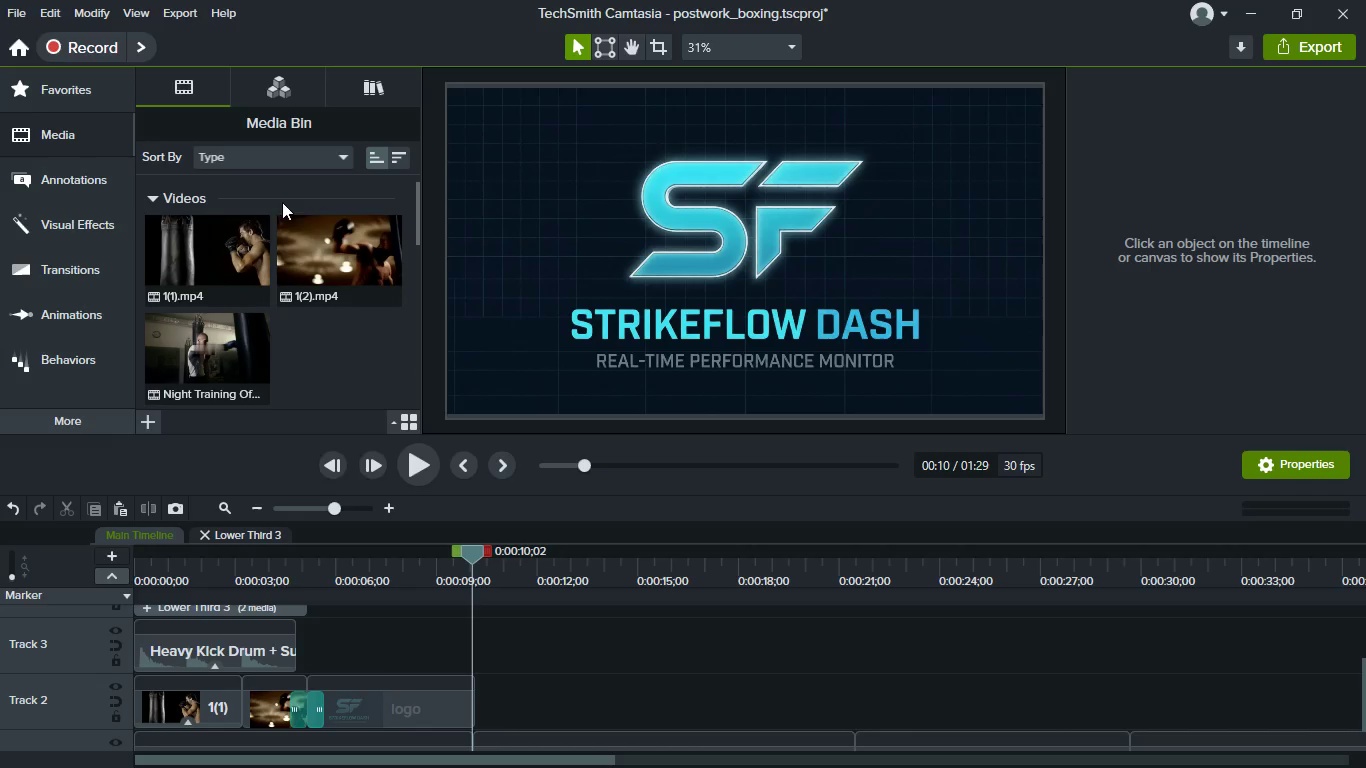 
scroll: coordinate [275, 292], scroll_direction: down, amount: 3.0
 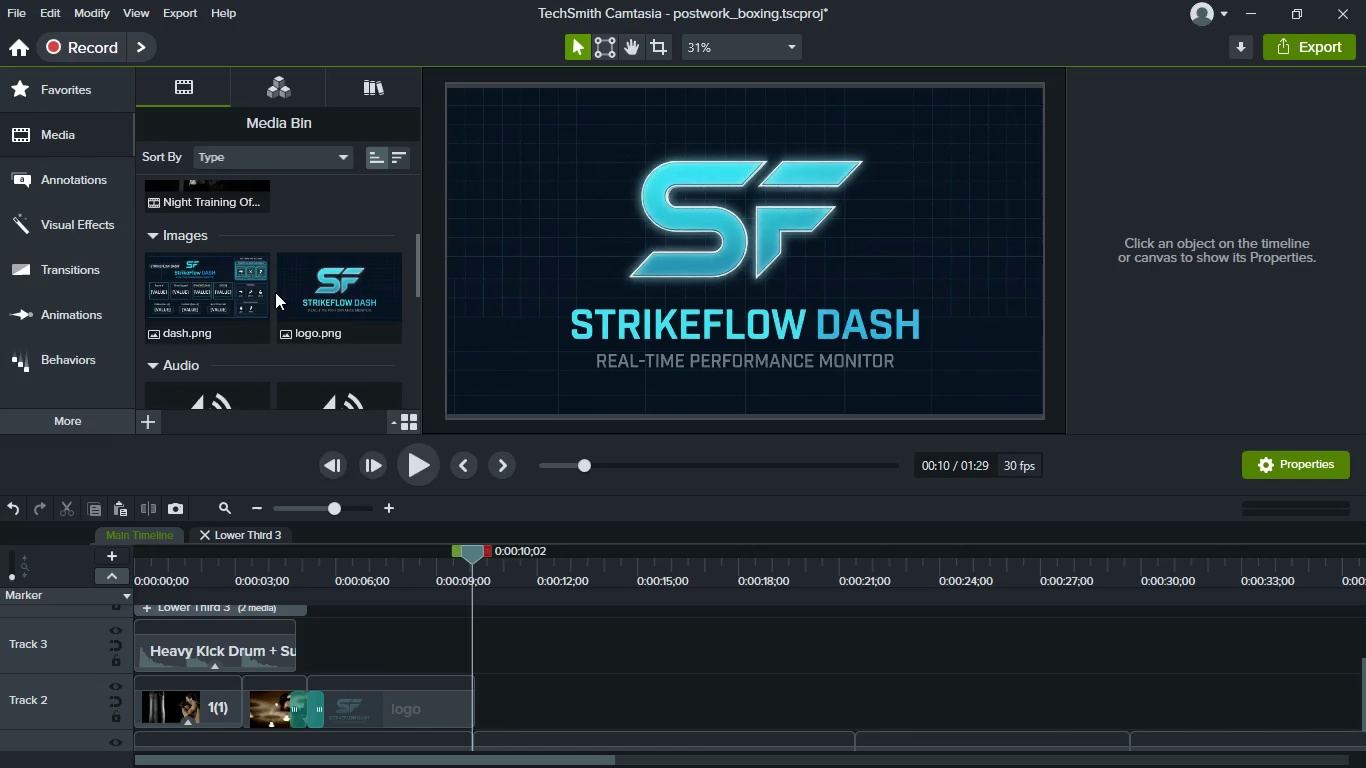 
scroll: coordinate [275, 292], scroll_direction: up, amount: 5.0
 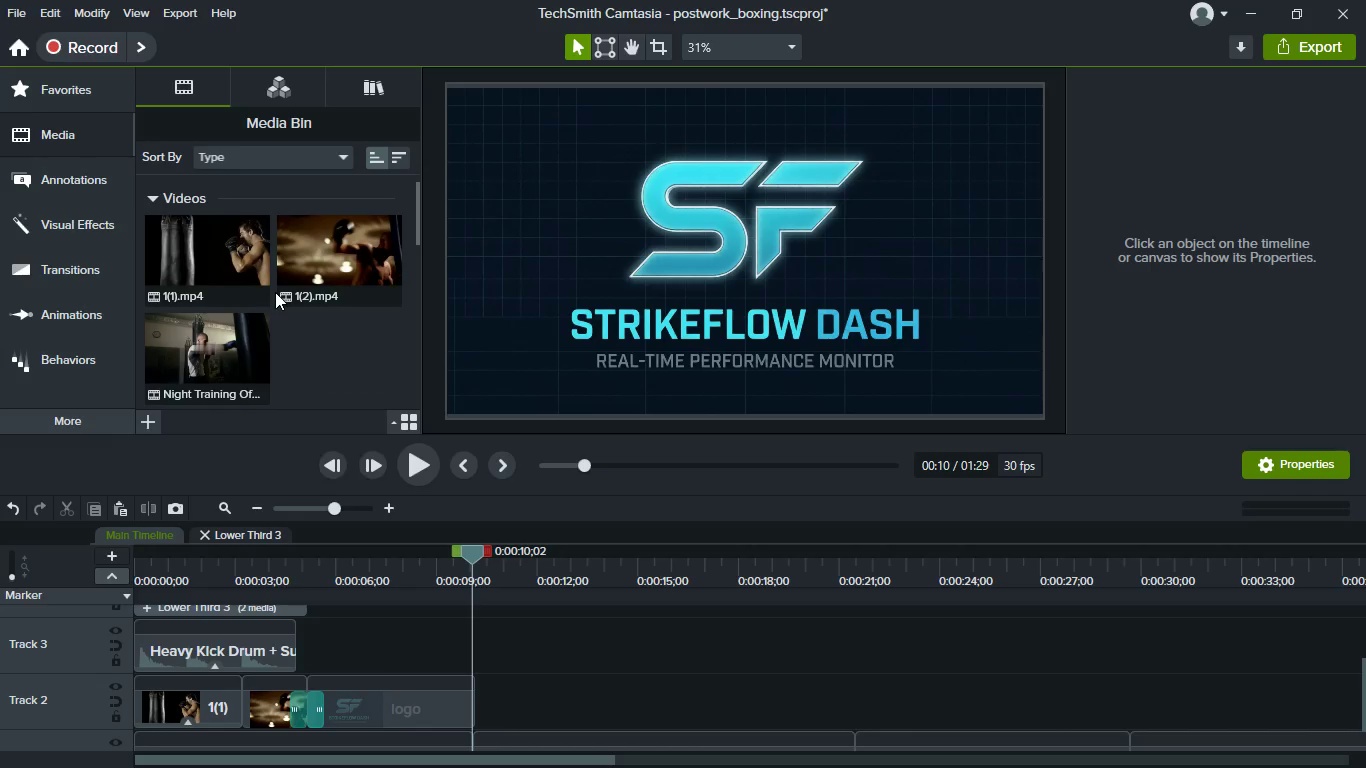 
scroll: coordinate [275, 292], scroll_direction: down, amount: 2.0
 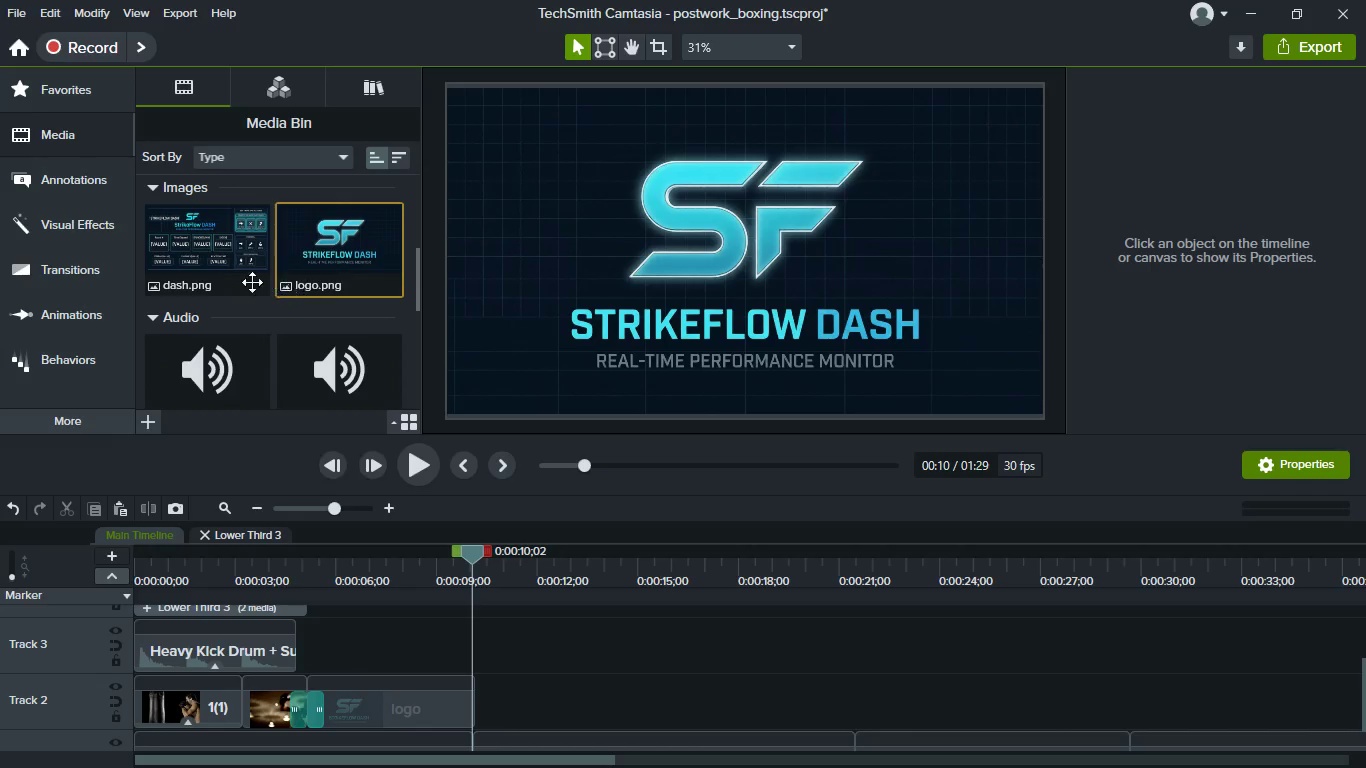 
left_click_drag(start_coordinate=[203, 255], to_coordinate=[559, 702])
 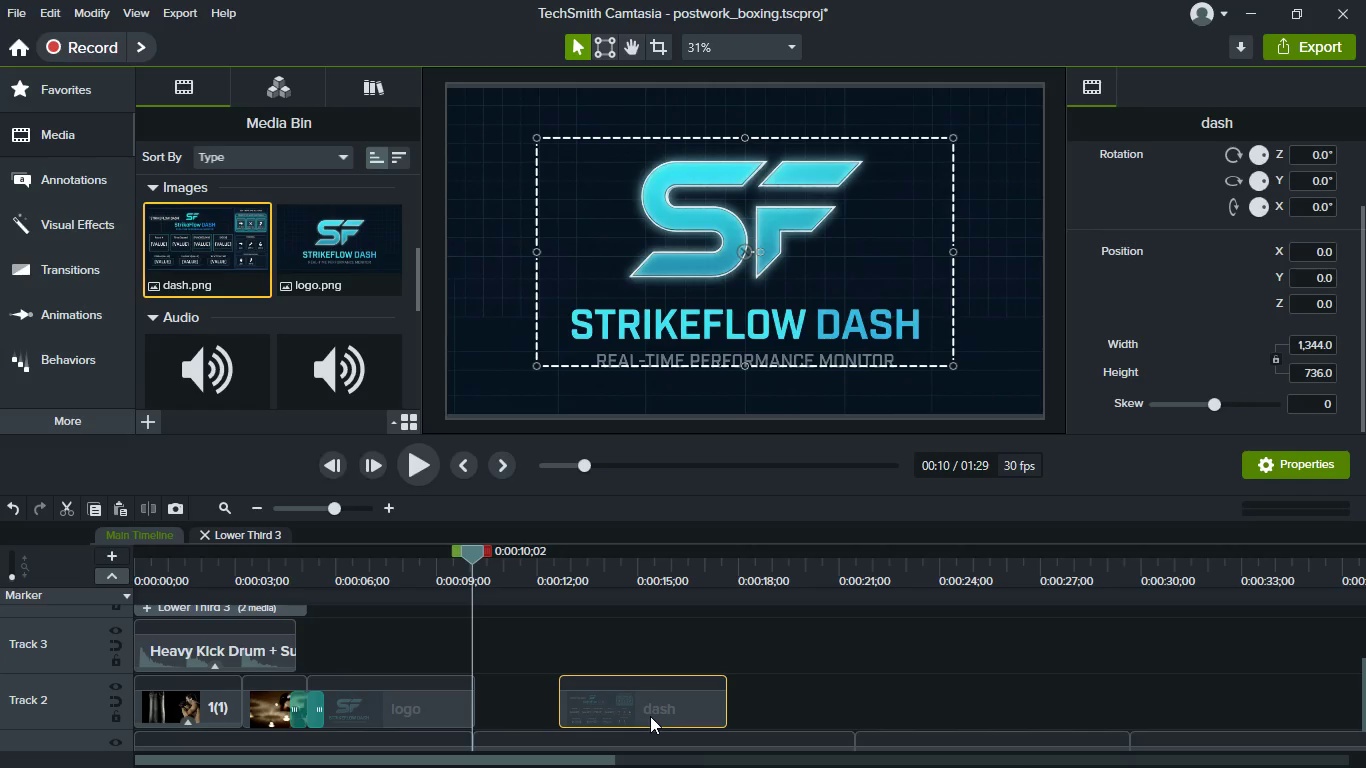 
left_click_drag(start_coordinate=[650, 716], to_coordinate=[526, 706])
 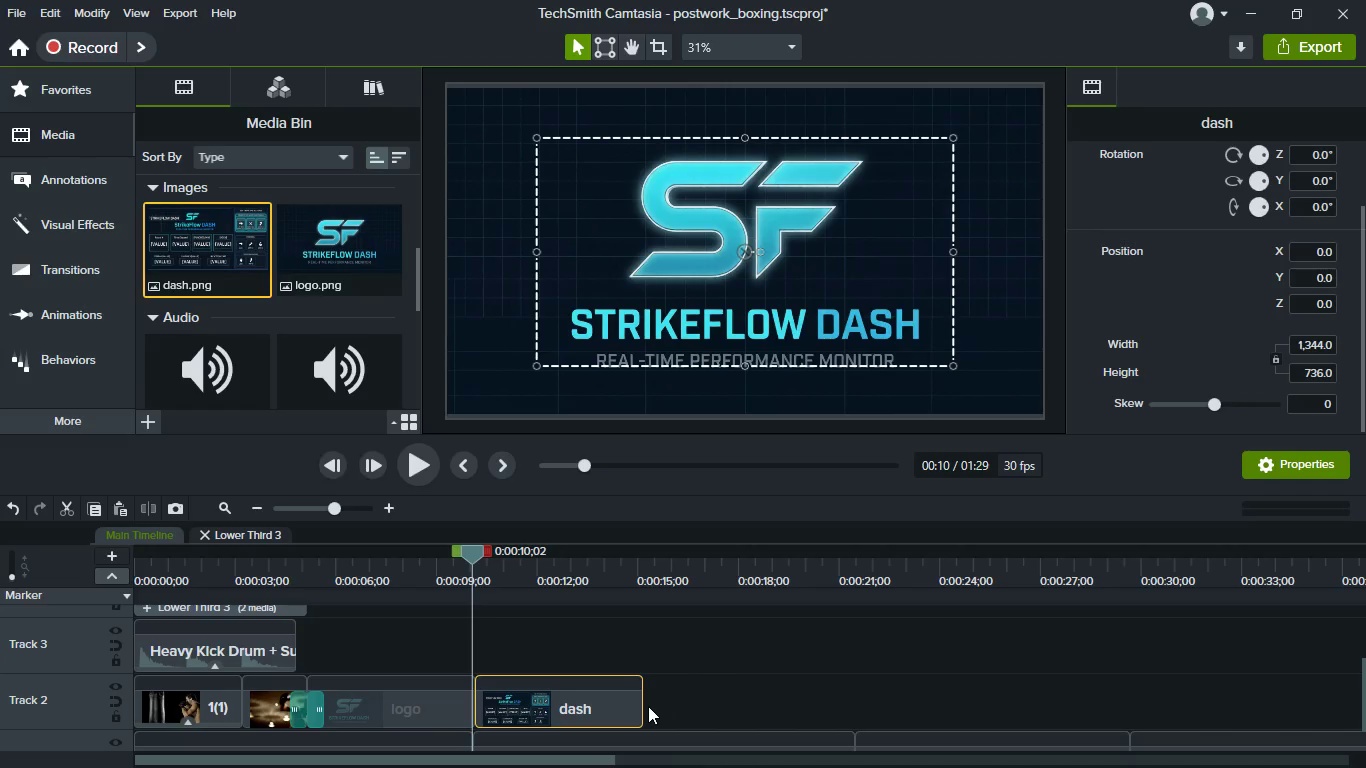 
left_click_drag(start_coordinate=[641, 703], to_coordinate=[885, 700])
 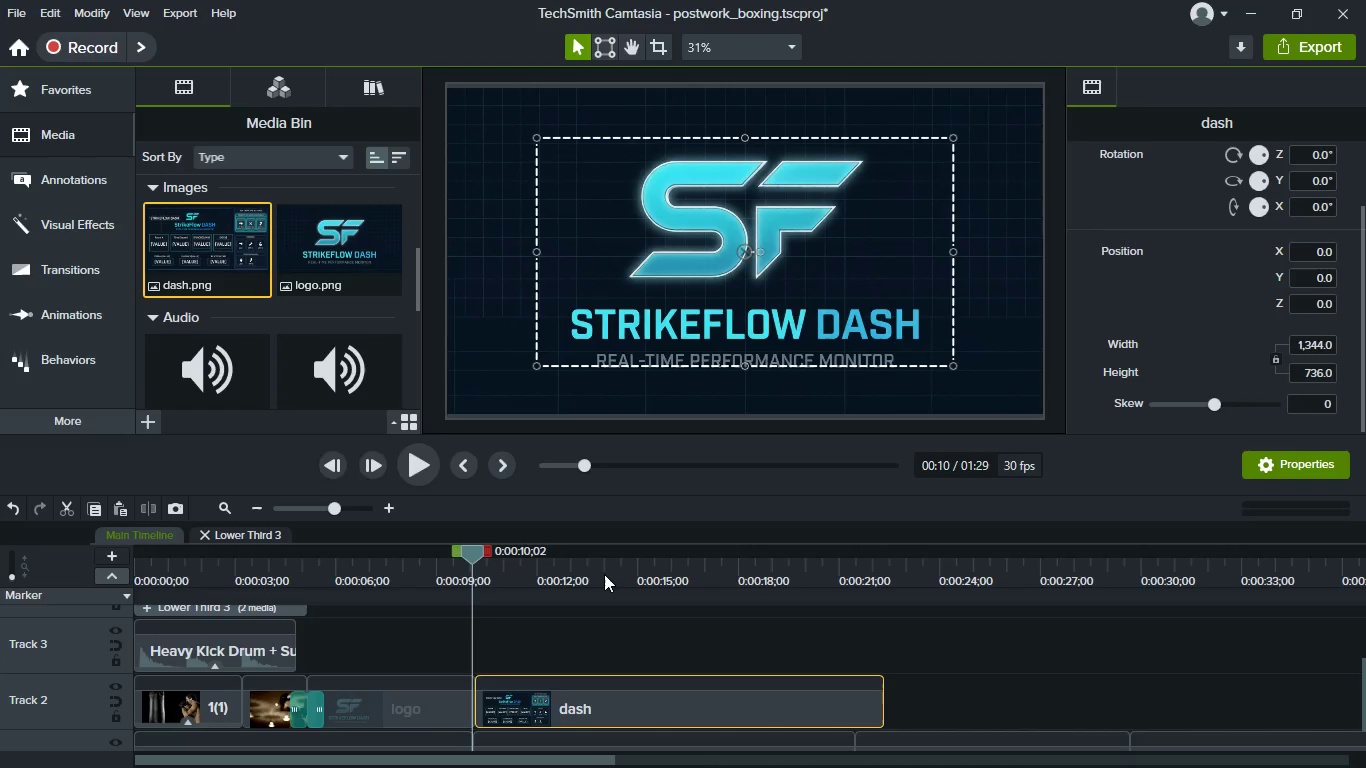 
left_click([604, 574])
 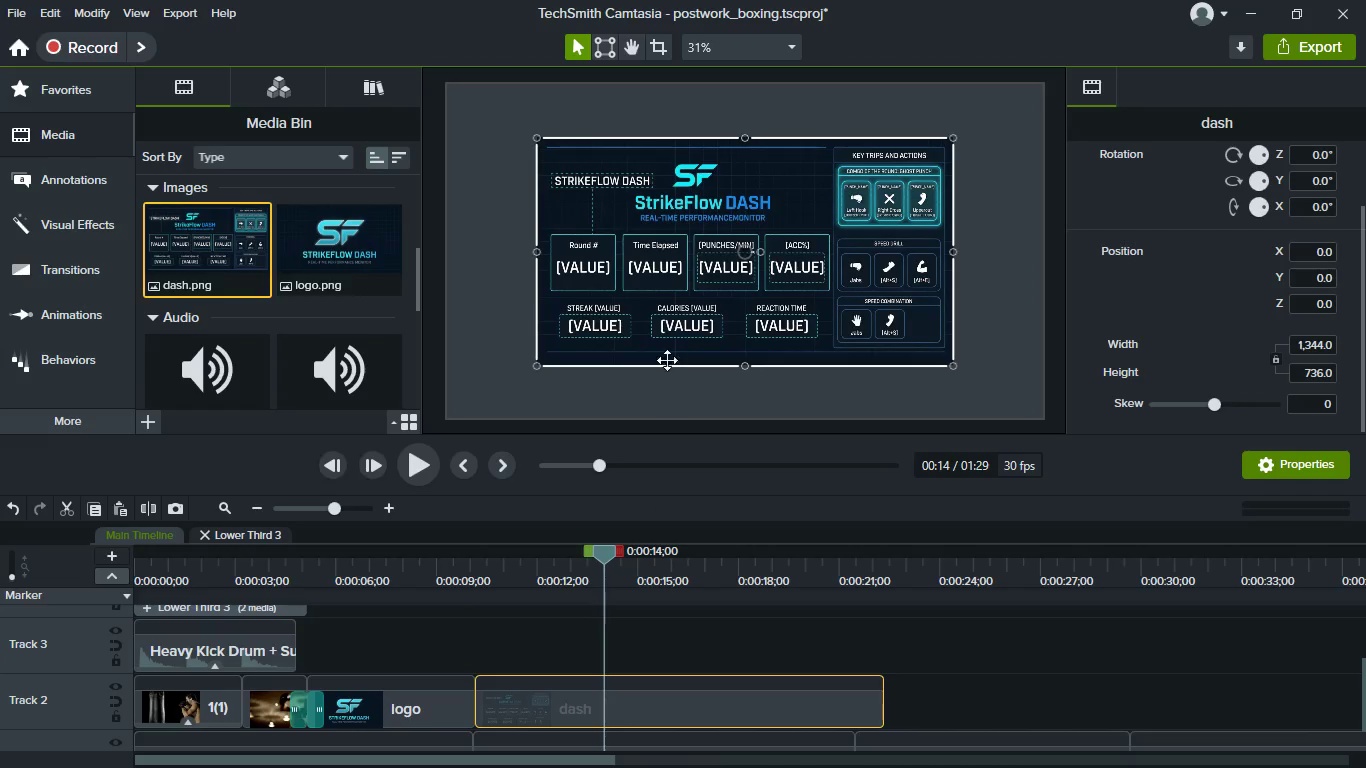 
right_click([666, 334])
 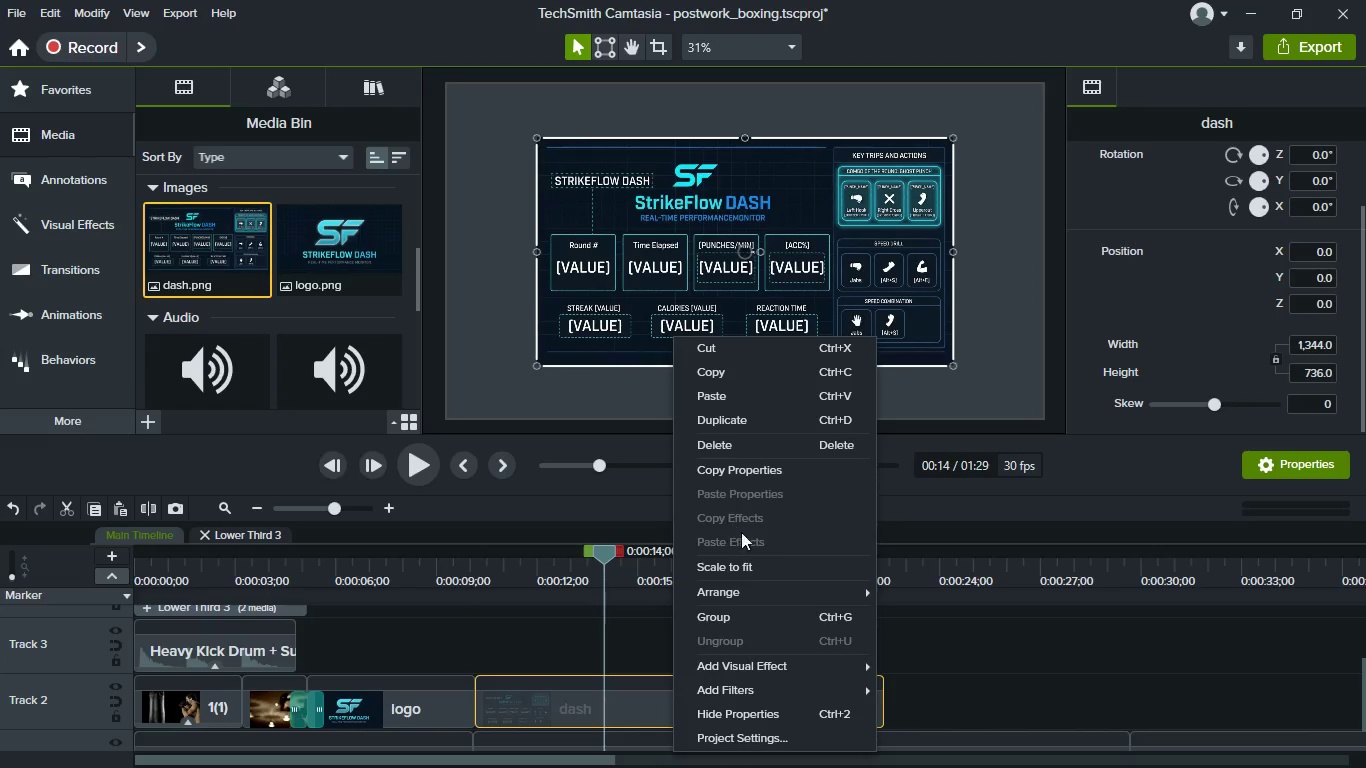 
left_click([758, 561])
 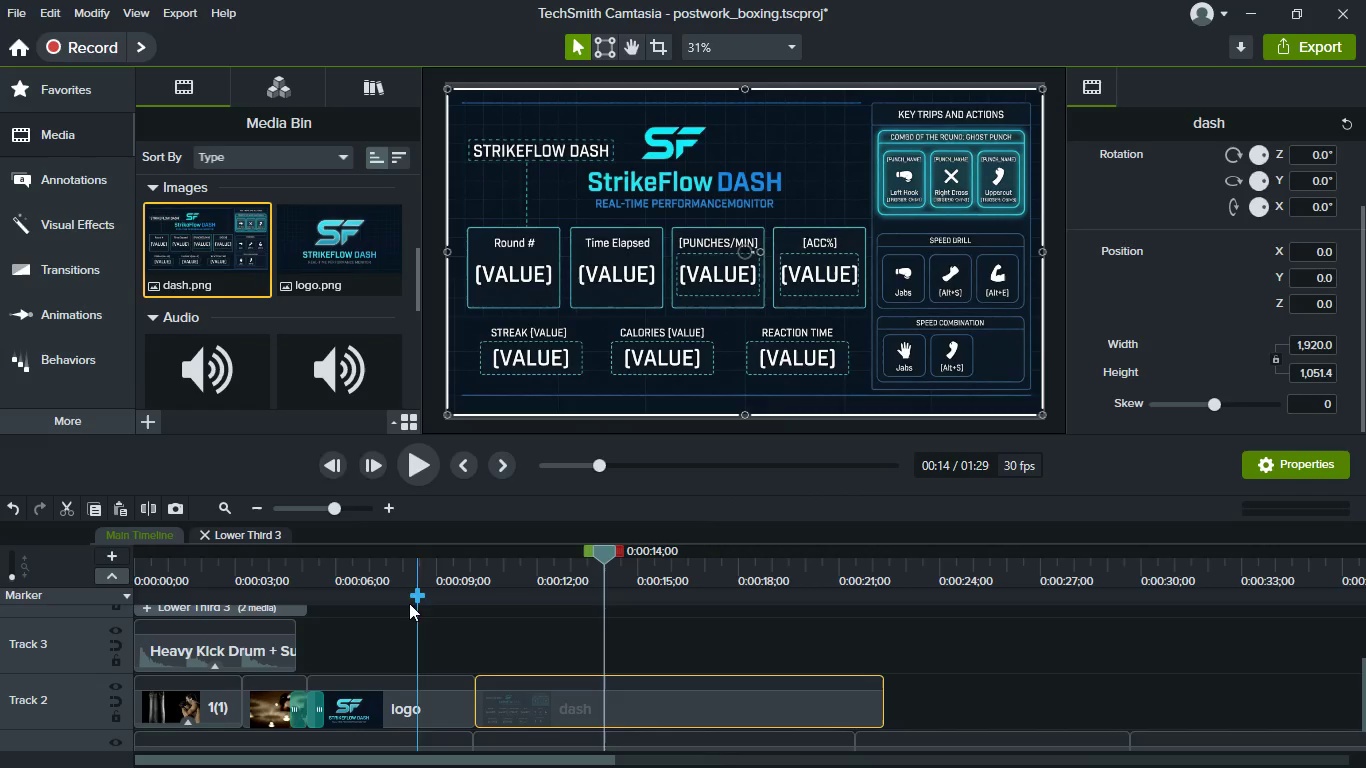 
double_click([443, 579])
 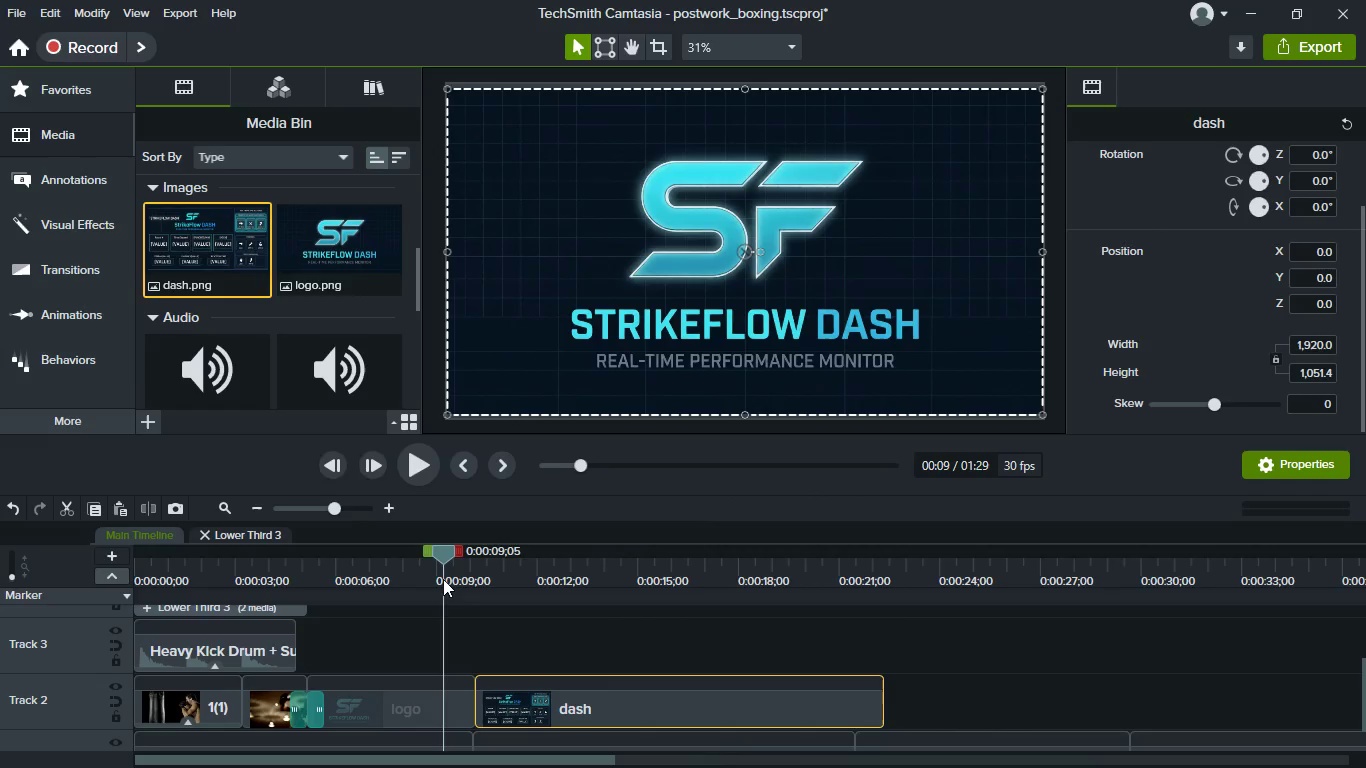 
triple_click([443, 579])
 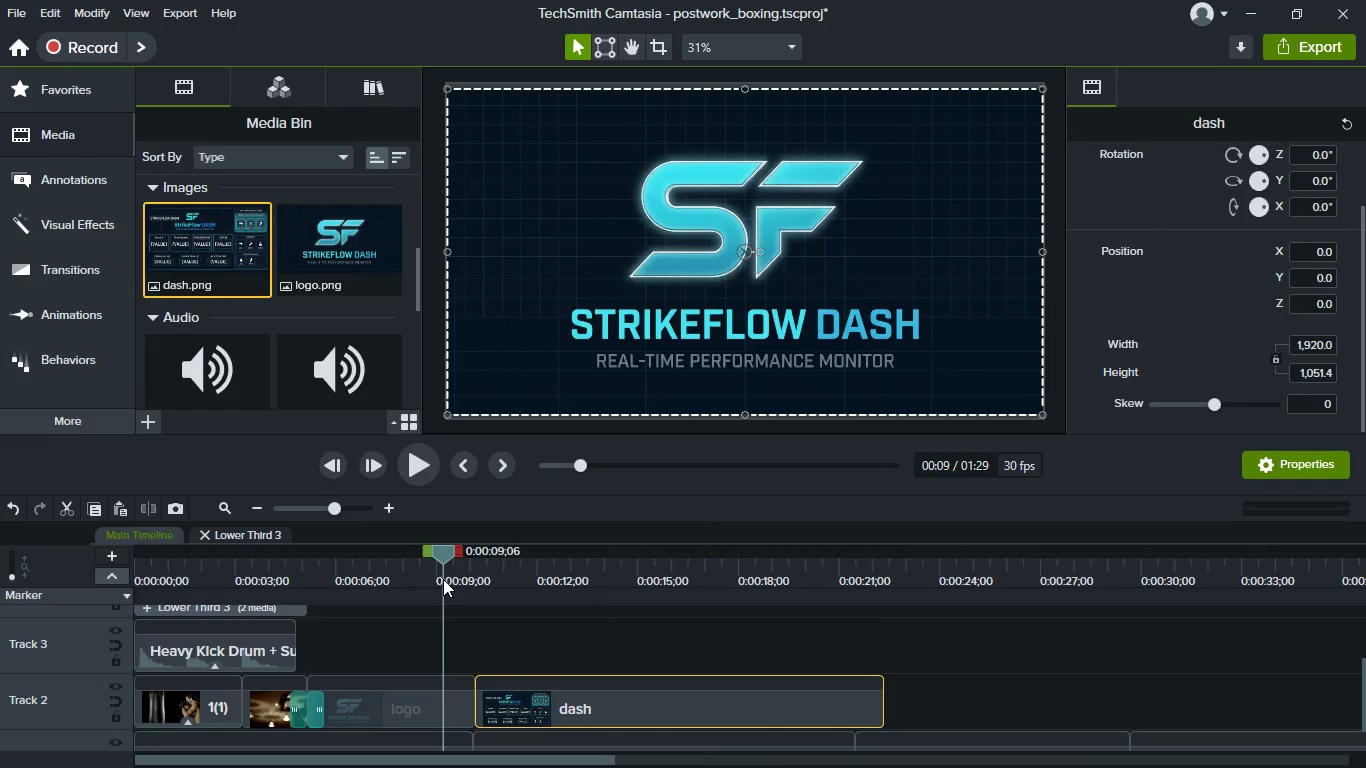 
triple_click([443, 579])
 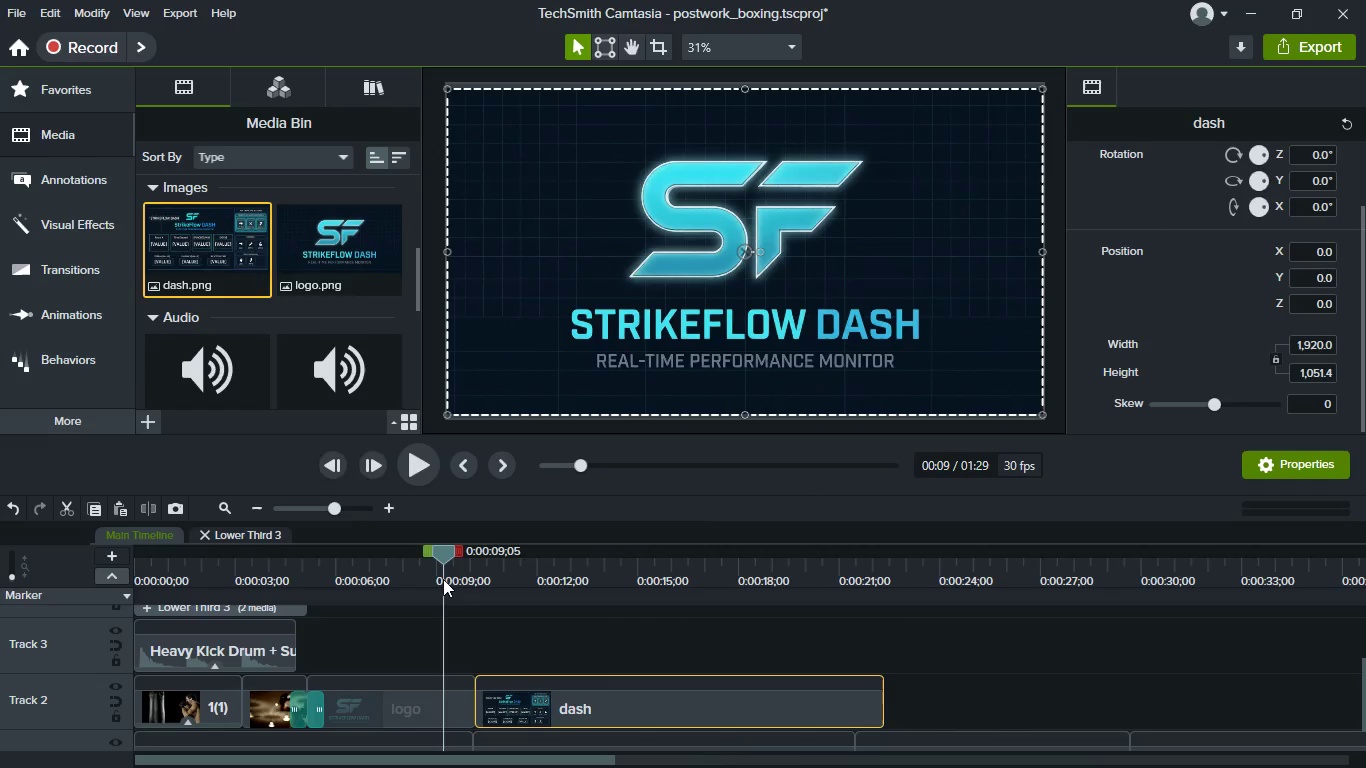 
triple_click([443, 579])
 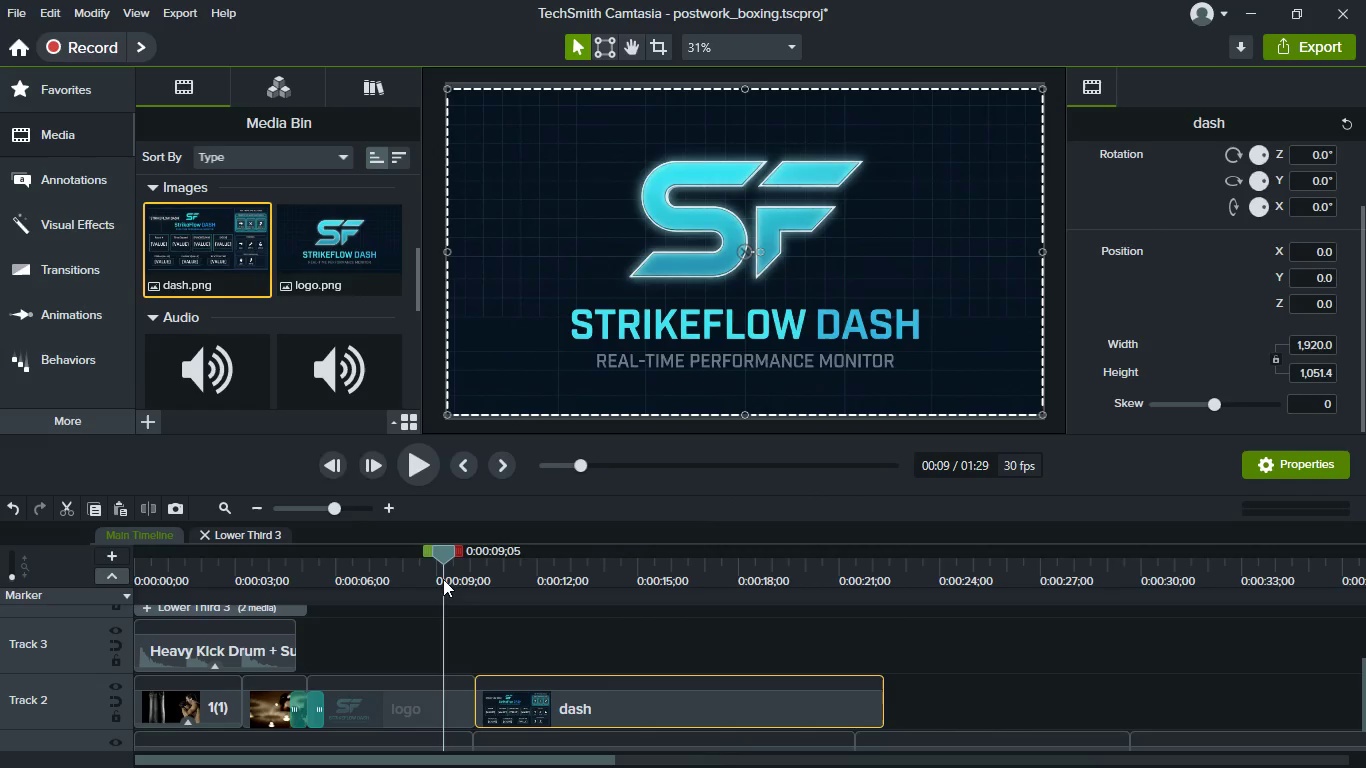 
triple_click([443, 579])
 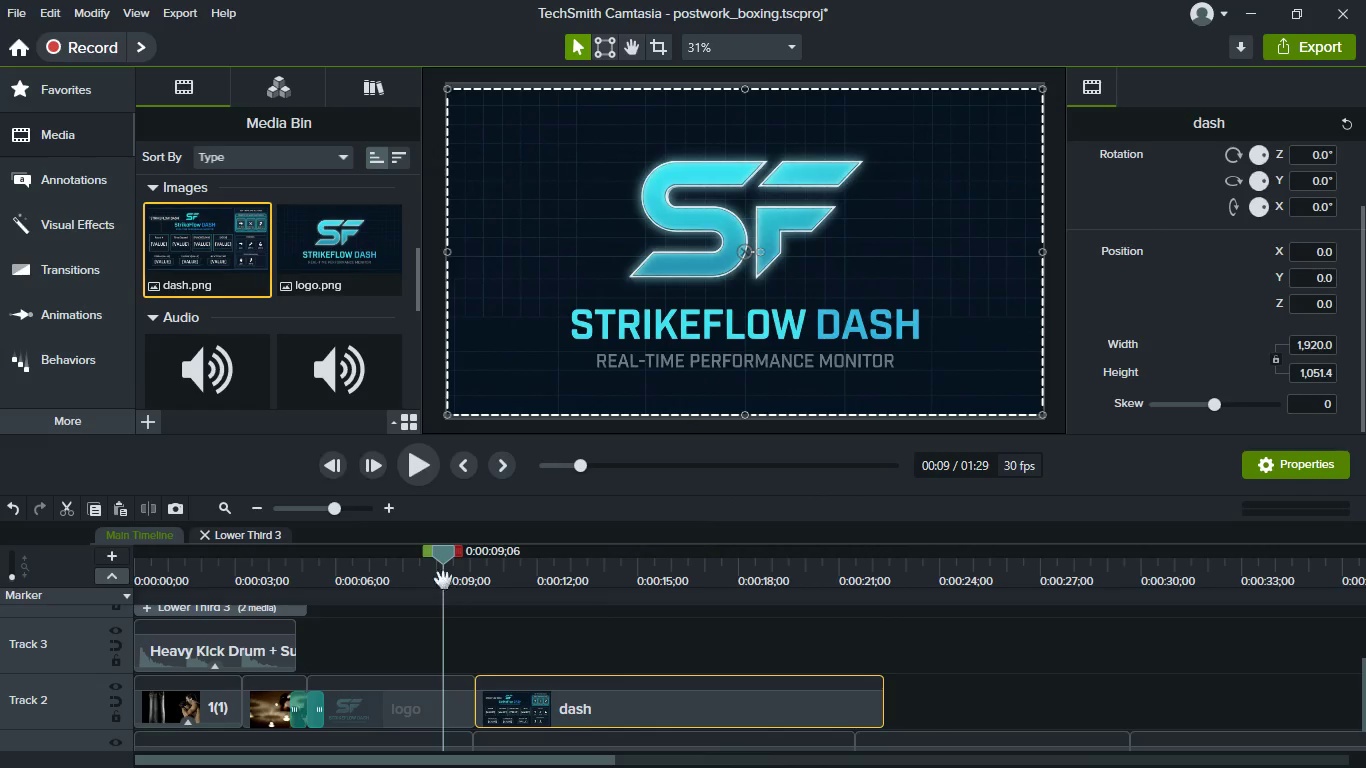 
triple_click([443, 579])
 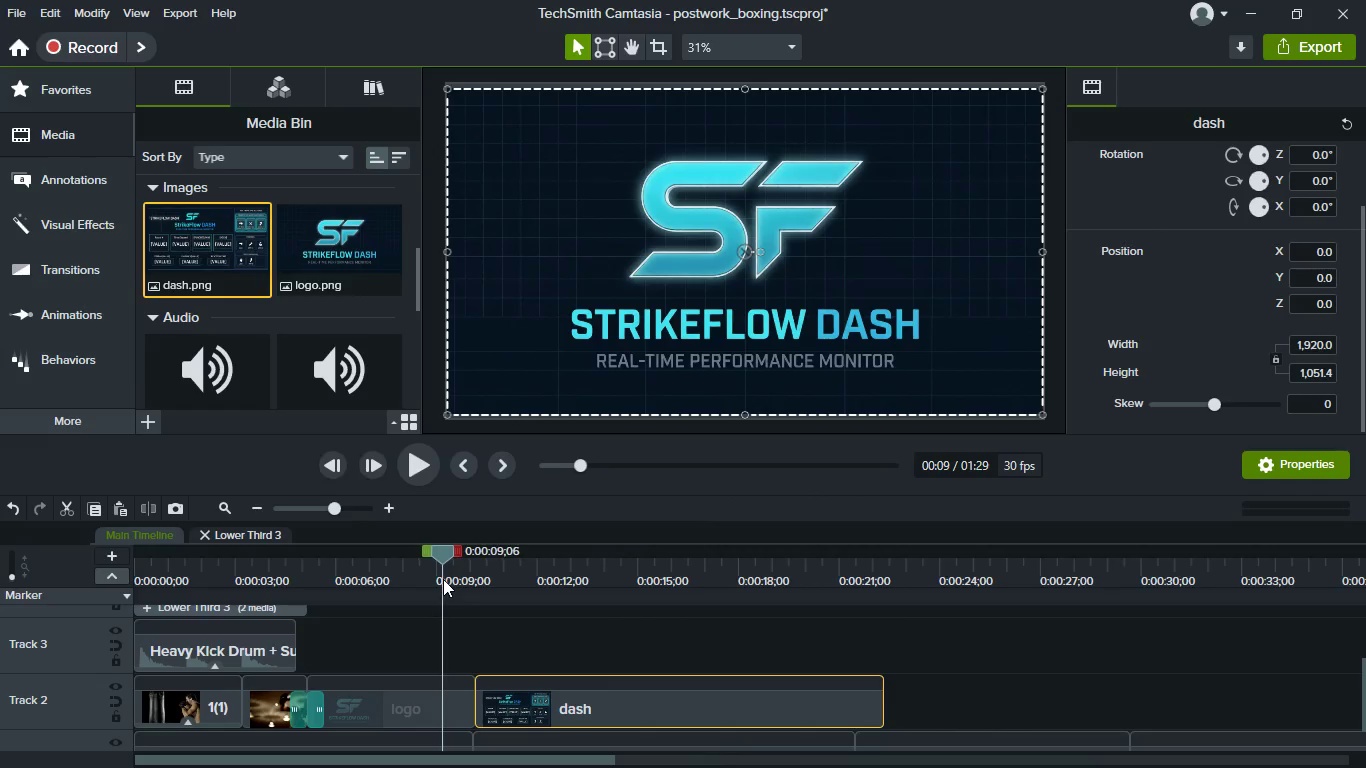 
triple_click([443, 579])
 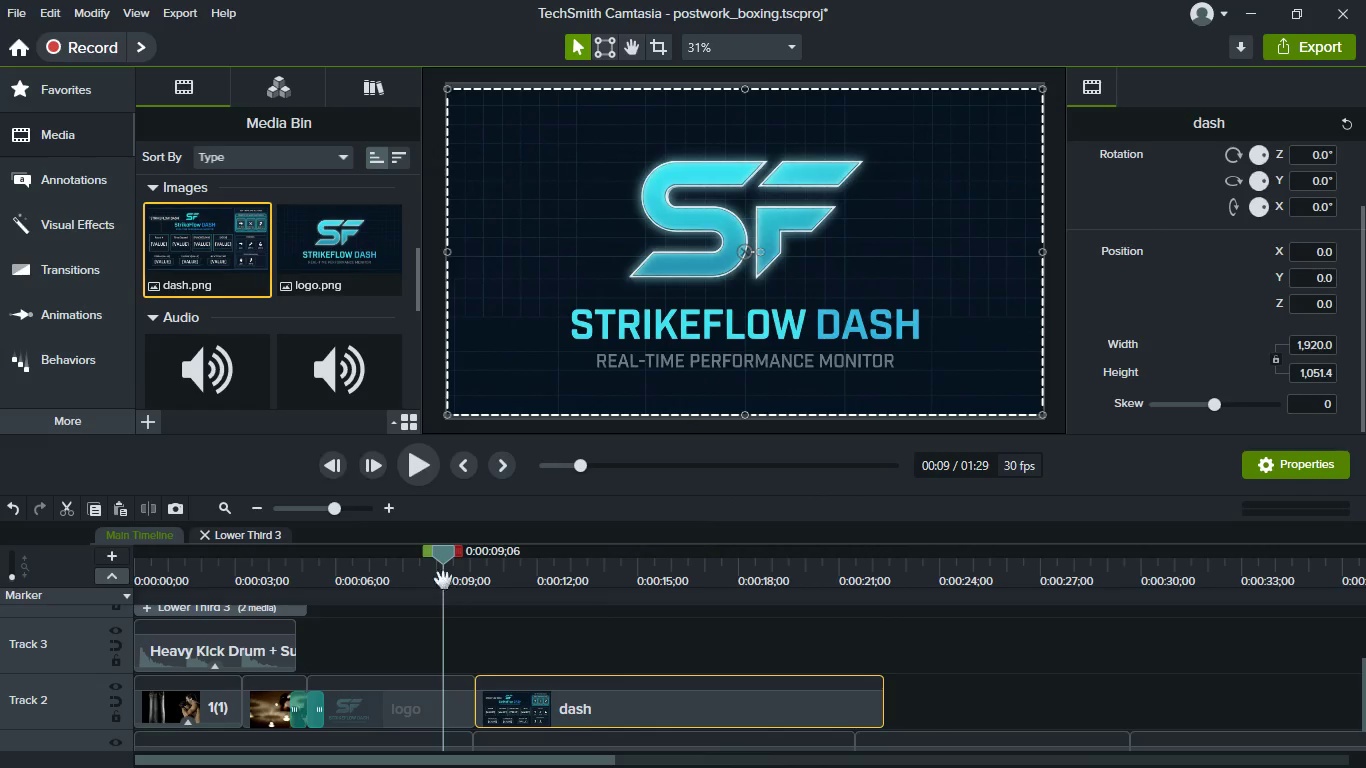 
triple_click([443, 579])
 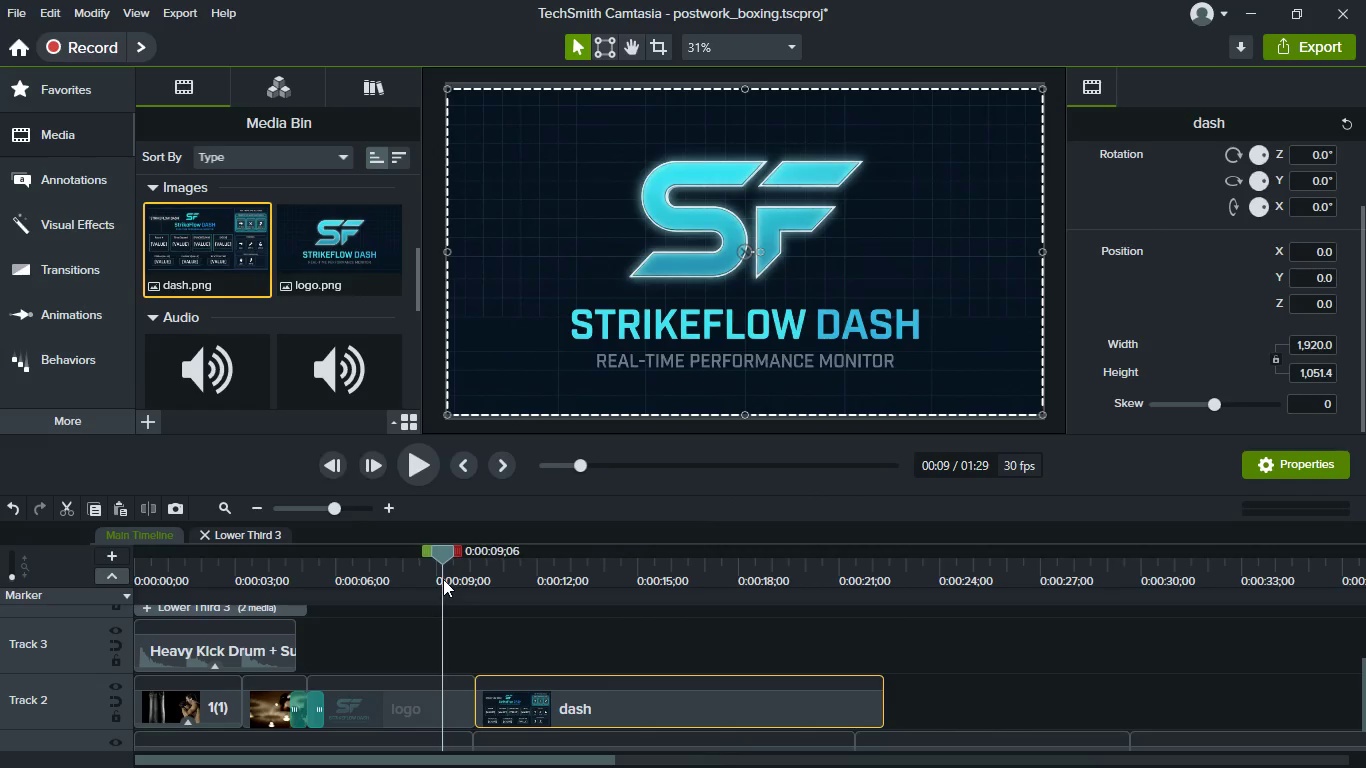 
triple_click([443, 579])
 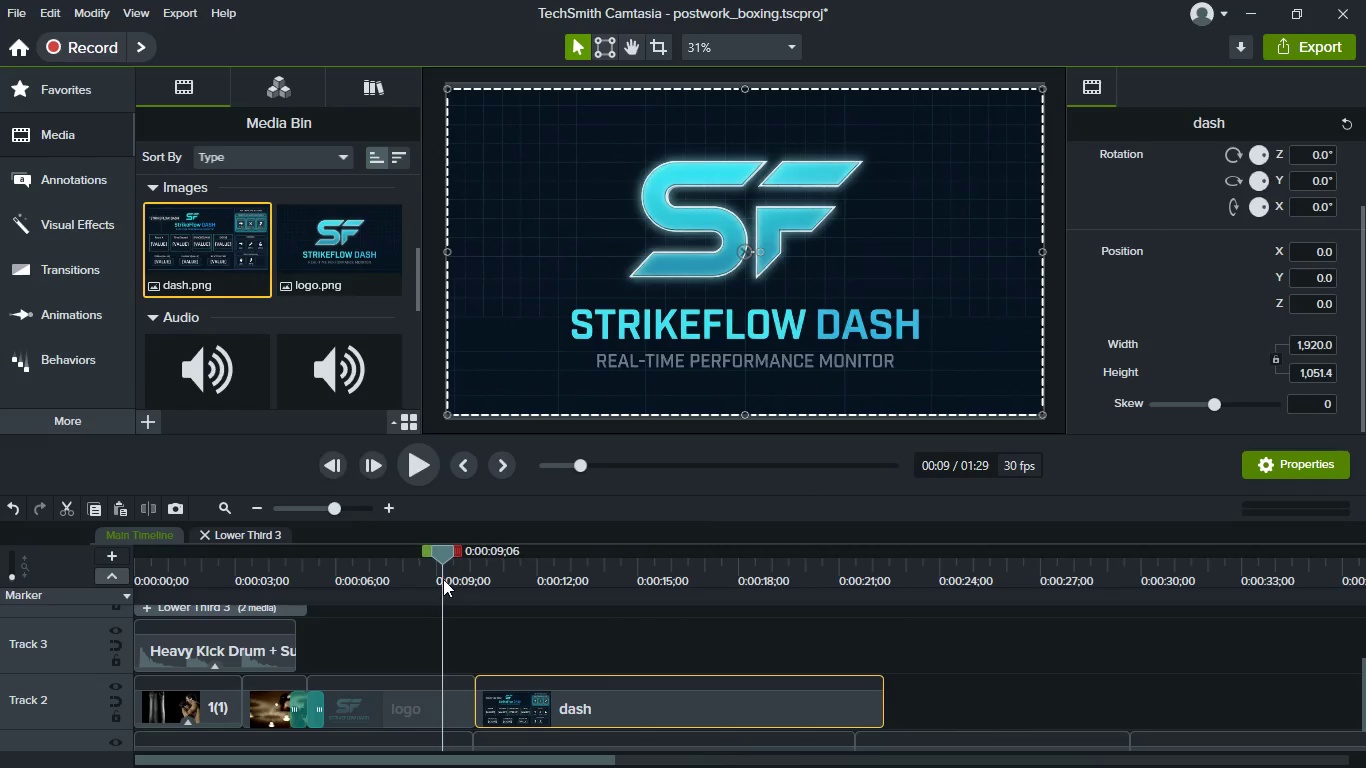 
triple_click([443, 579])
 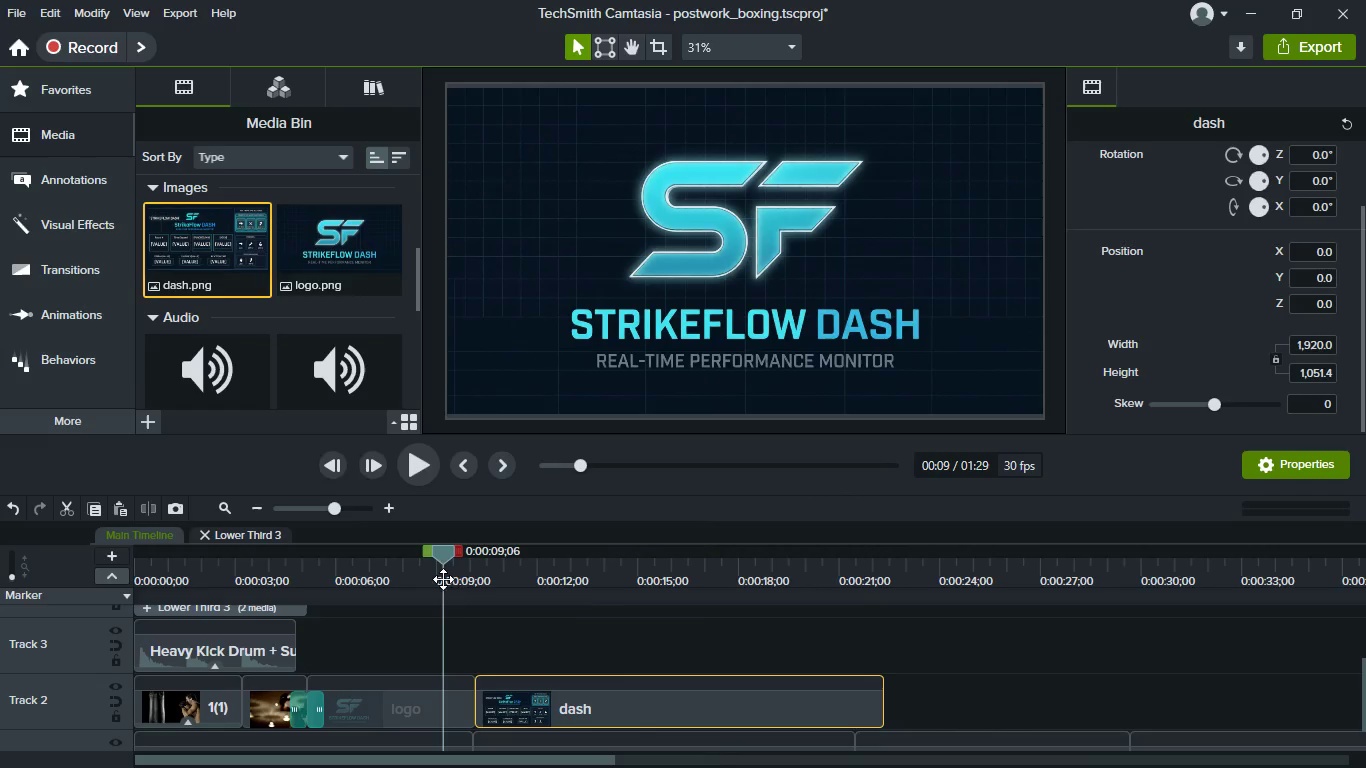 
triple_click([443, 579])
 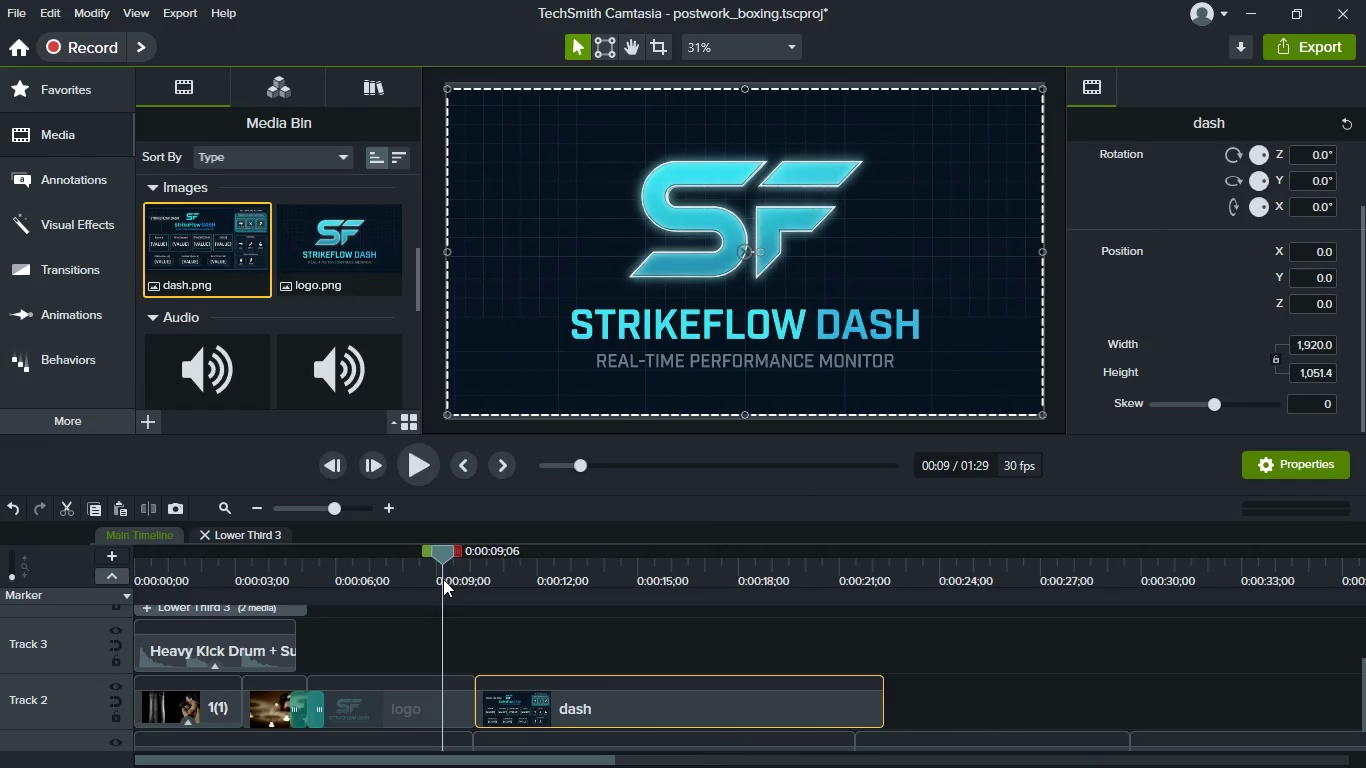 
triple_click([443, 579])
 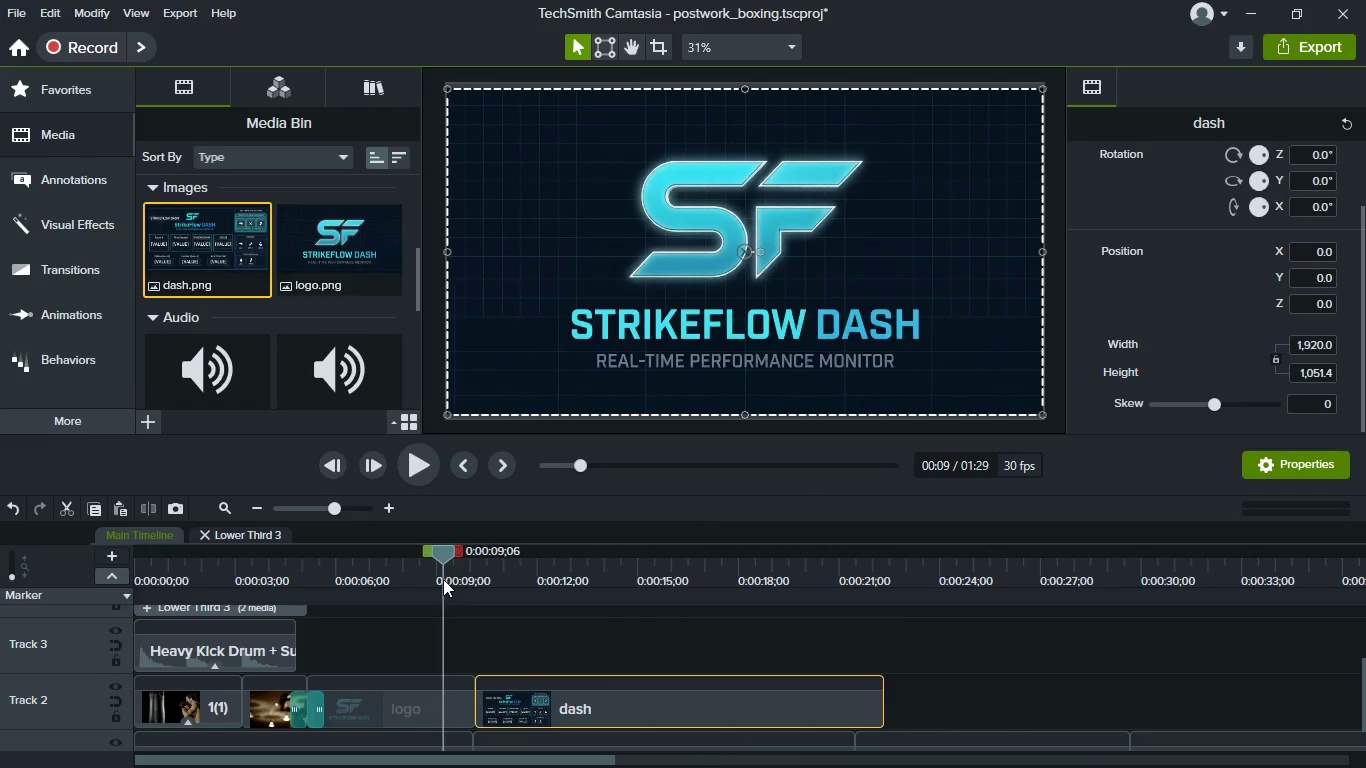 
triple_click([443, 579])
 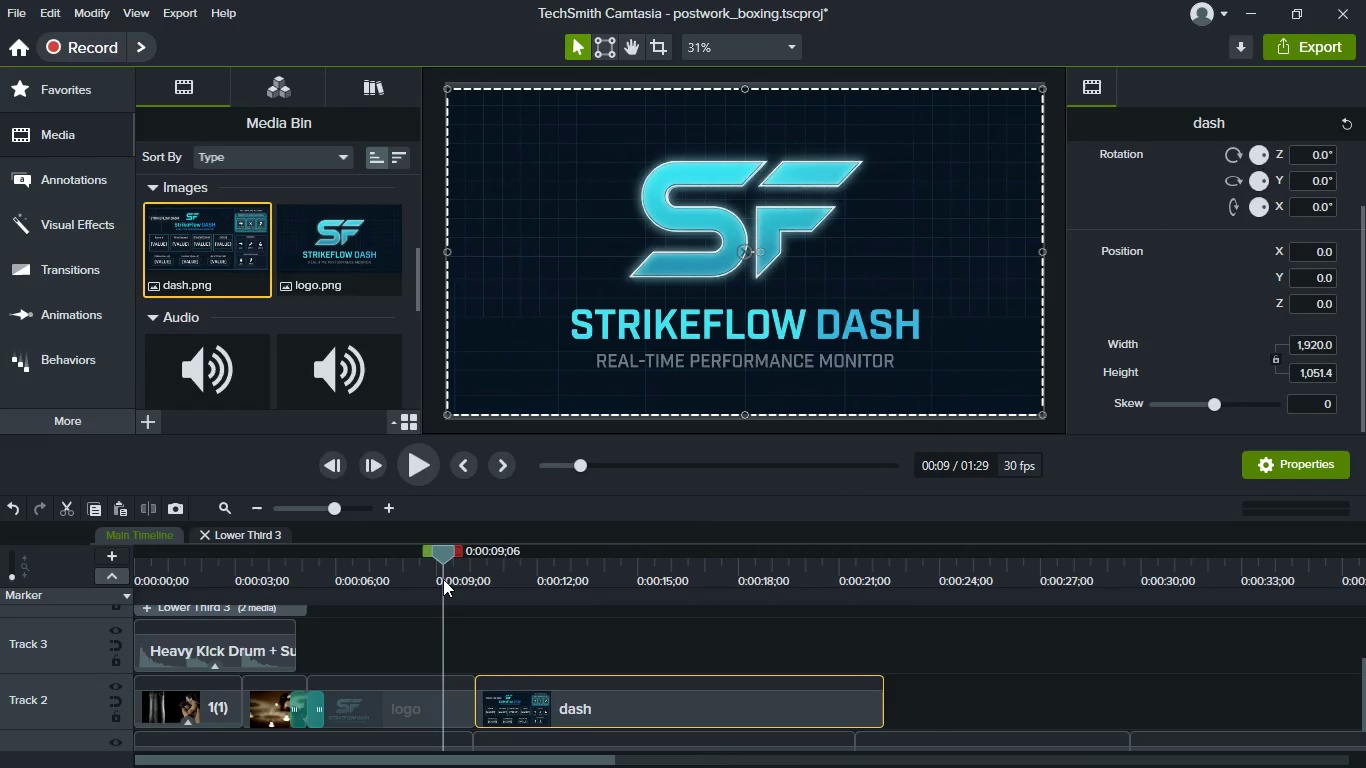 
key(Space)
 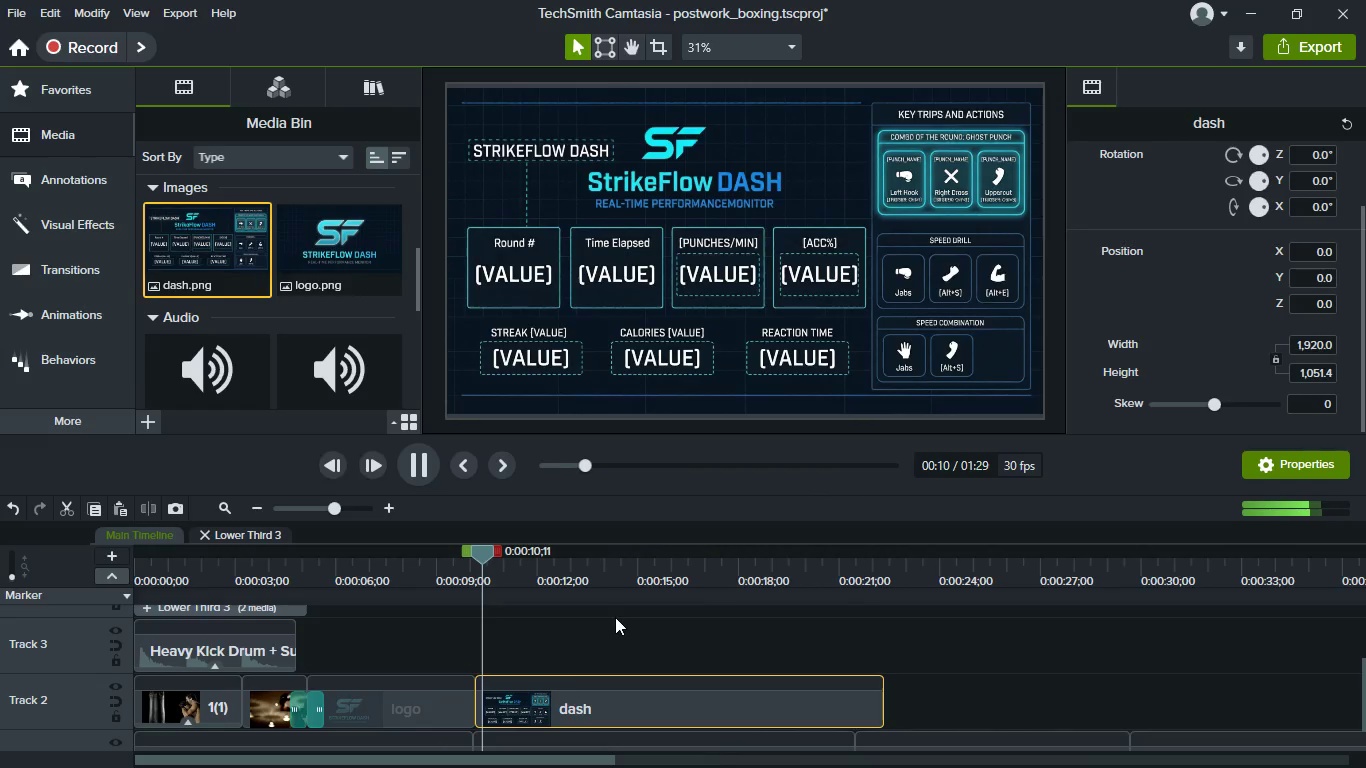 
key(Space)
 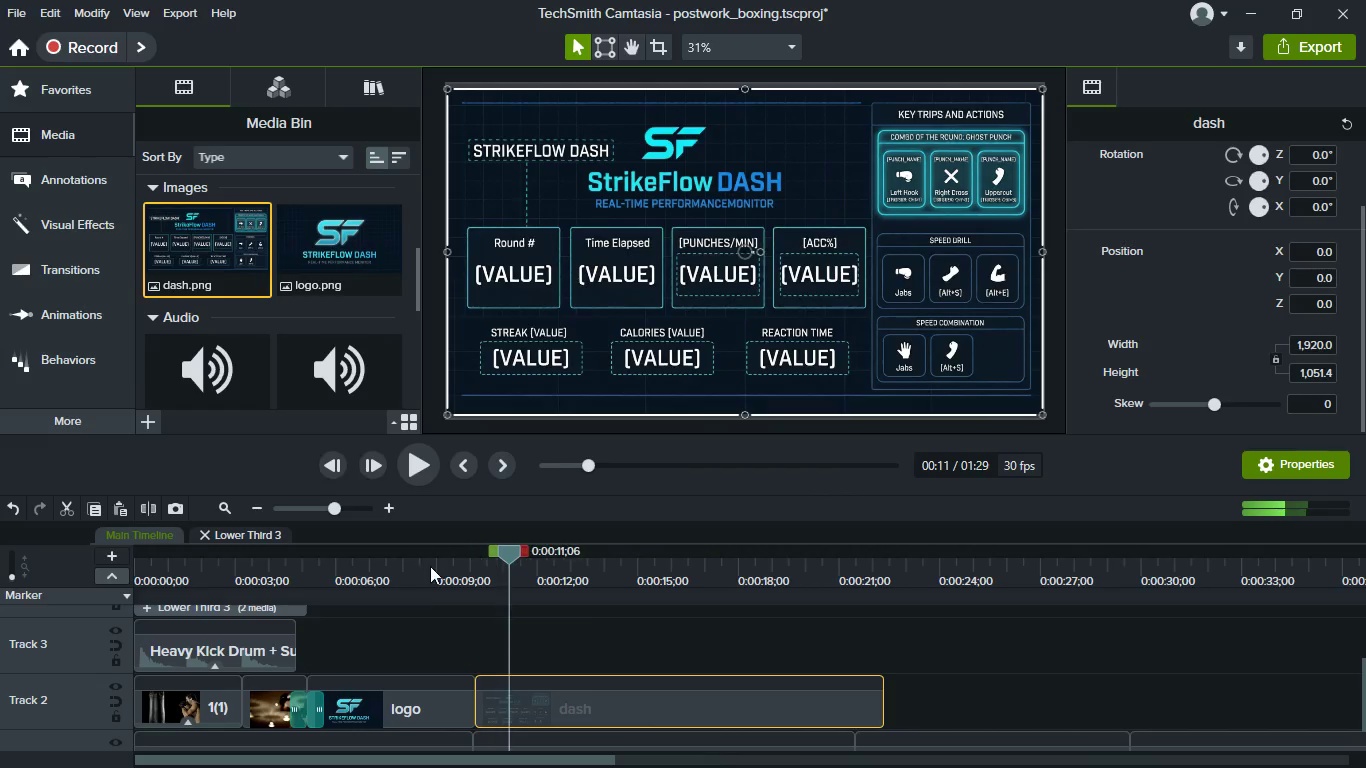 
left_click([430, 566])
 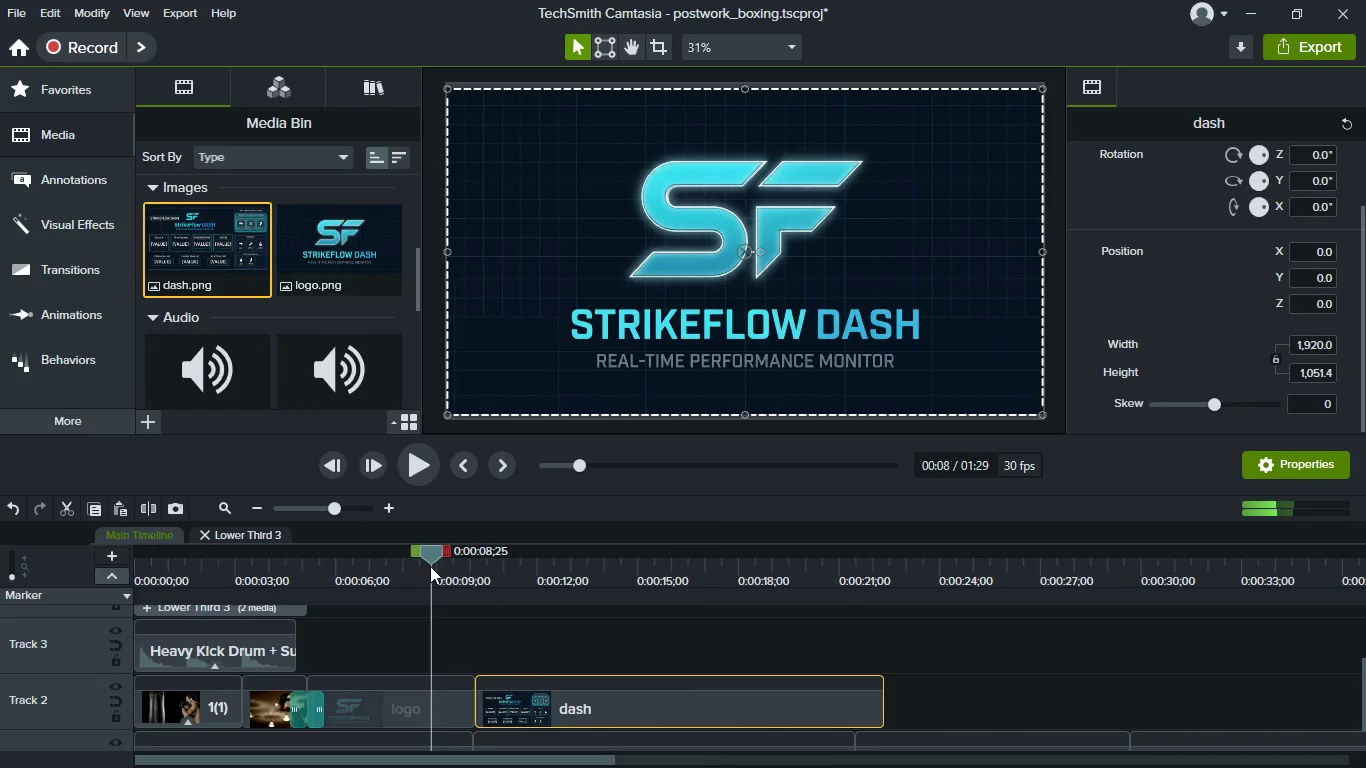 
key(Space)
 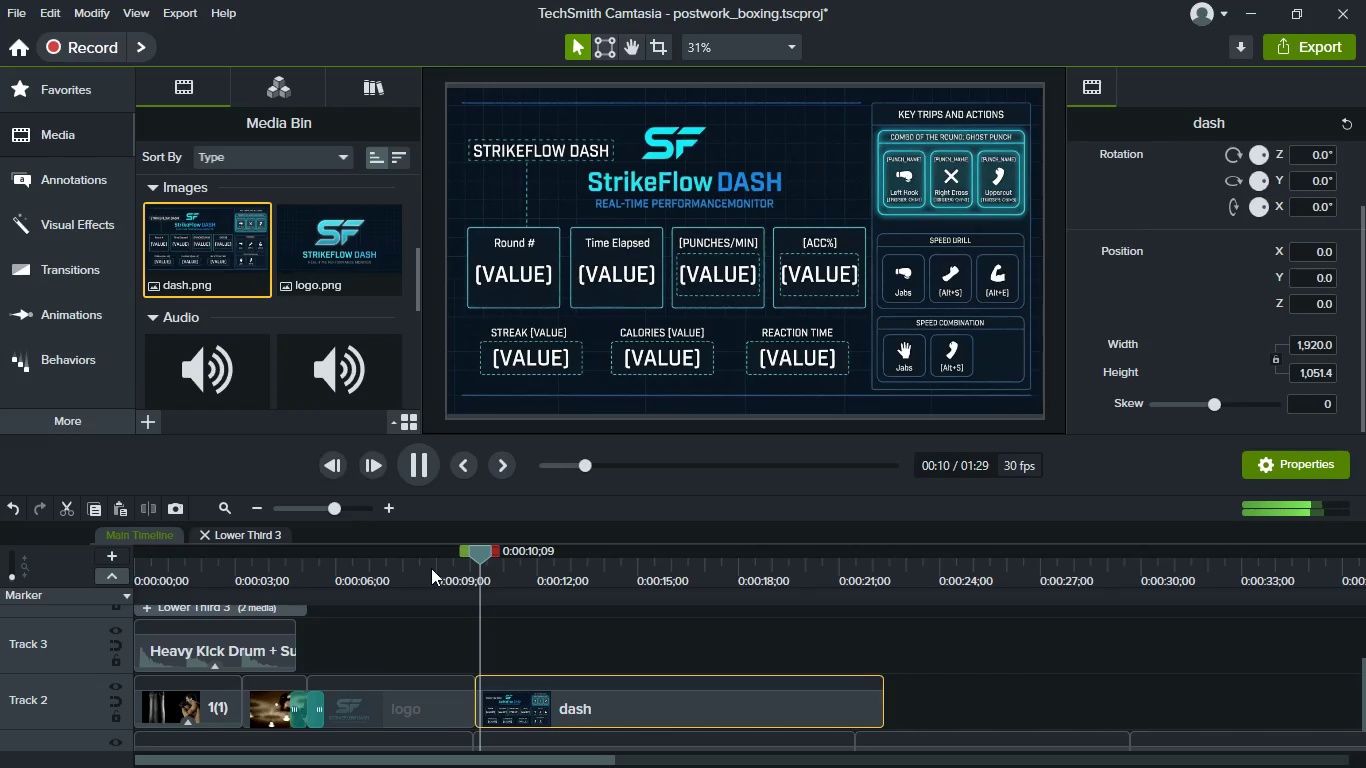 
key(Space)
 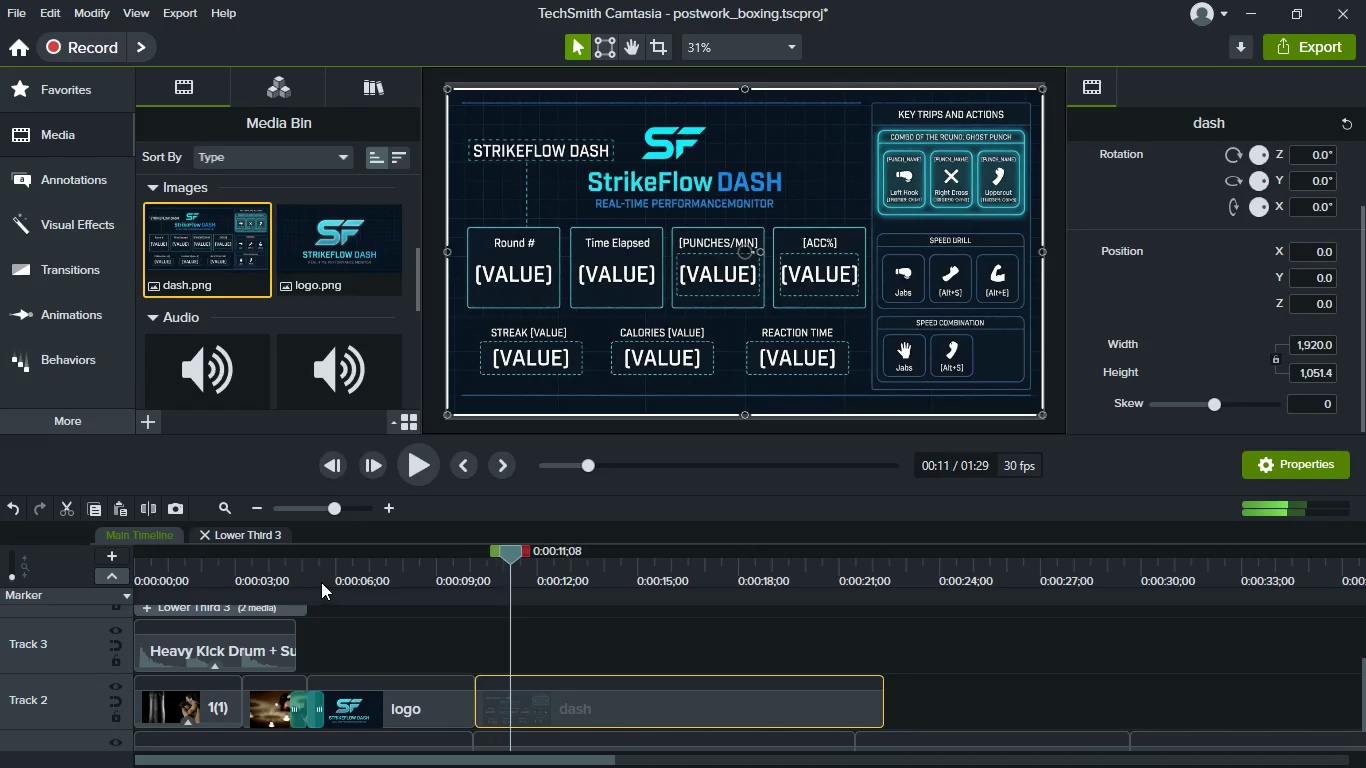 
left_click([321, 582])
 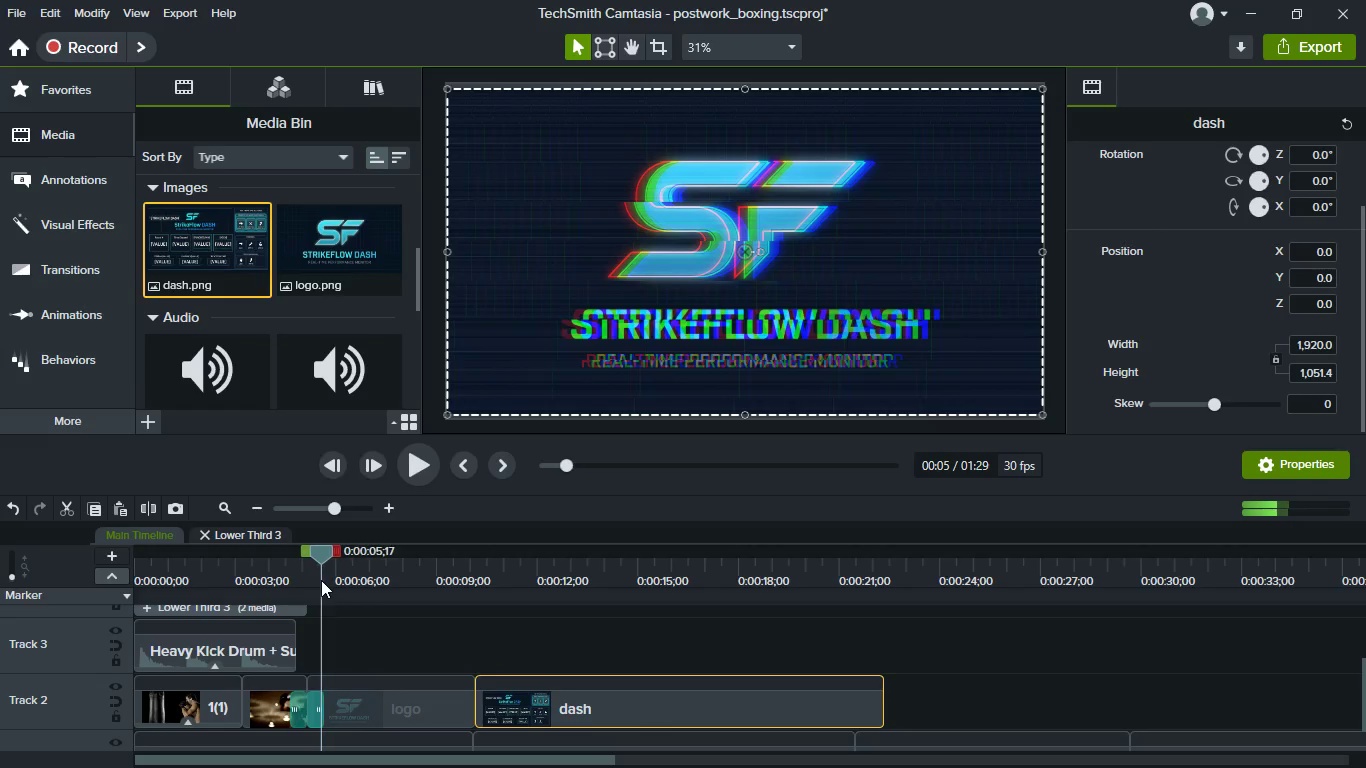 
key(Space)
 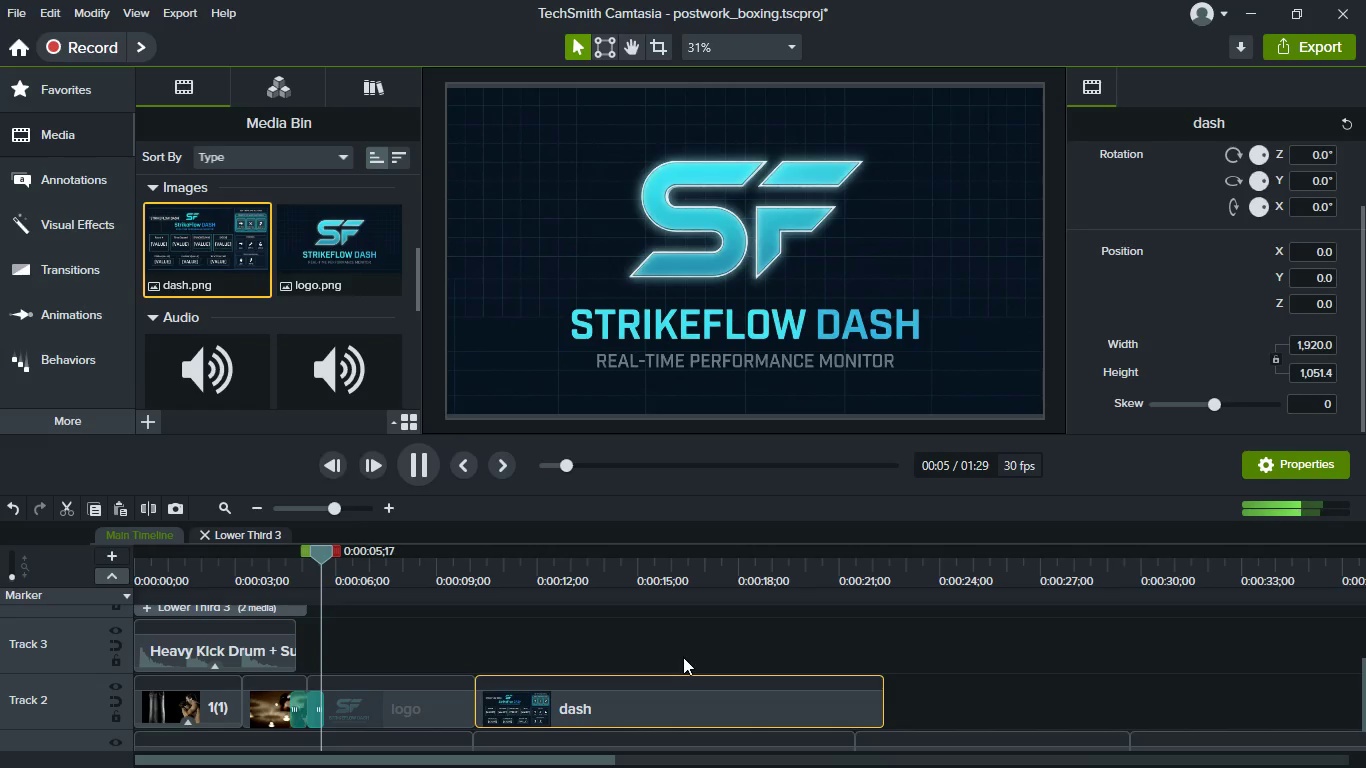 
scroll: coordinate [600, 657], scroll_direction: down, amount: 1.0
 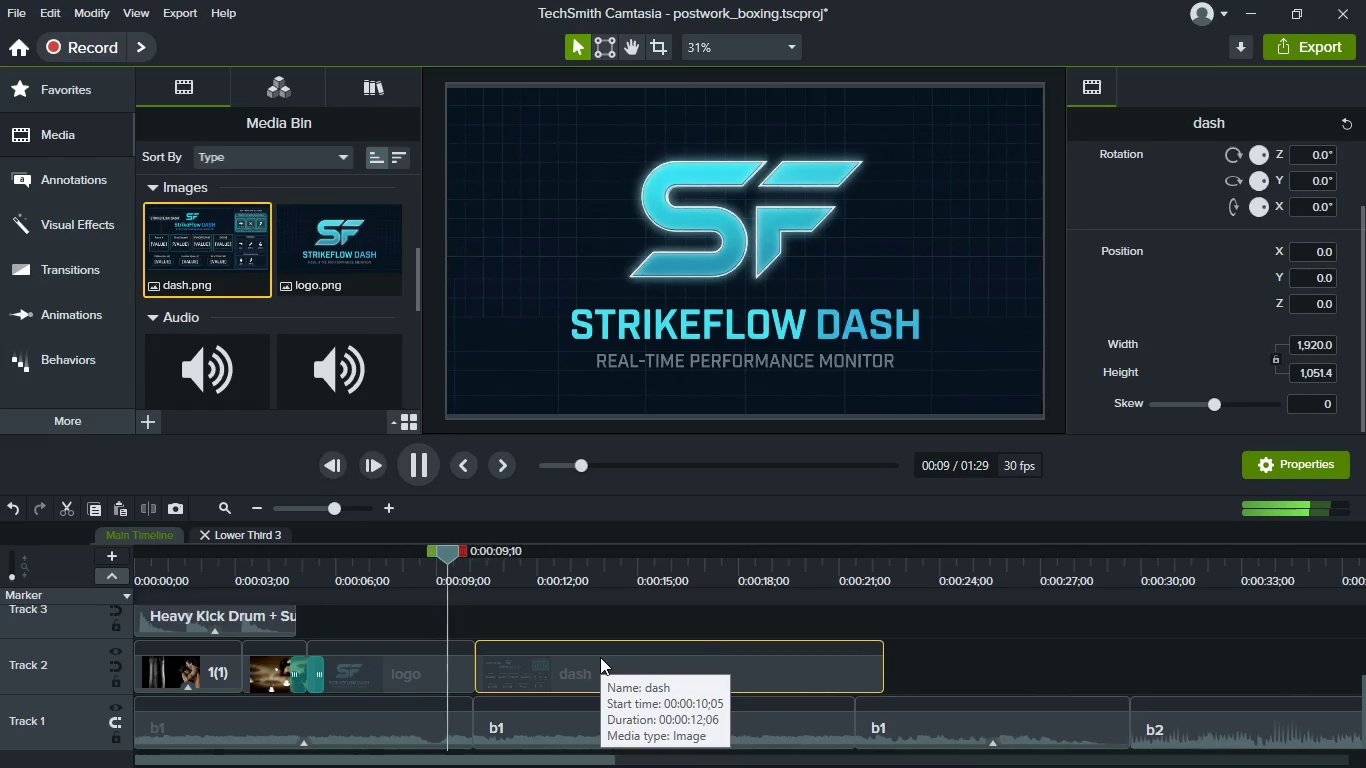 
key(Space)
 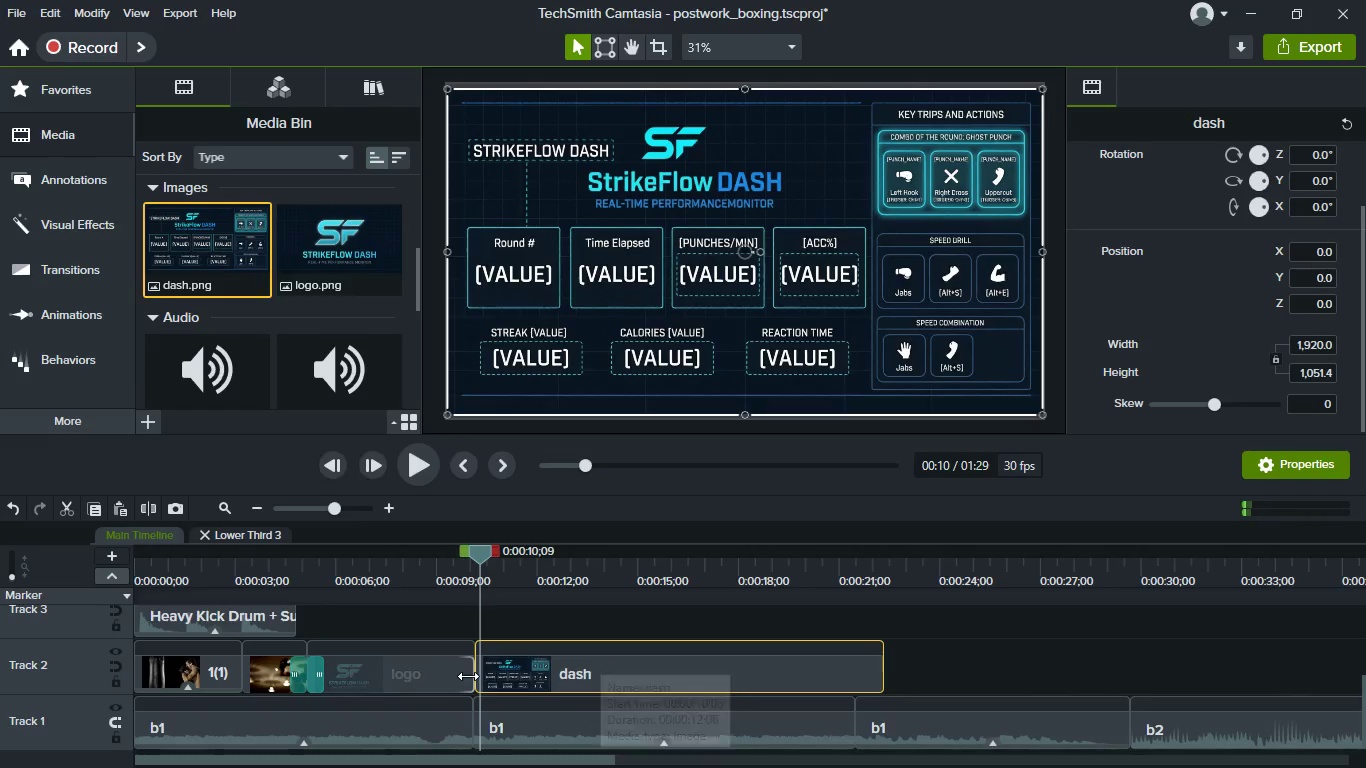 
left_click([452, 673])
 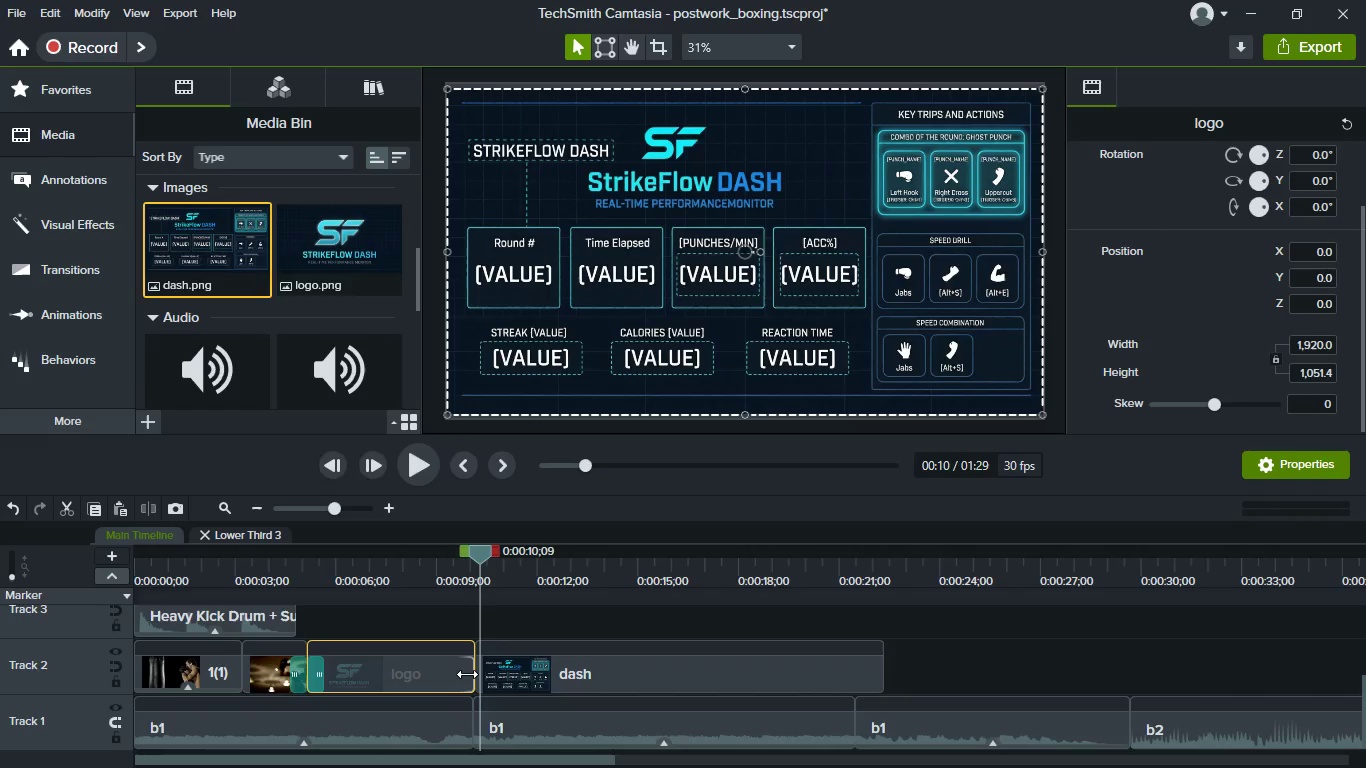 
left_click_drag(start_coordinate=[467, 674], to_coordinate=[446, 674])
 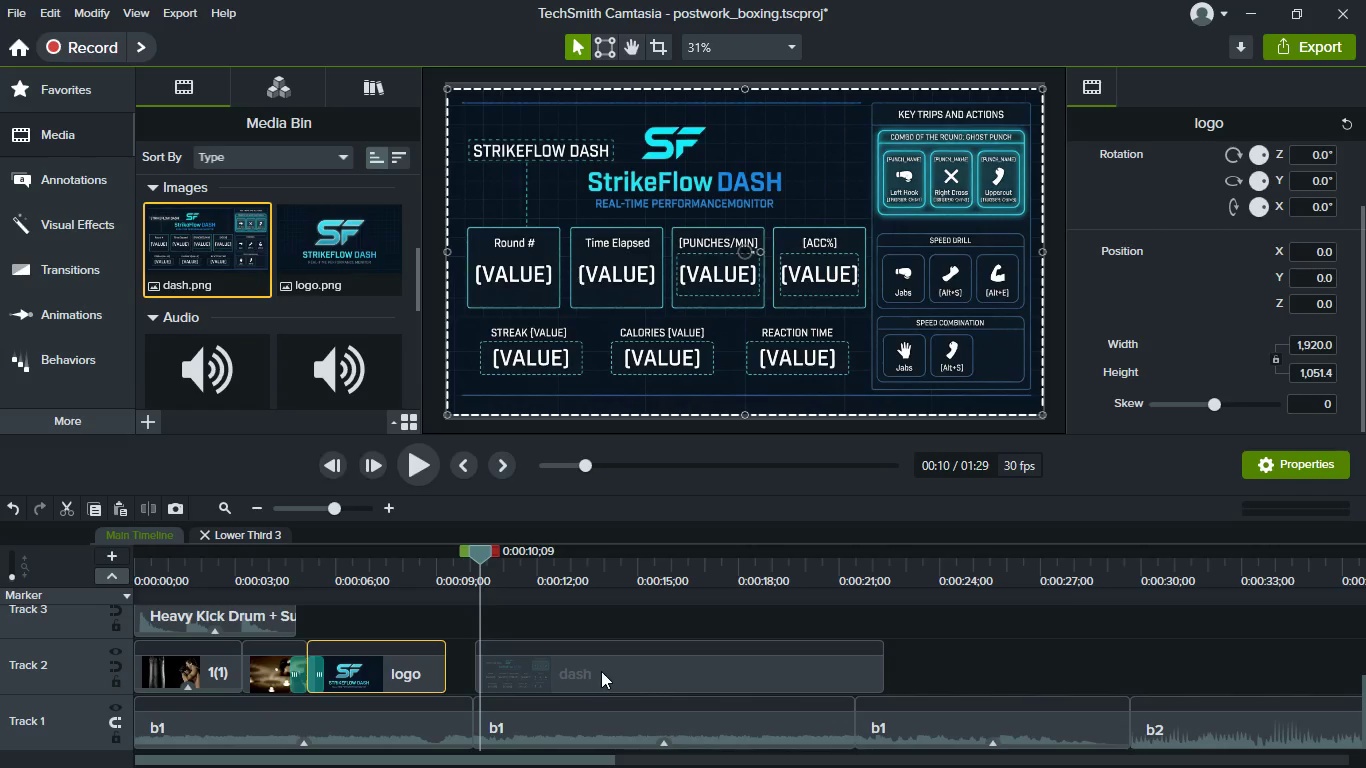 
left_click([602, 671])
 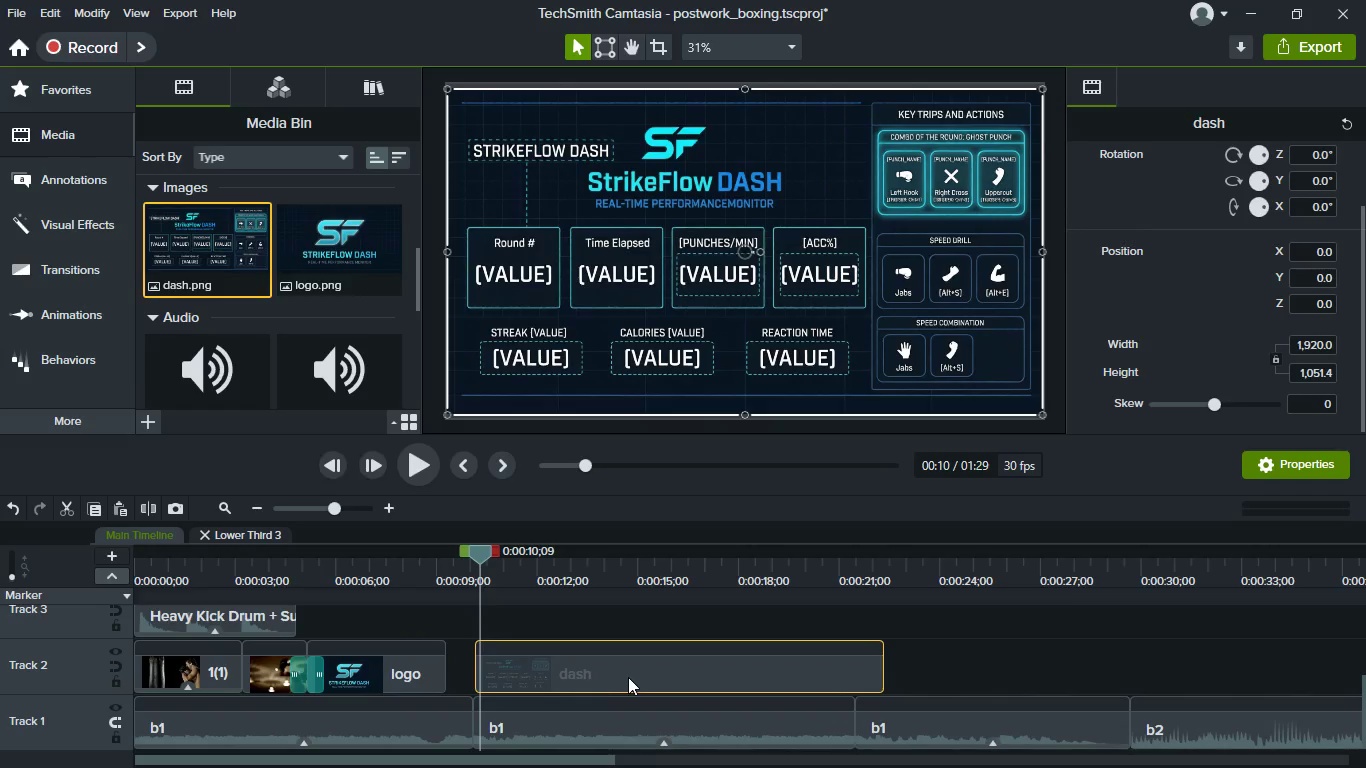 
left_click_drag(start_coordinate=[628, 677], to_coordinate=[542, 658])
 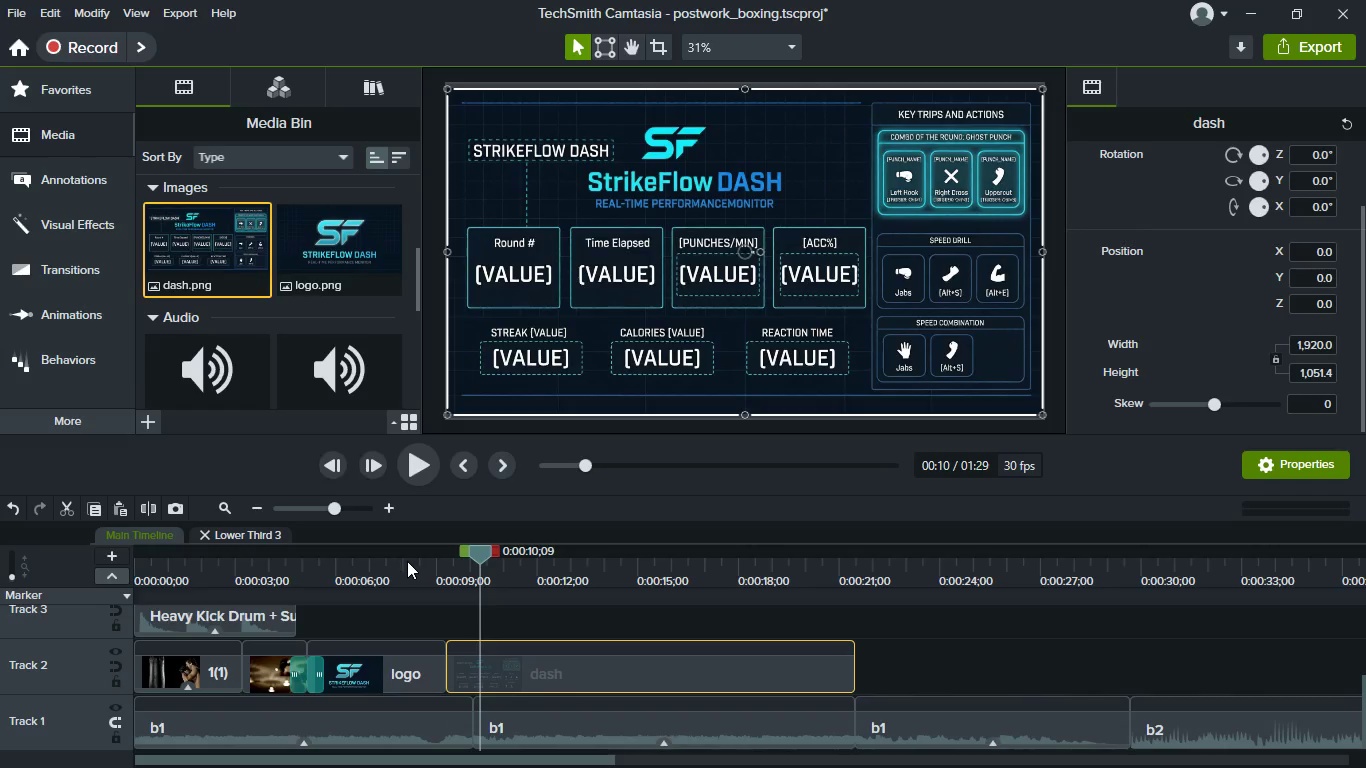 
left_click([407, 561])
 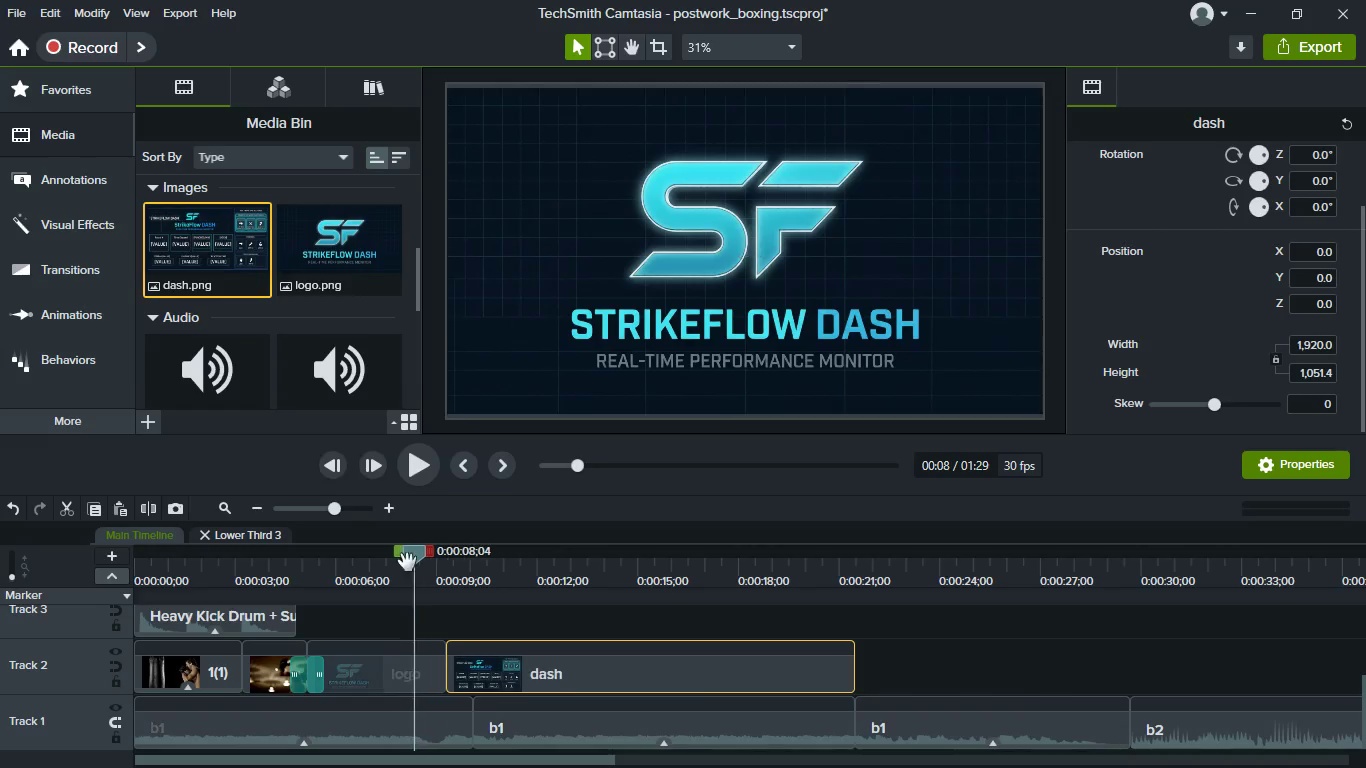 
key(Space)
 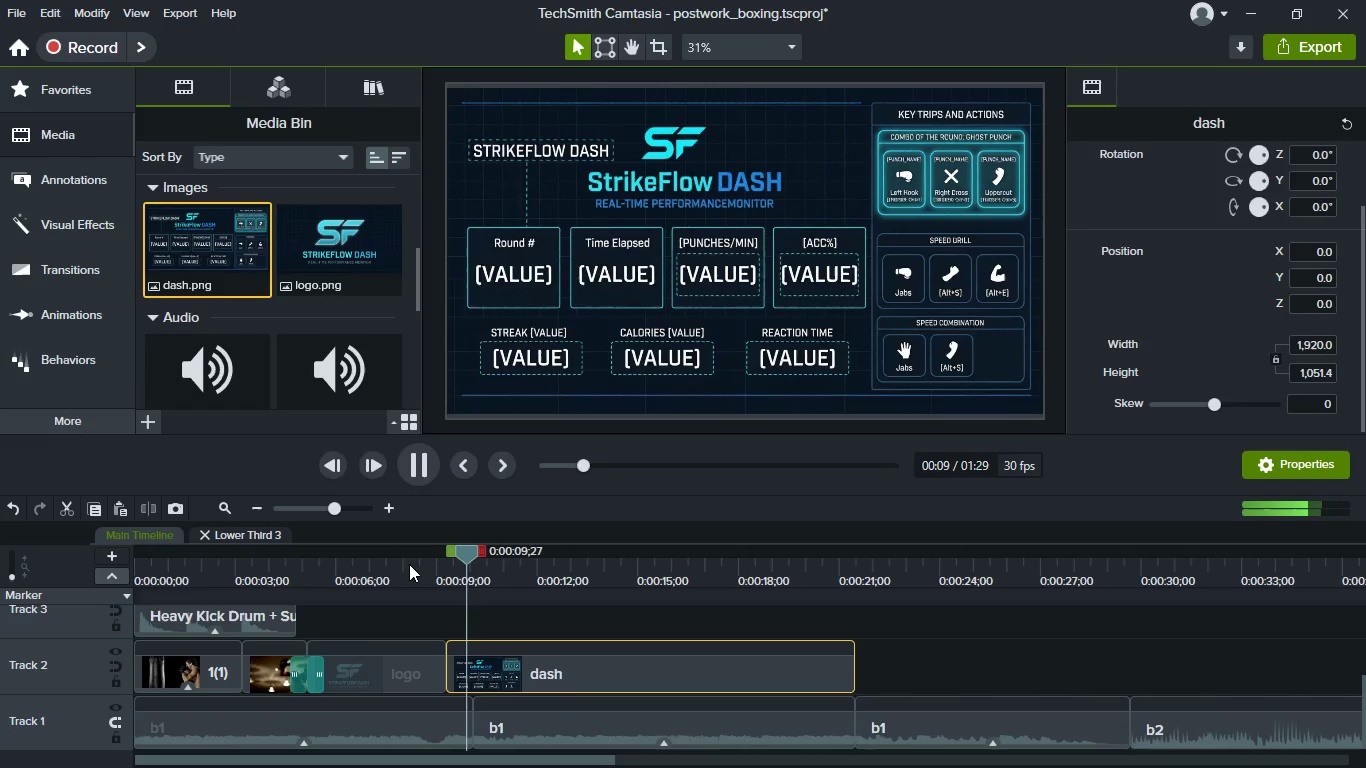 
mouse_move([485, 650])
 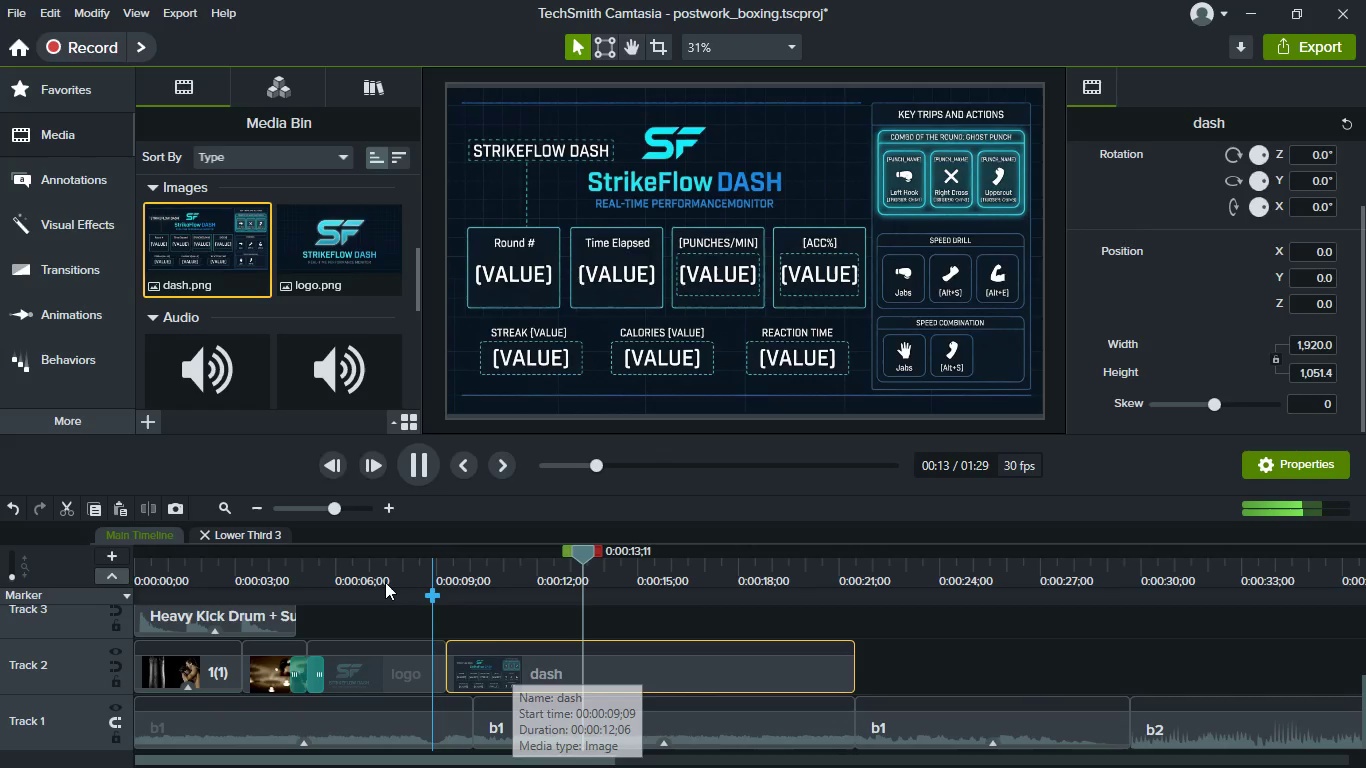 
key(Space)
 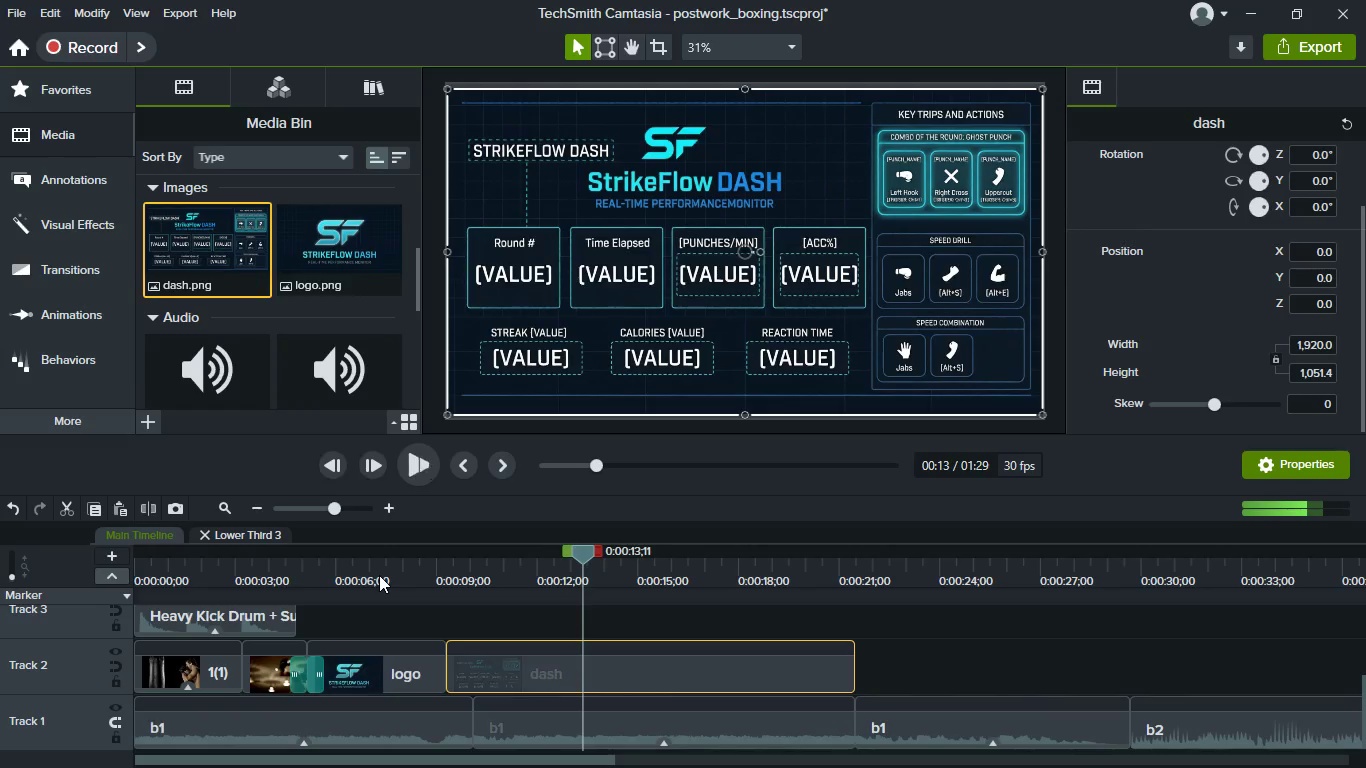 
left_click([379, 575])
 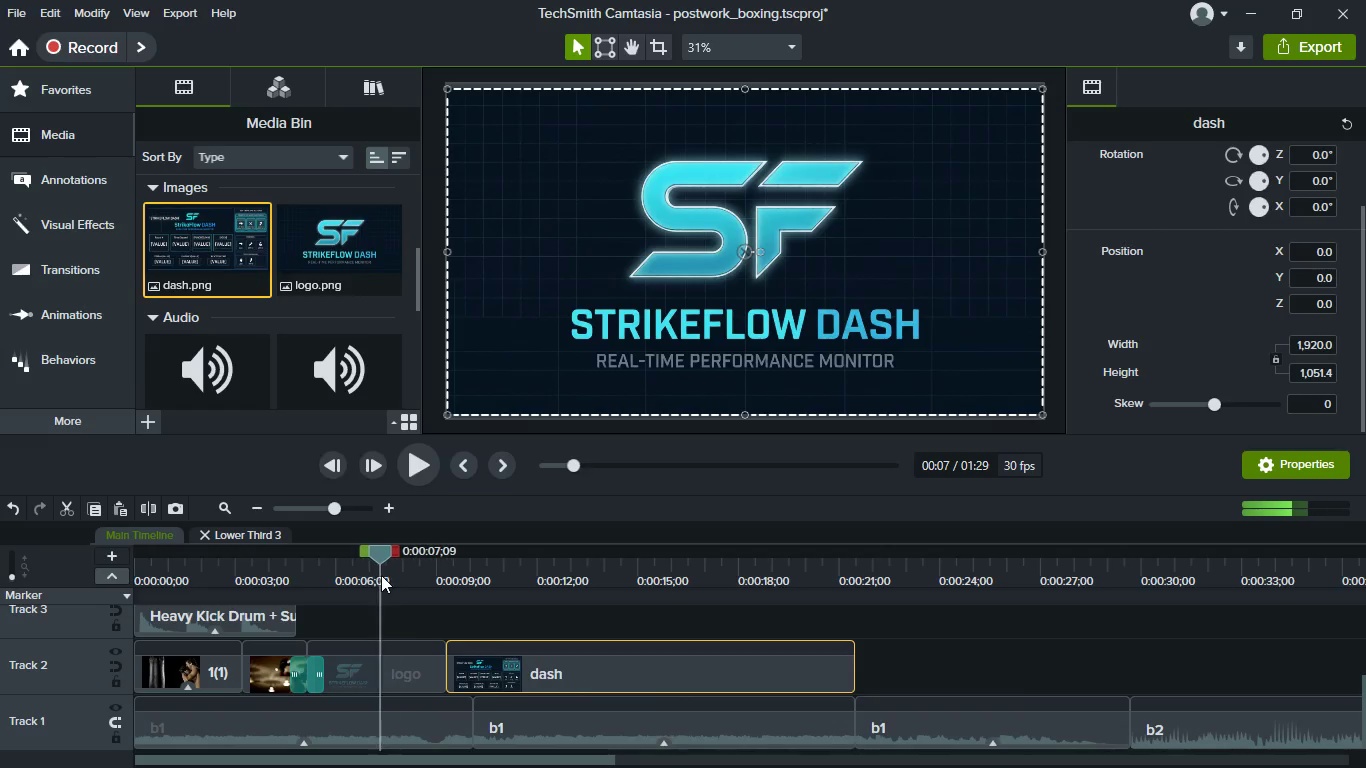 
key(Space)
 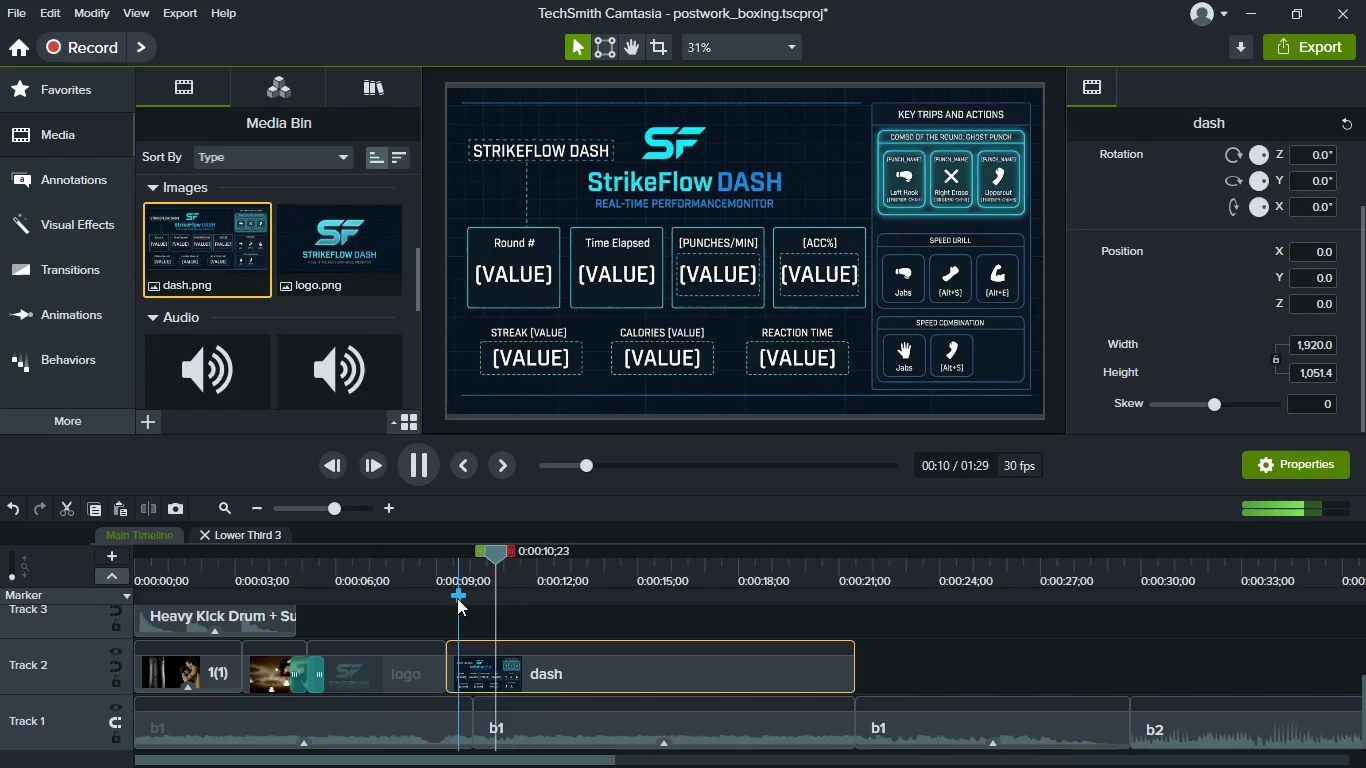 
wait(5.33)
 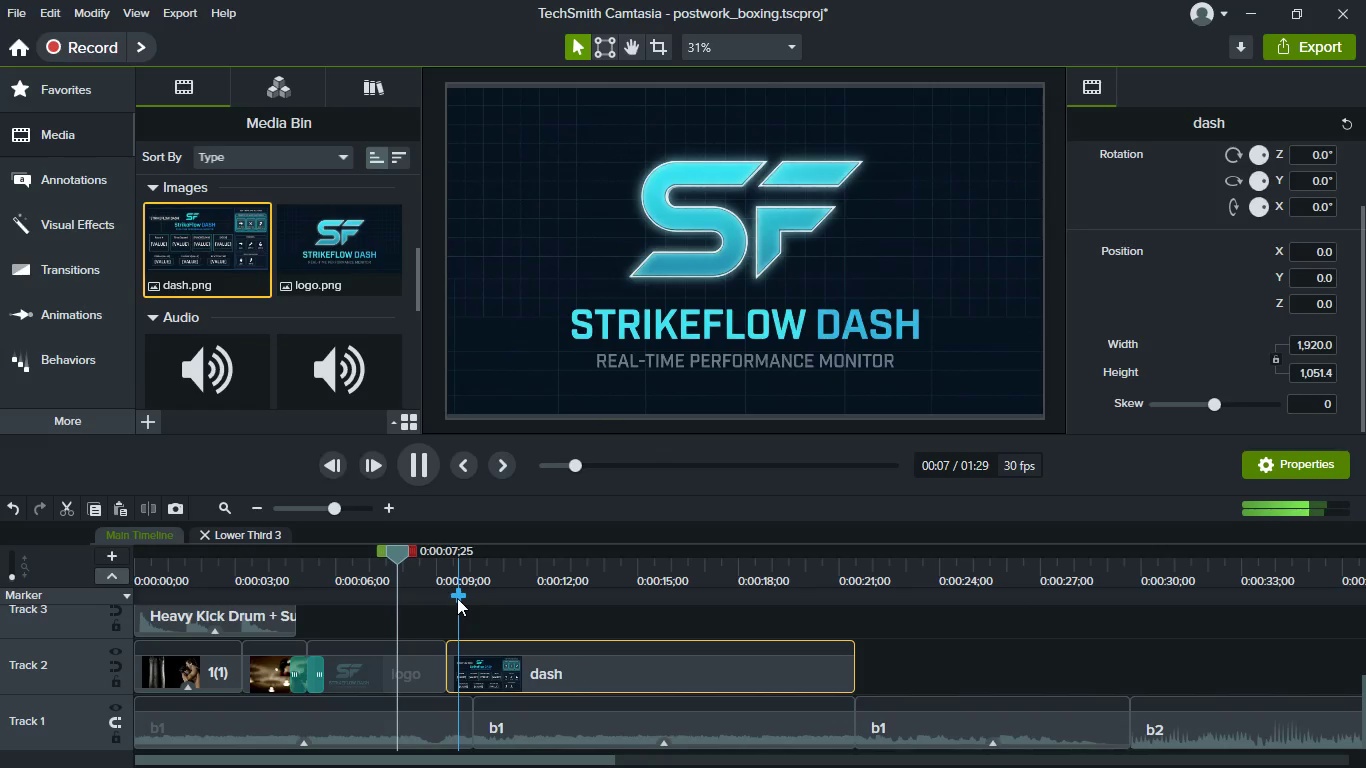 
key(Space)
 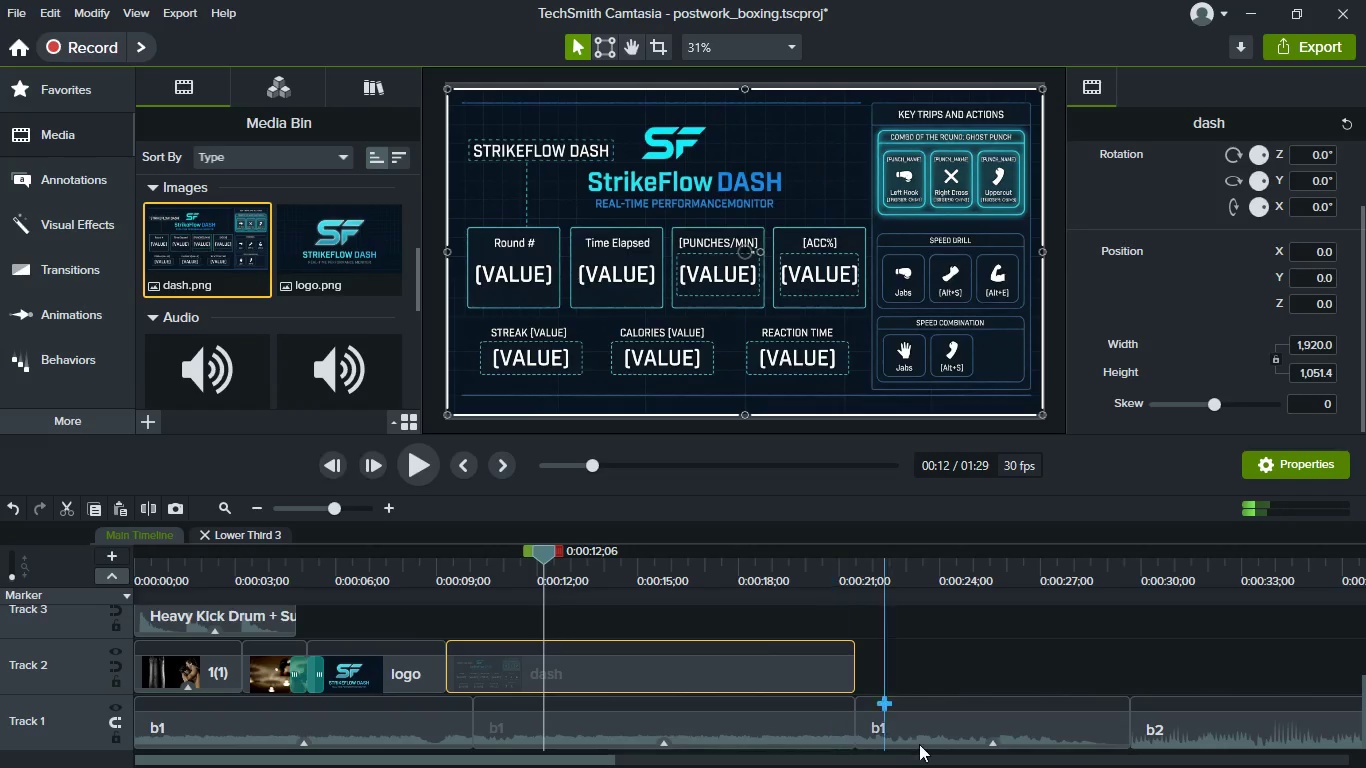 
hold_key(key=ControlLeft, duration=0.98)
scroll: coordinate [882, 678], scroll_direction: down, amount: 2.0
 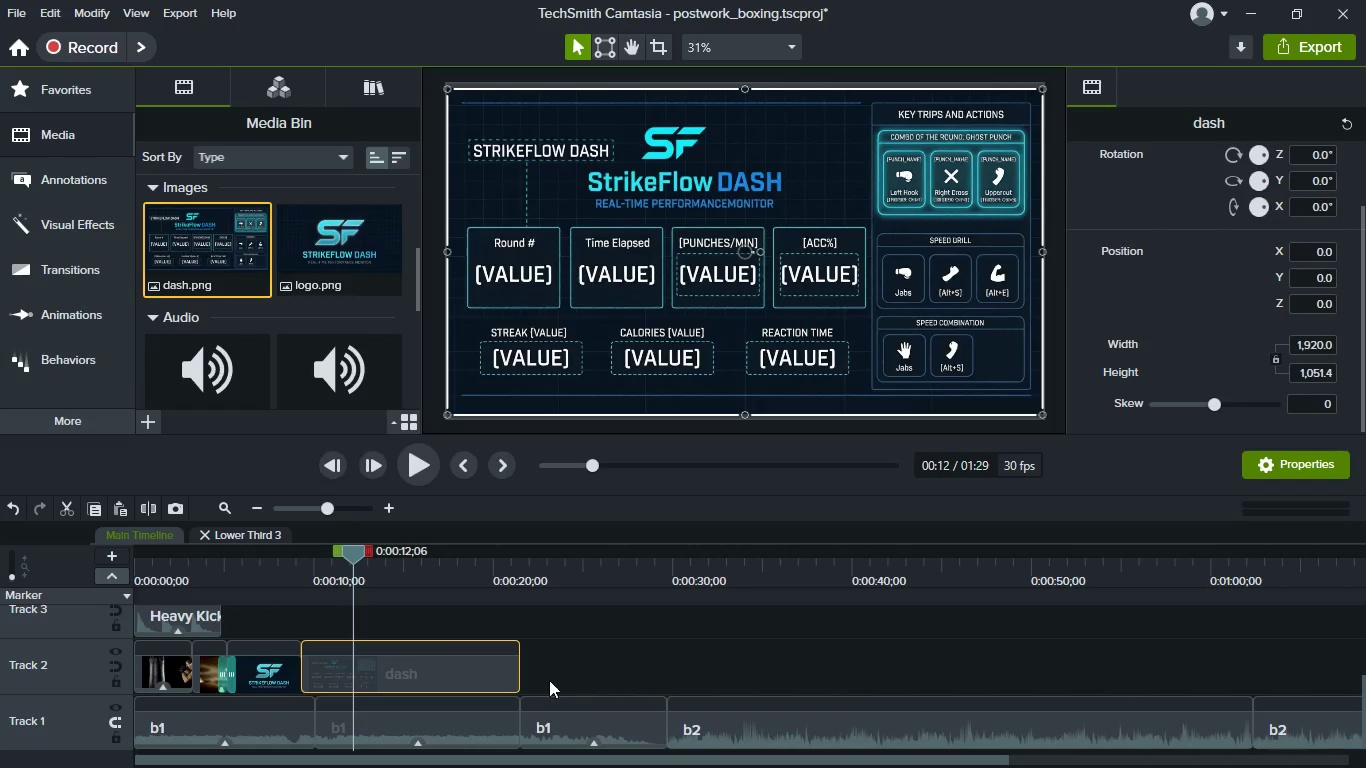 
hold_key(key=ControlLeft, duration=0.38)
scroll: coordinate [573, 686], scroll_direction: down, amount: 2.0
 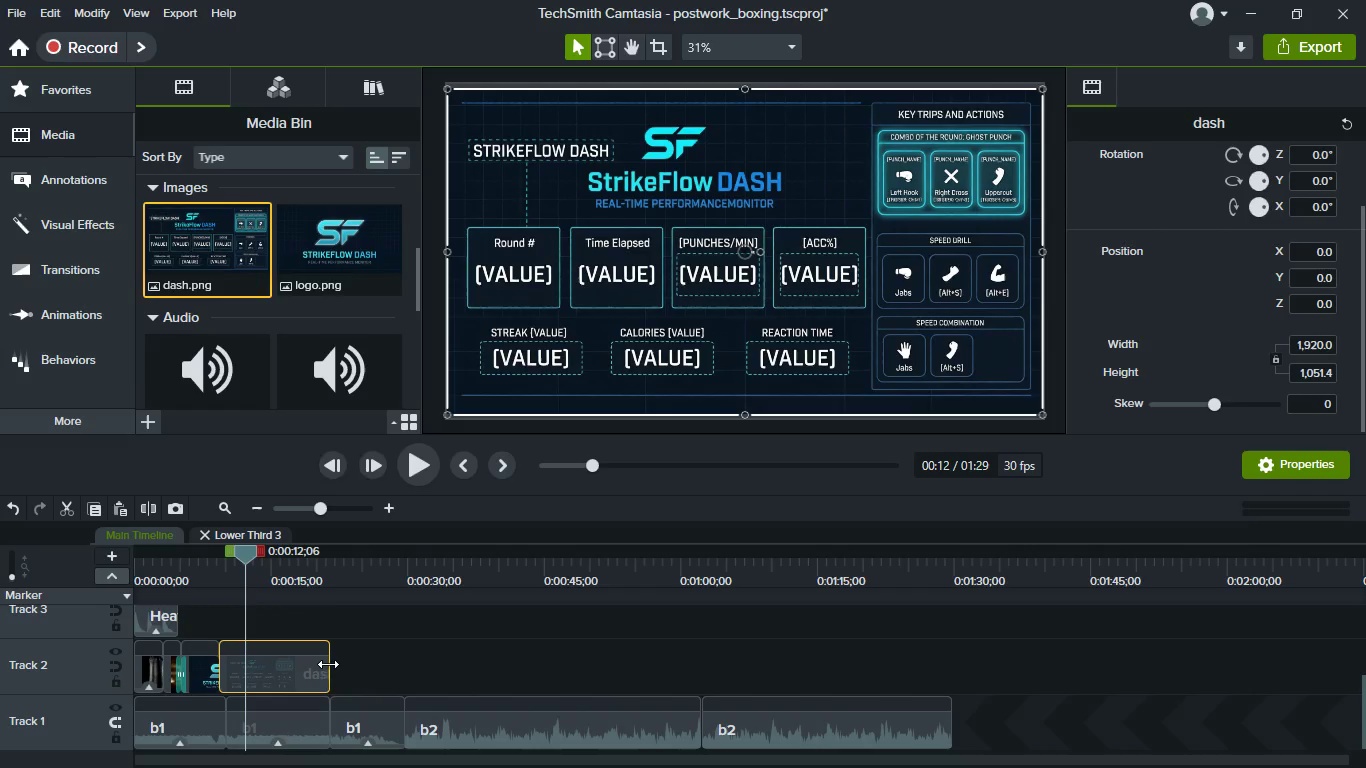 
left_click_drag(start_coordinate=[327, 662], to_coordinate=[764, 683])
 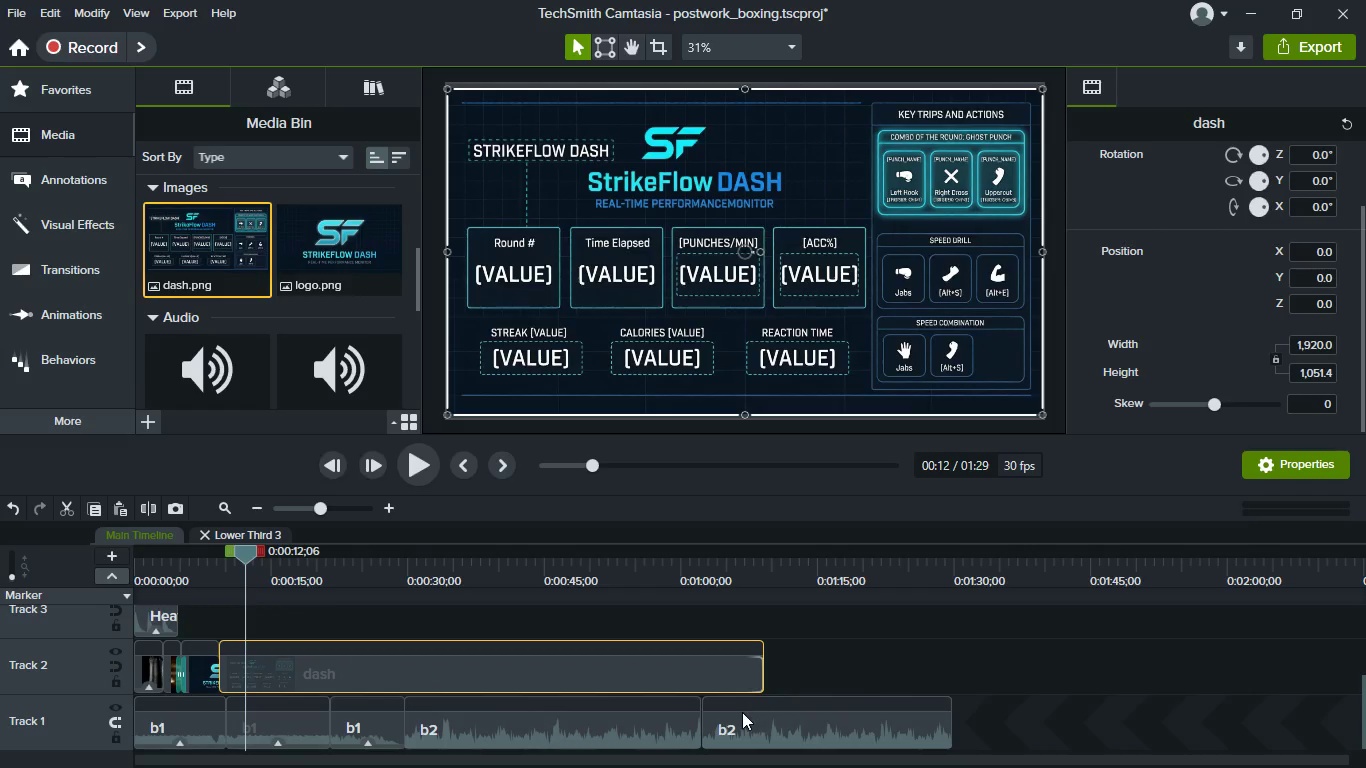 
hold_key(key=ShiftLeft, duration=0.98)
scroll: coordinate [742, 712], scroll_direction: up, amount: 5.0
 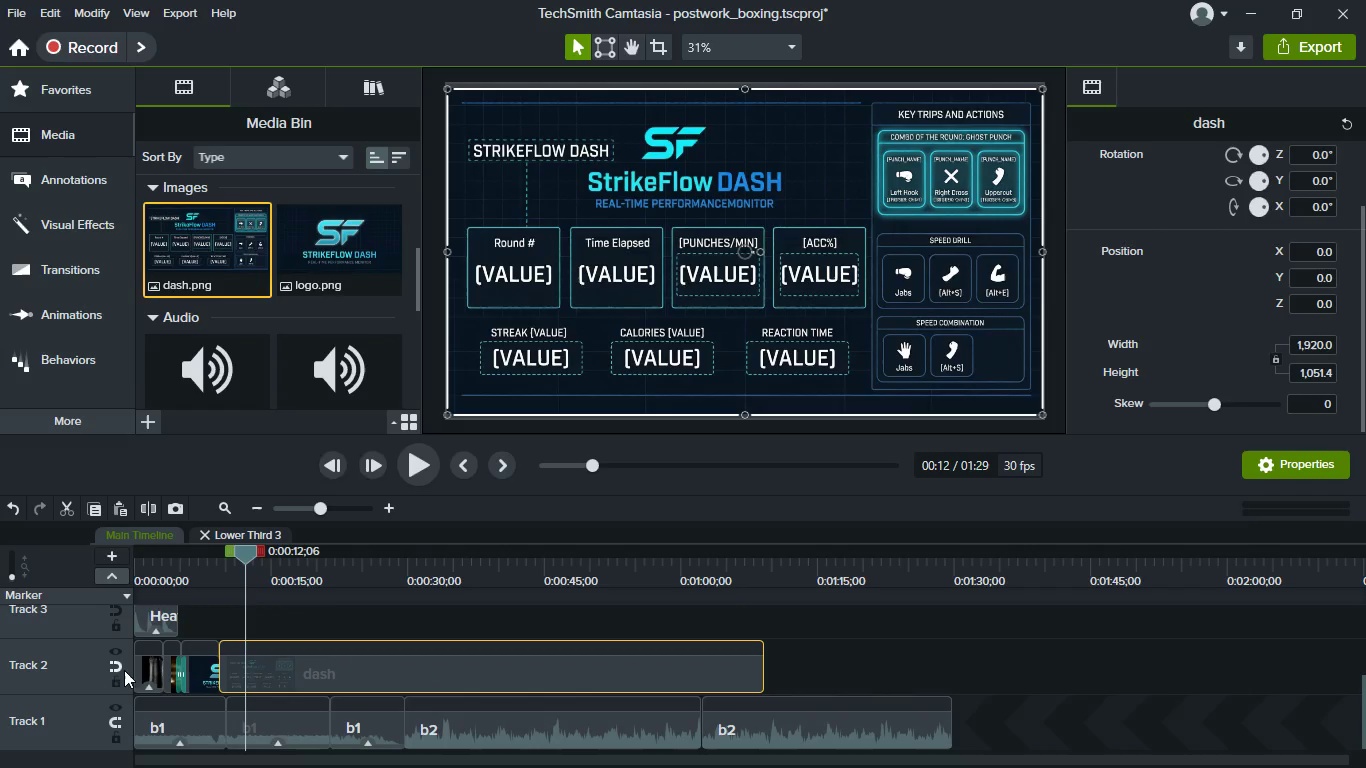 
left_click([113, 667])
 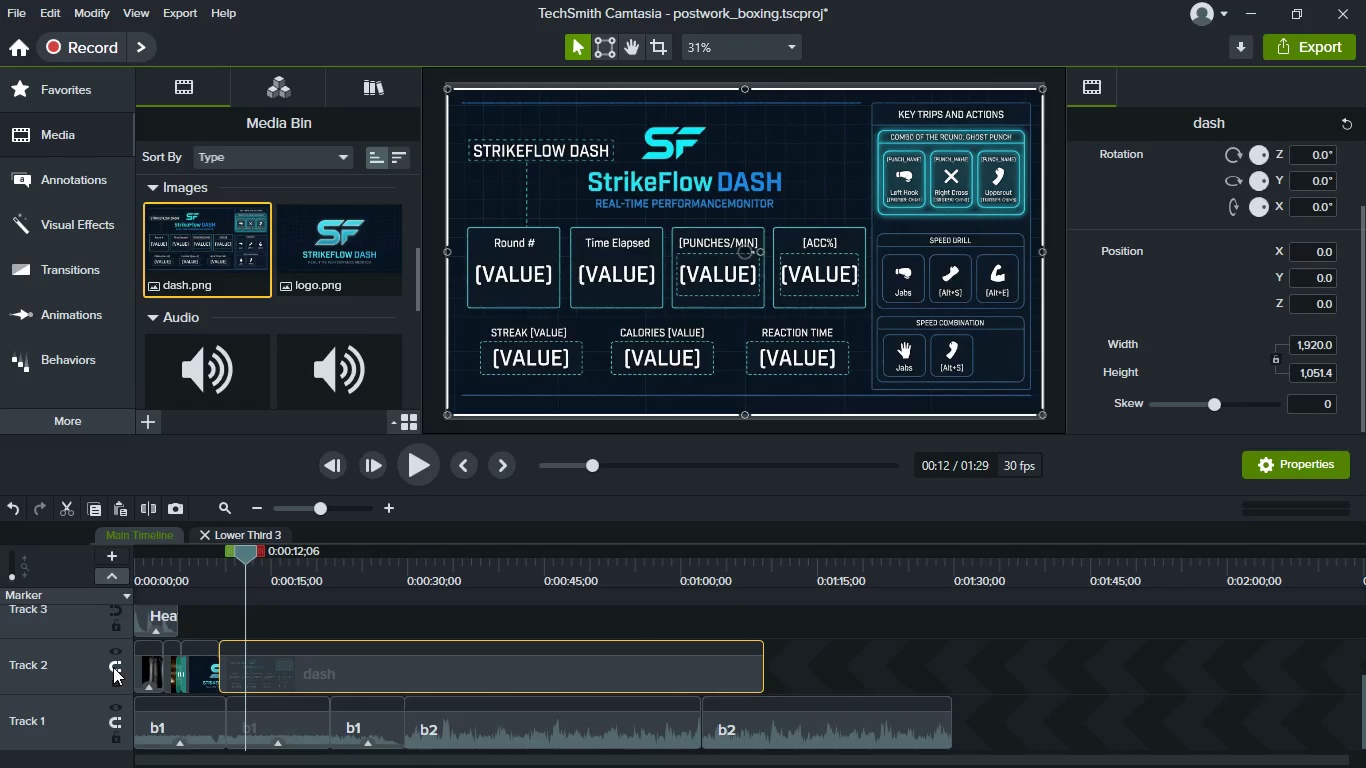 
left_click([113, 667])
 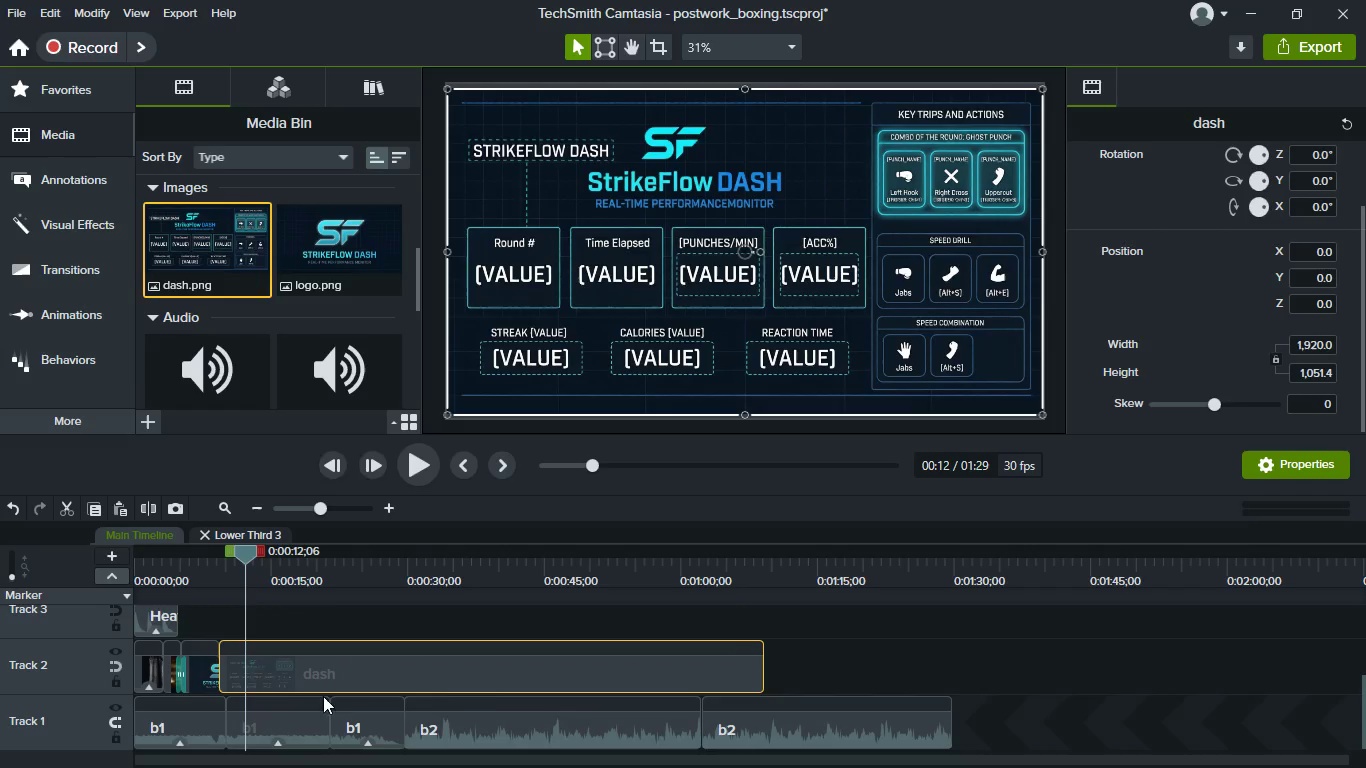 
hold_key(key=ShiftLeft, duration=0.84)
scroll: coordinate [489, 704], scroll_direction: up, amount: 3.0
 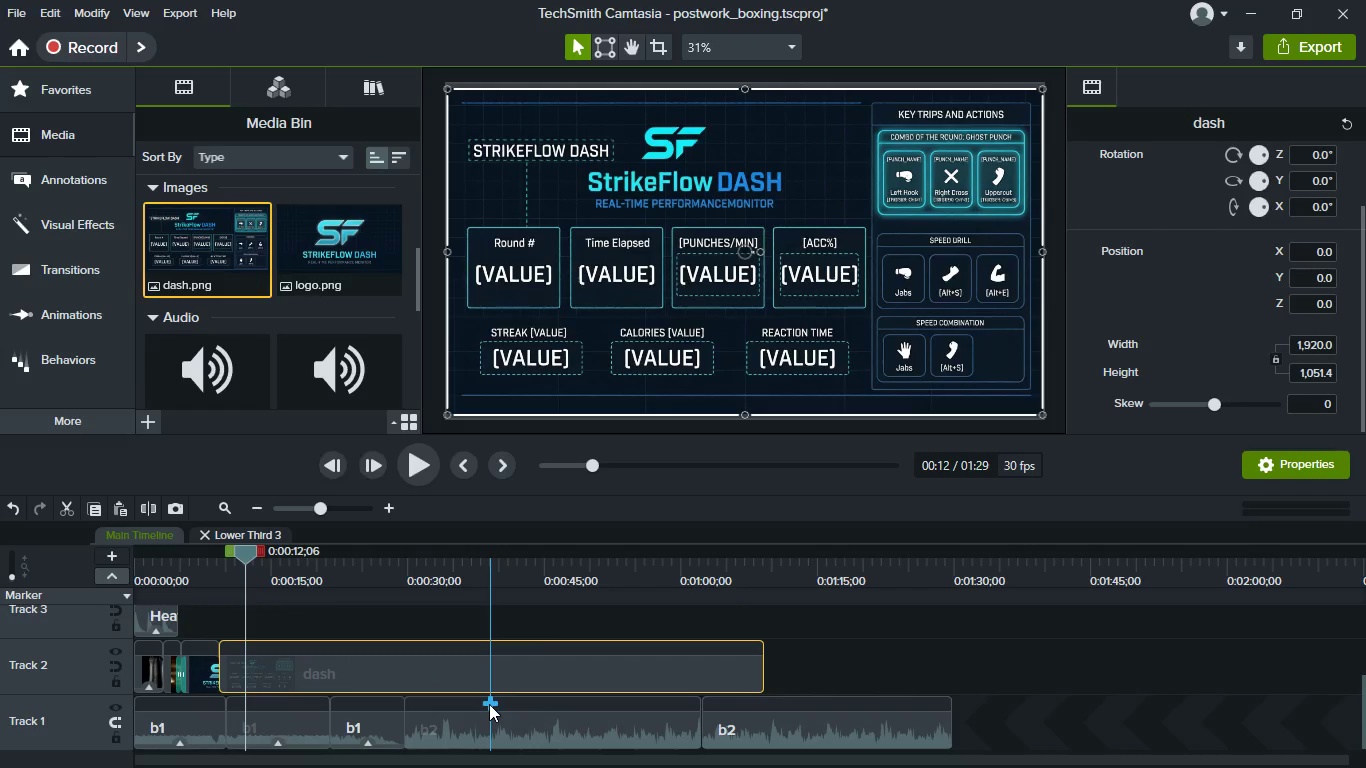 
hold_key(key=ControlLeft, duration=0.58)
 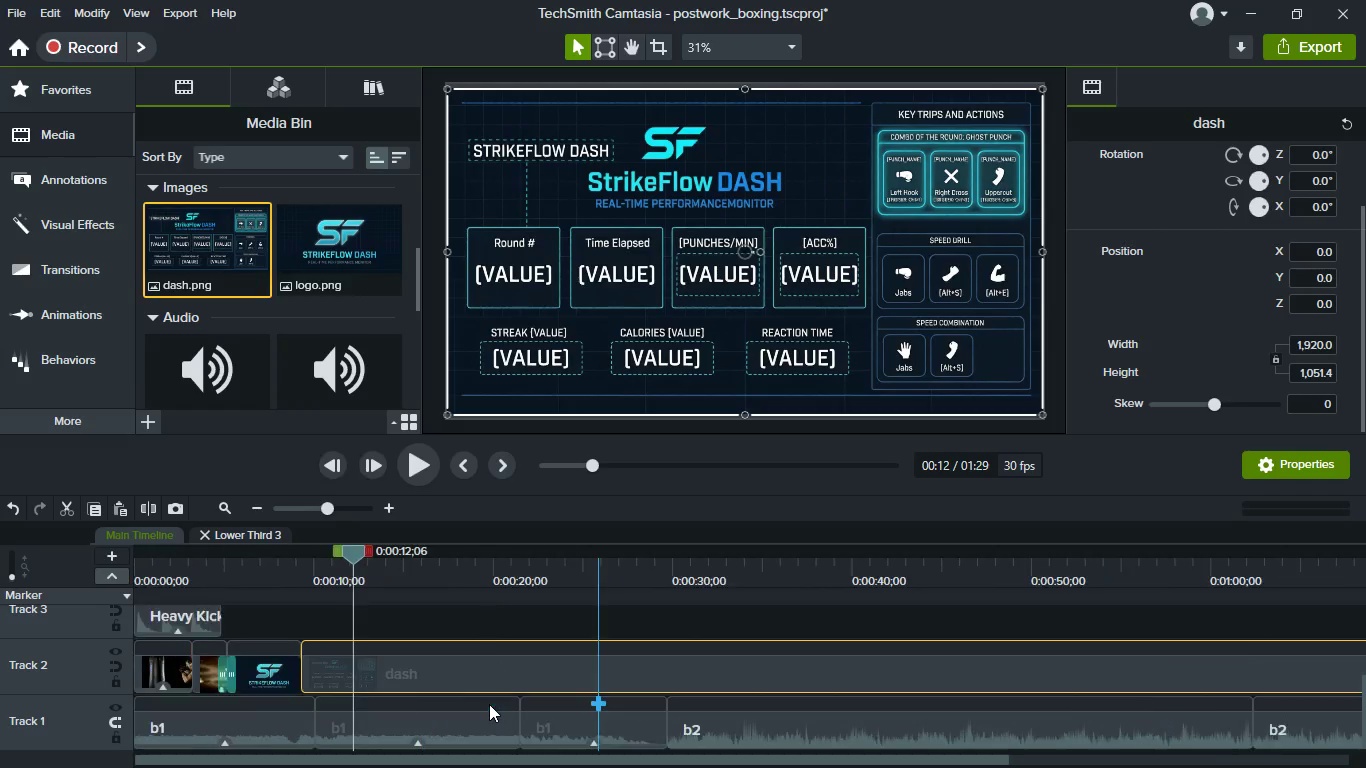 
hold_key(key=ShiftLeft, duration=0.56)
 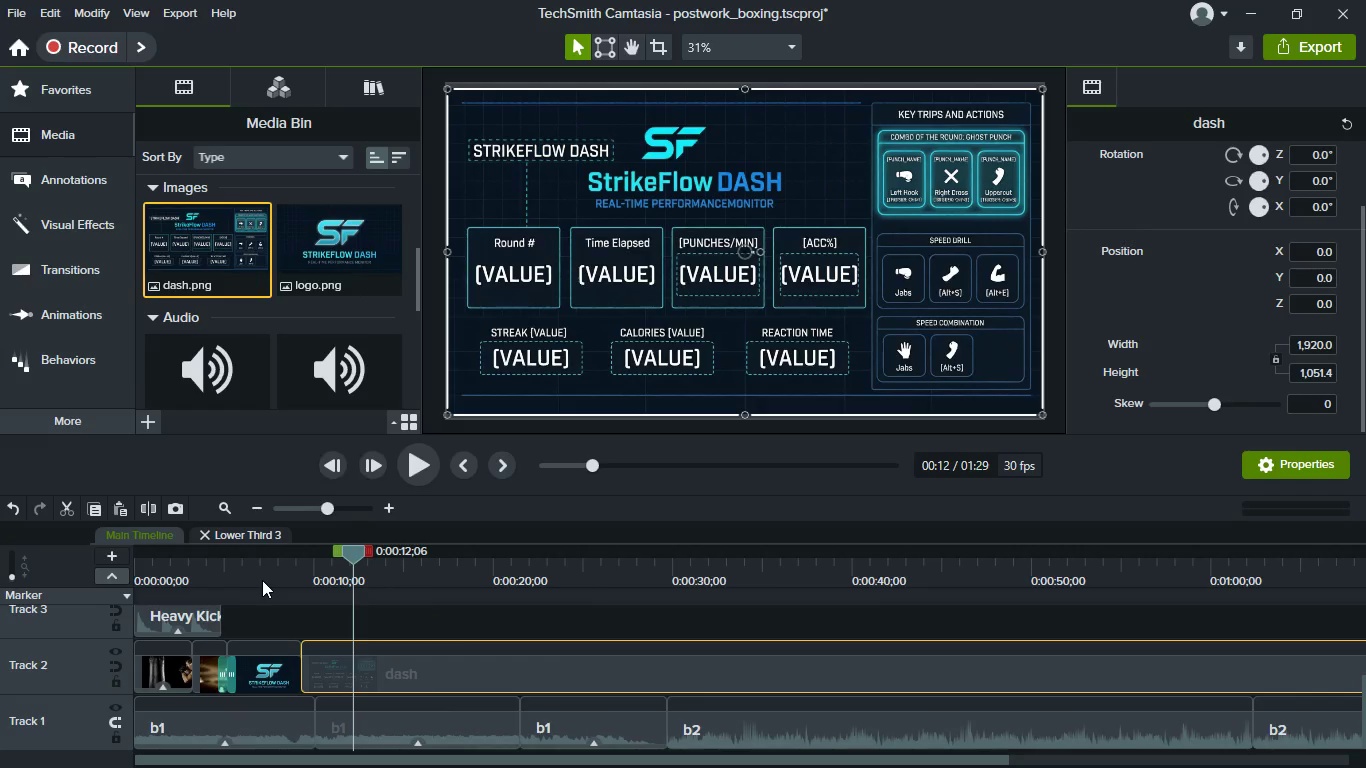 
left_click([394, 626])
 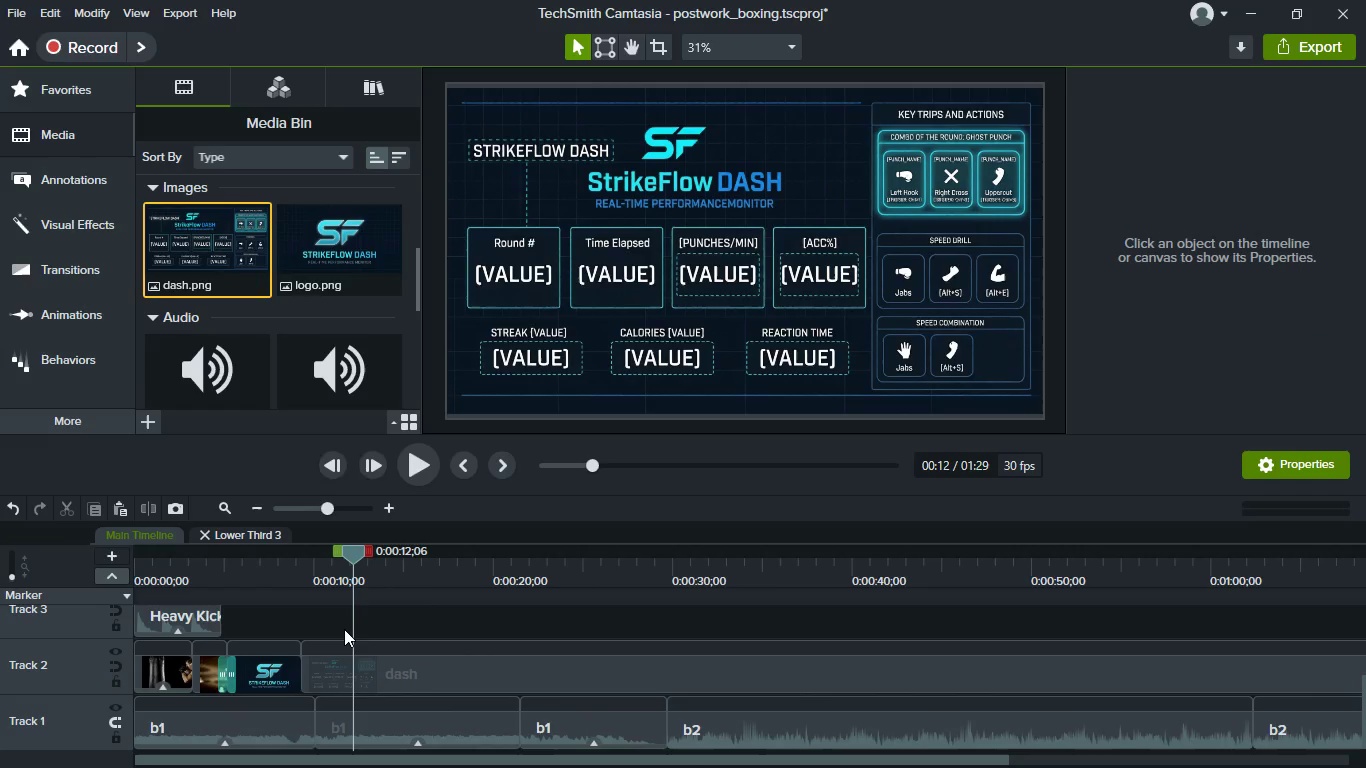 
key(Control+S)
 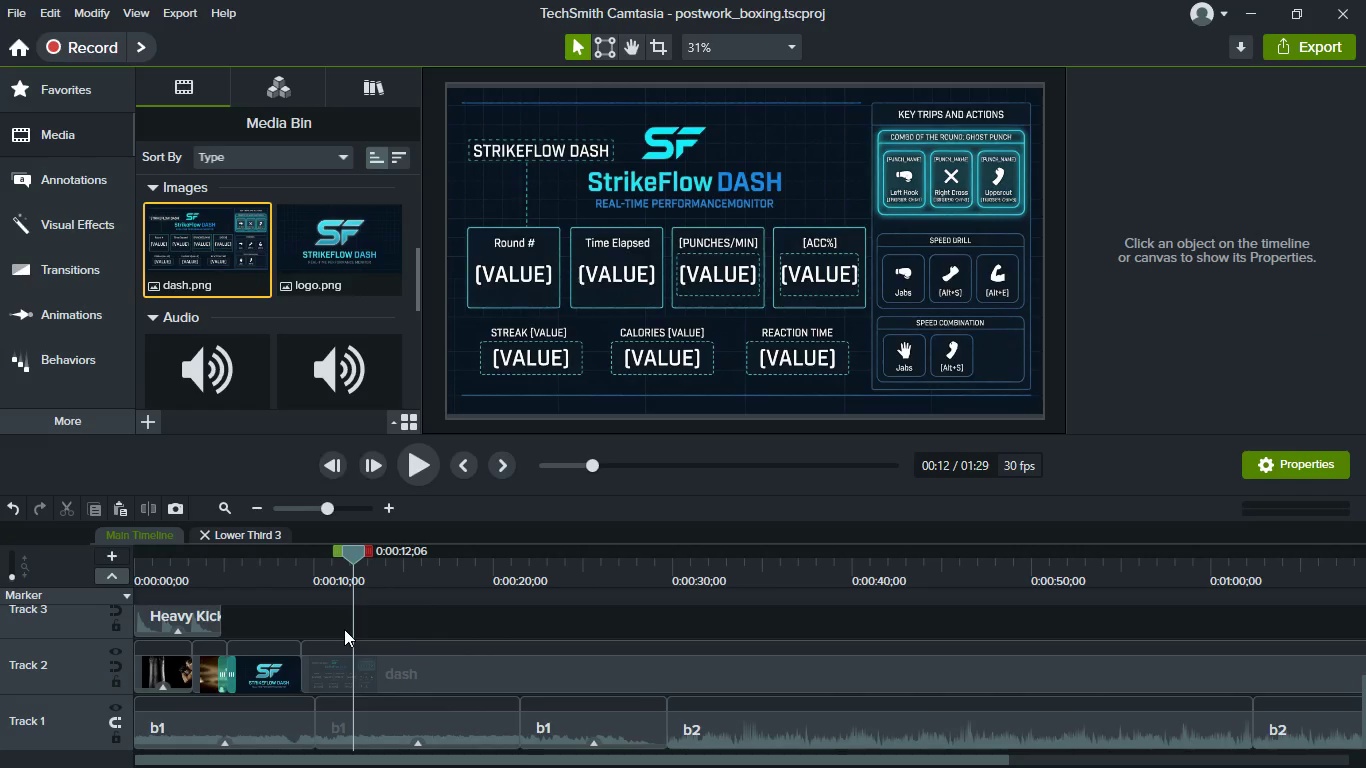 
key(Meta+MetaLeft)
 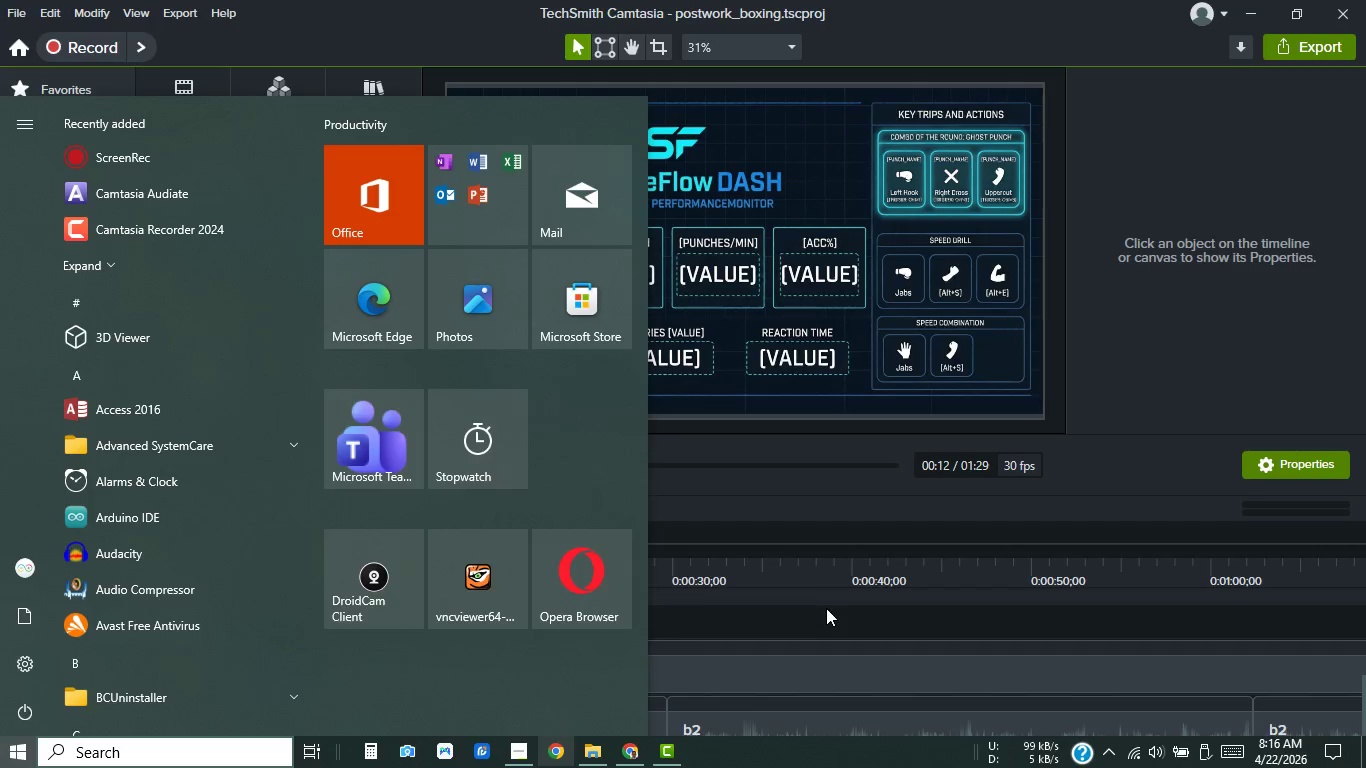 
left_click([826, 611])
 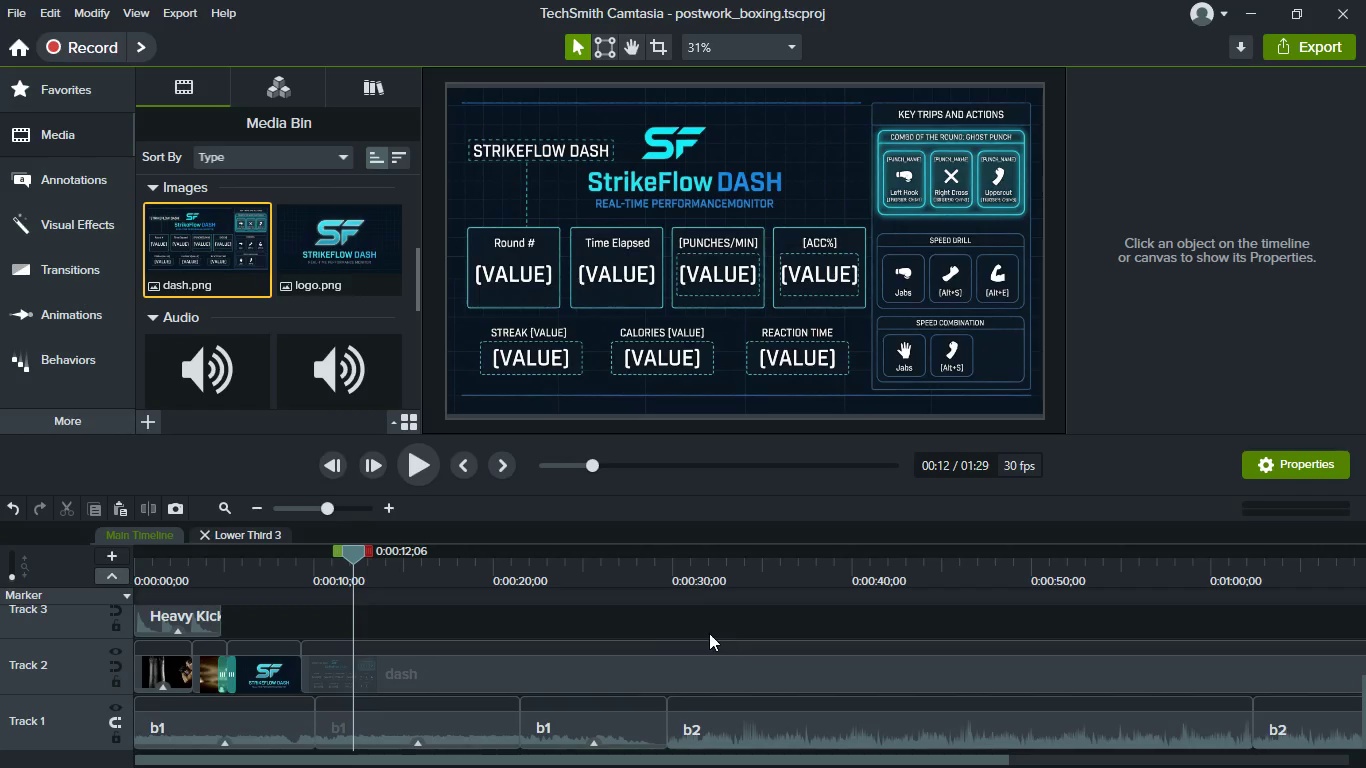 
hold_key(key=ControlLeft, duration=0.33)
scroll: coordinate [881, 675], scroll_direction: down, amount: 3.0
 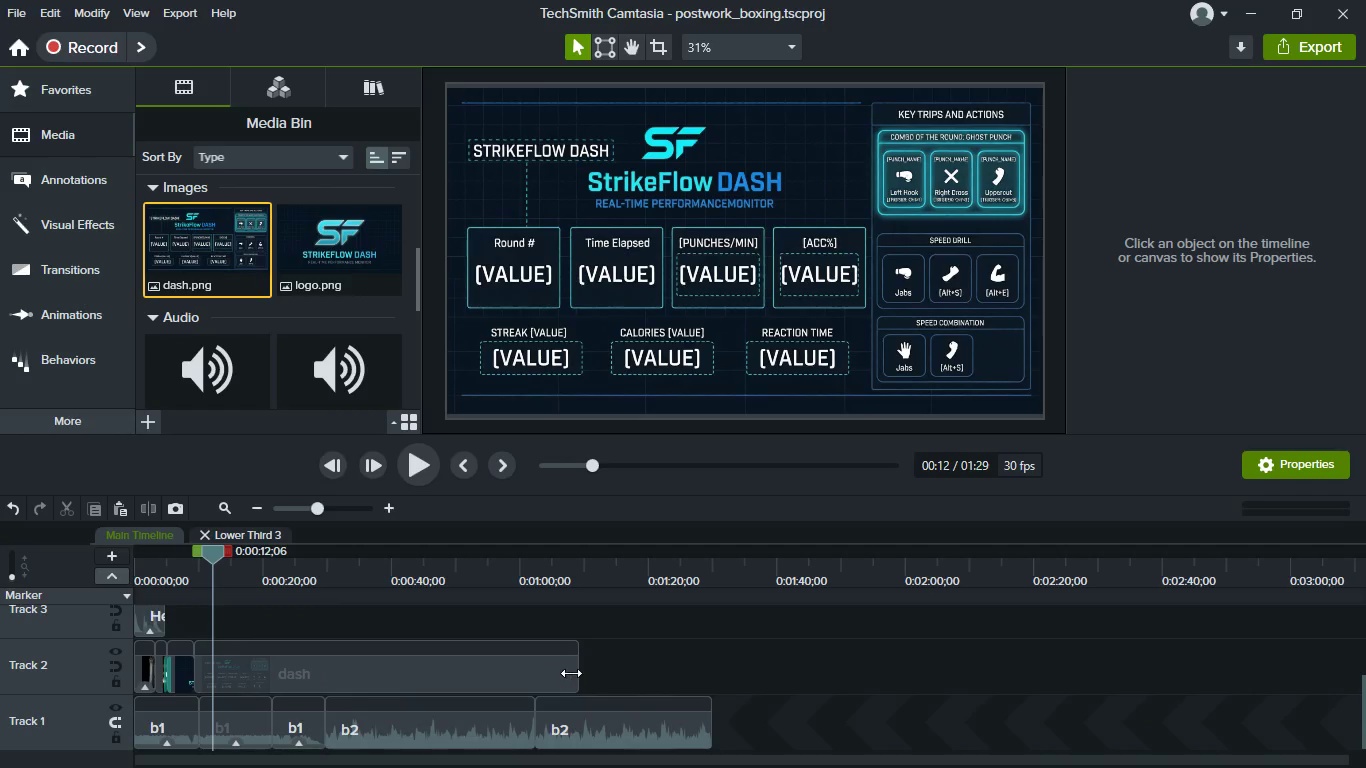 
left_click_drag(start_coordinate=[573, 676], to_coordinate=[327, 653])
 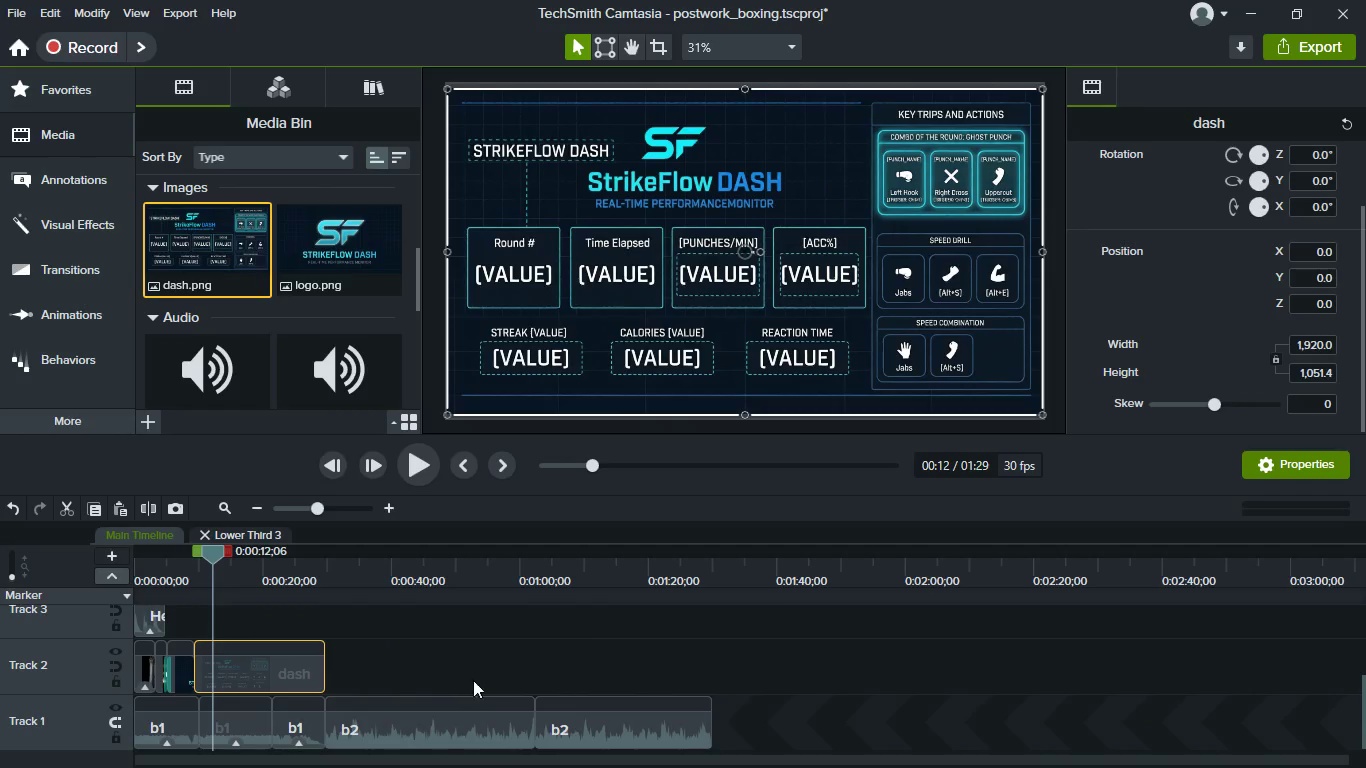 
hold_key(key=ControlLeft, duration=1.52)
hold_key(key=ControlLeft, duration=0.48)
scroll: coordinate [587, 685], scroll_direction: up, amount: 3.0
 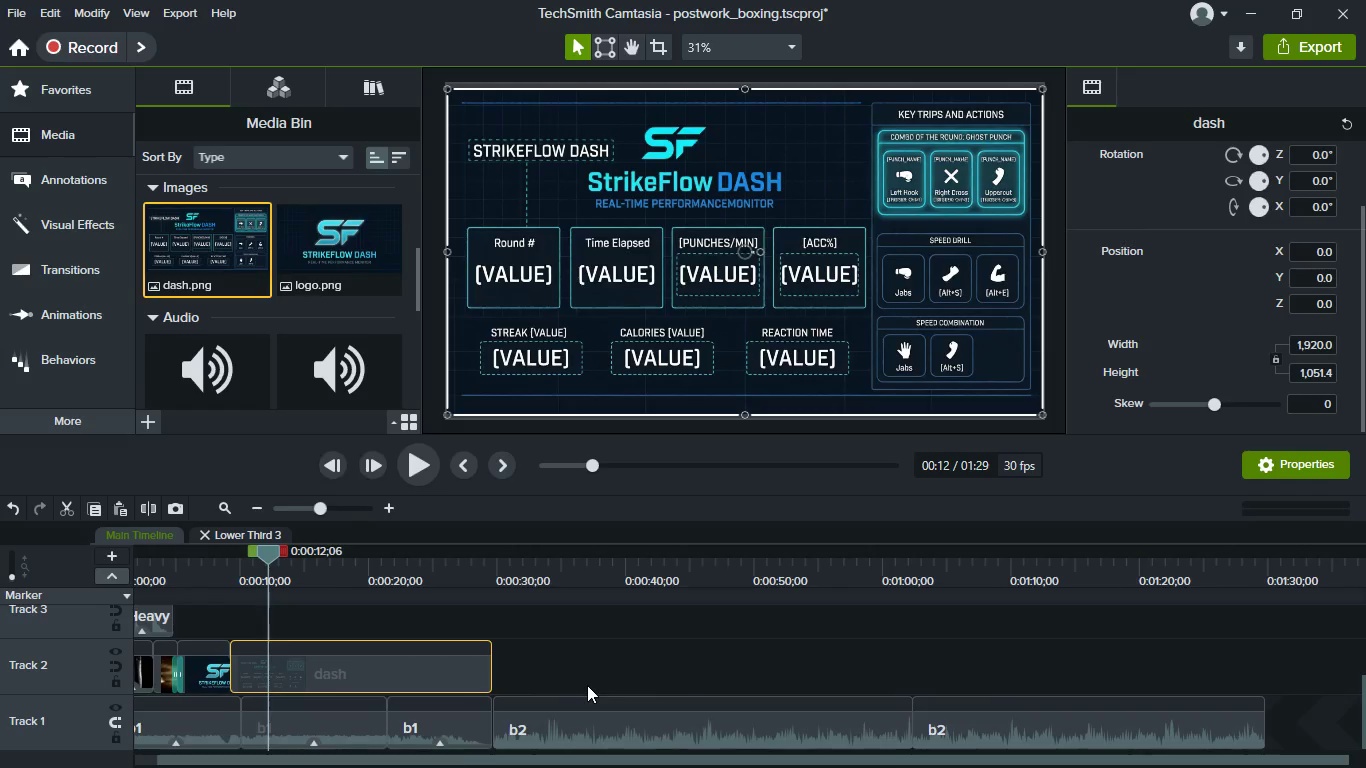 
hold_key(key=ShiftLeft, duration=0.7)
scroll: coordinate [607, 697], scroll_direction: up, amount: 6.0
 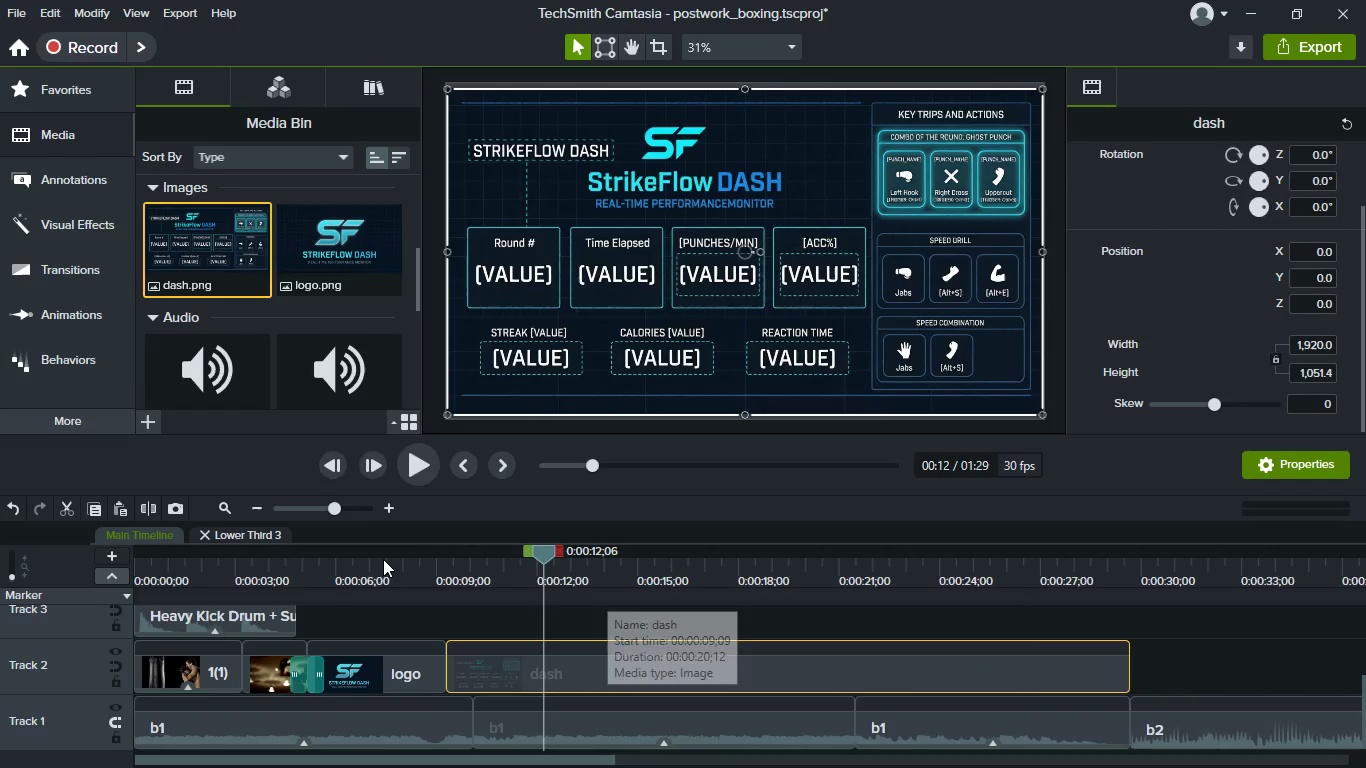 
mouse_move([281, 279])
 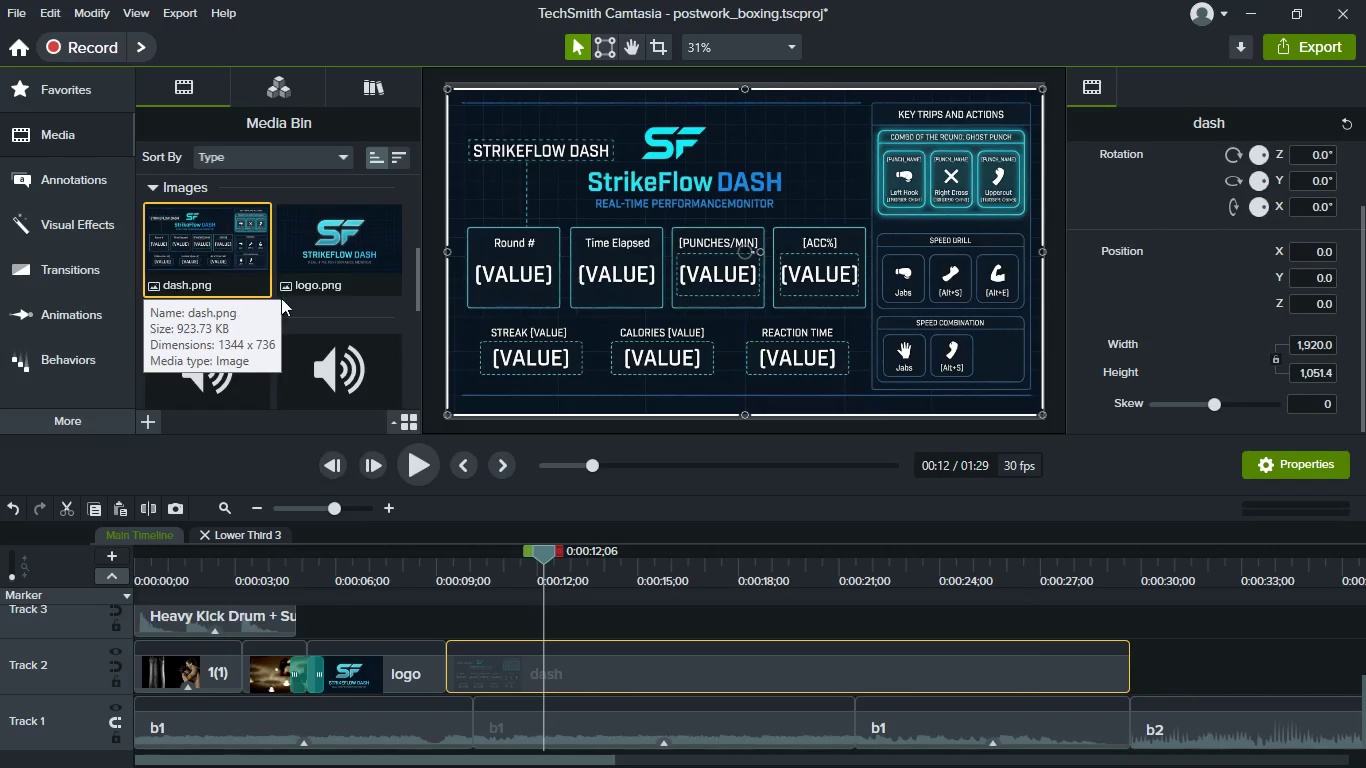 
scroll: coordinate [306, 295], scroll_direction: up, amount: 14.0
 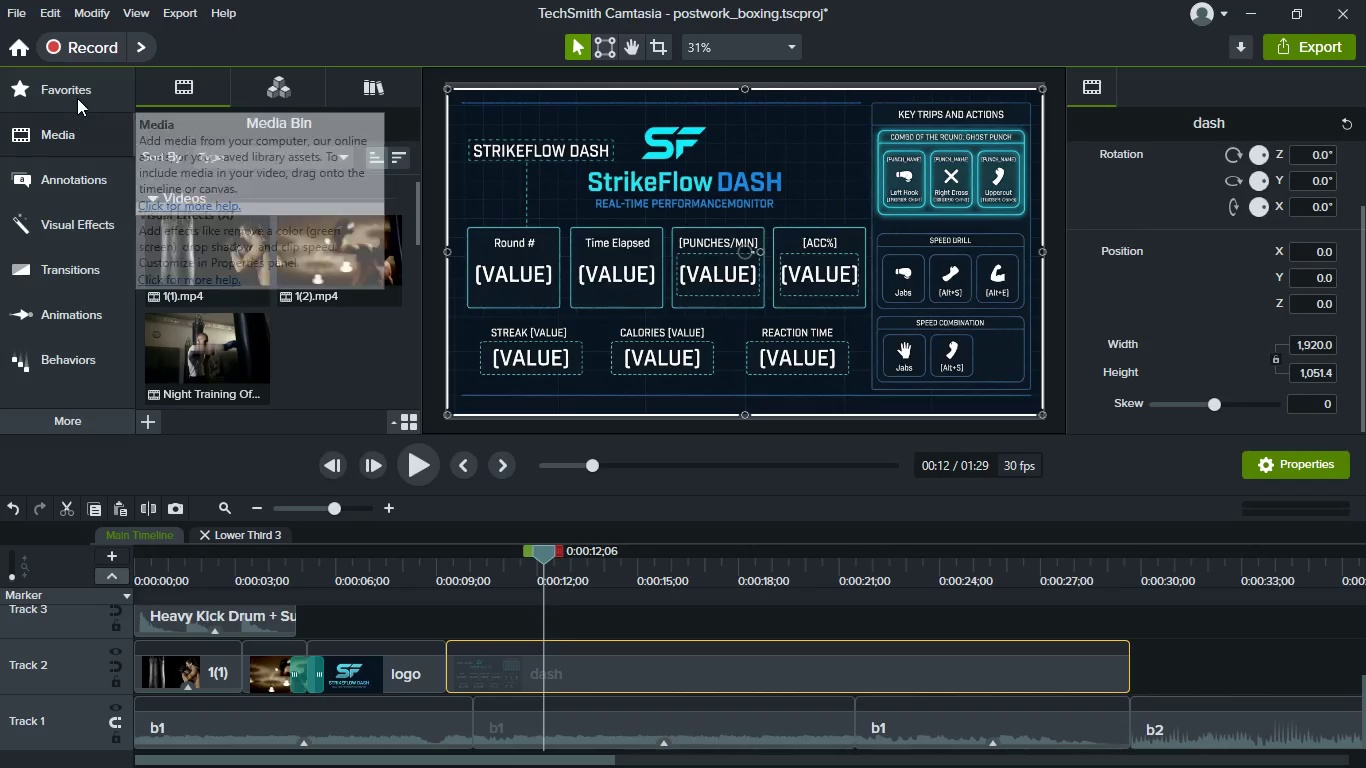 
left_click([77, 98])
 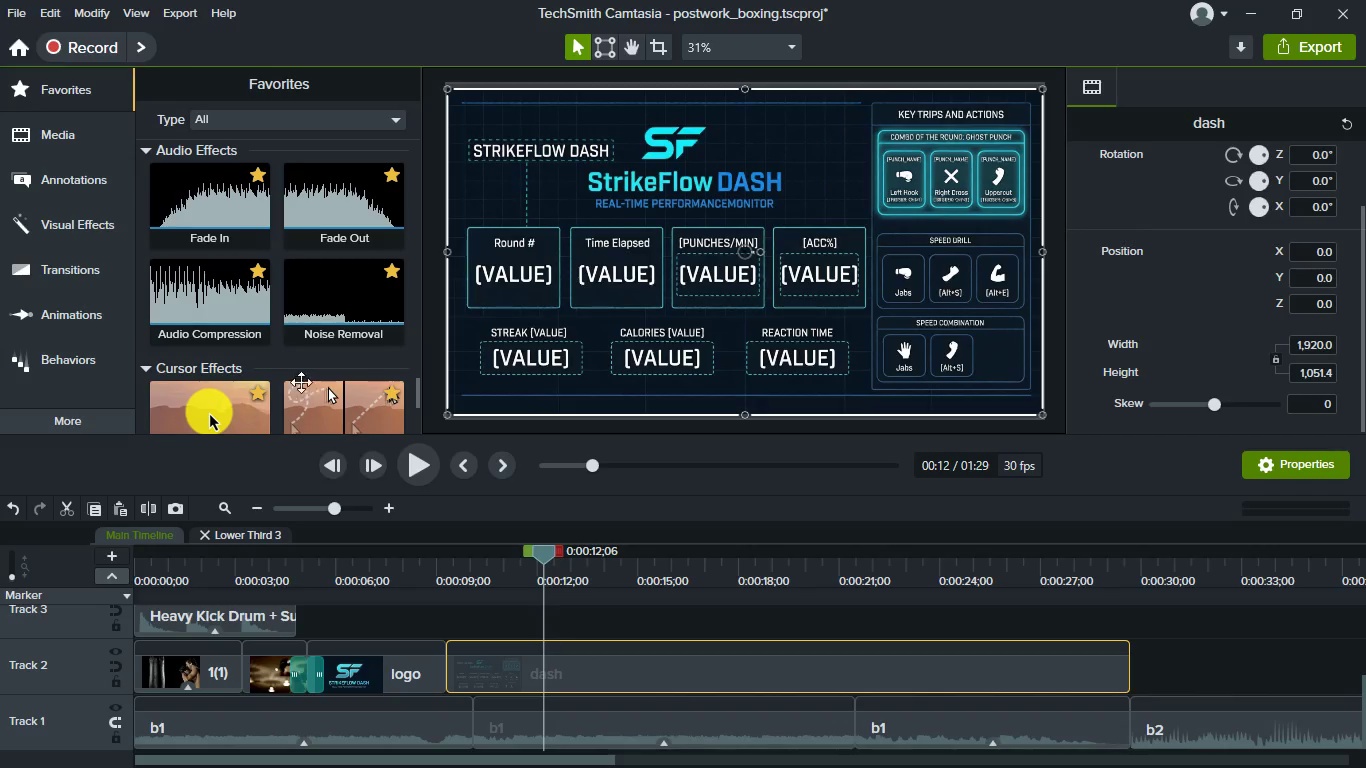 
scroll: coordinate [302, 336], scroll_direction: up, amount: 45.0
 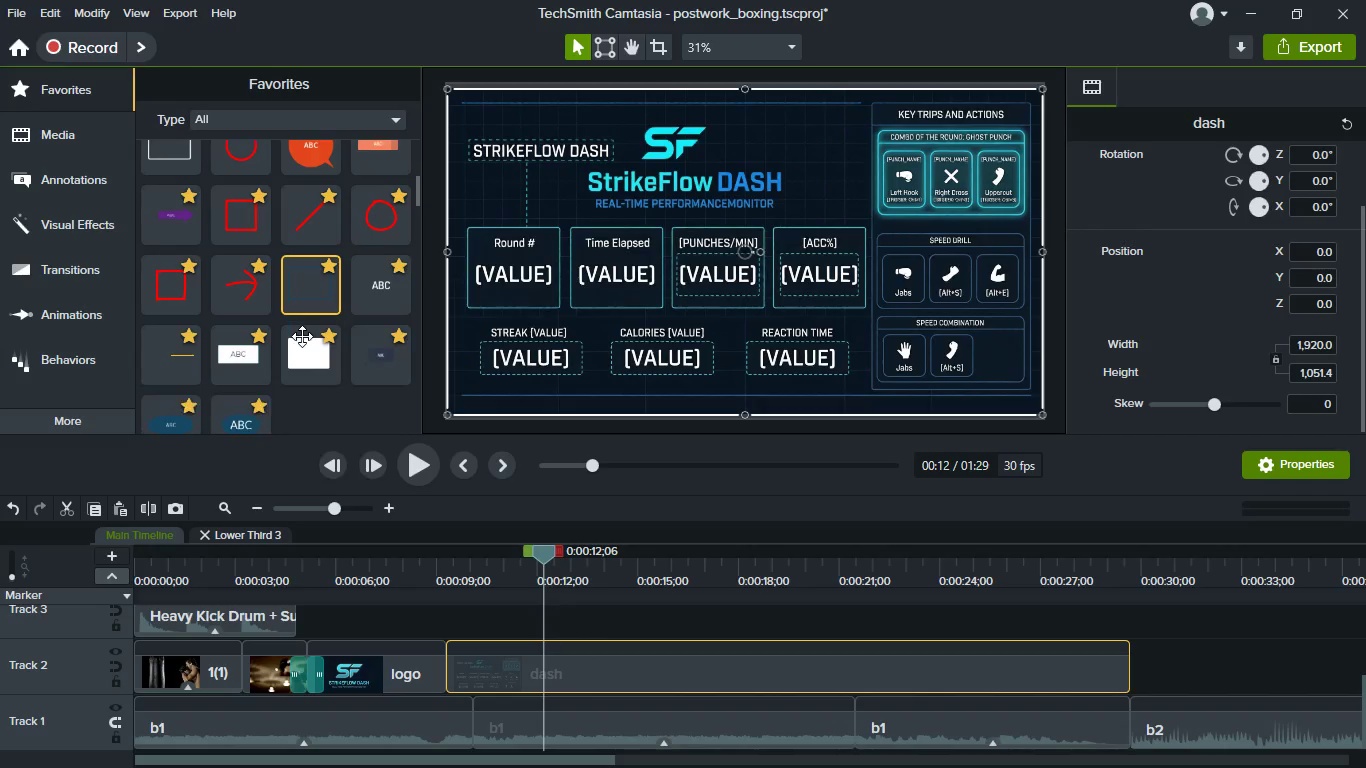 
scroll: coordinate [302, 336], scroll_direction: down, amount: 1.0
 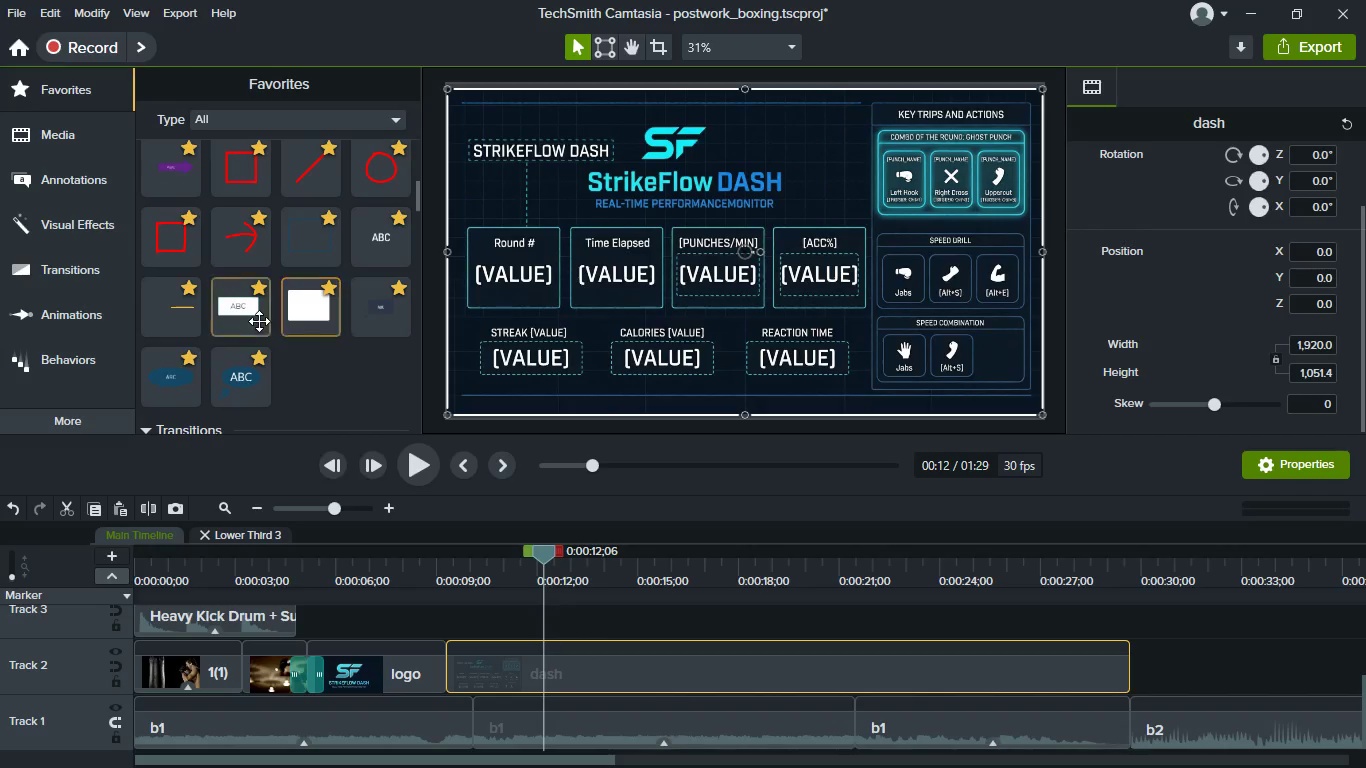 
left_click_drag(start_coordinate=[245, 318], to_coordinate=[481, 619])
 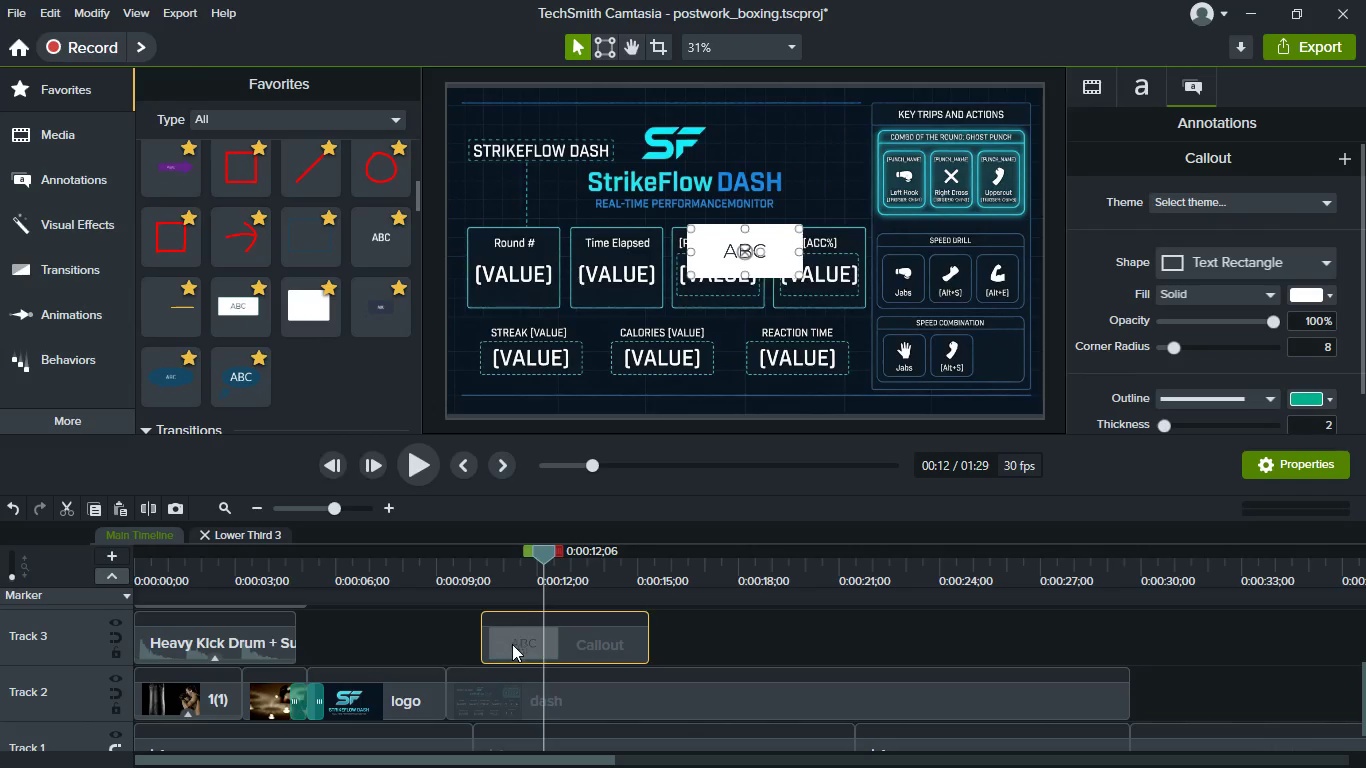 
left_click_drag(start_coordinate=[521, 647], to_coordinate=[482, 644])
 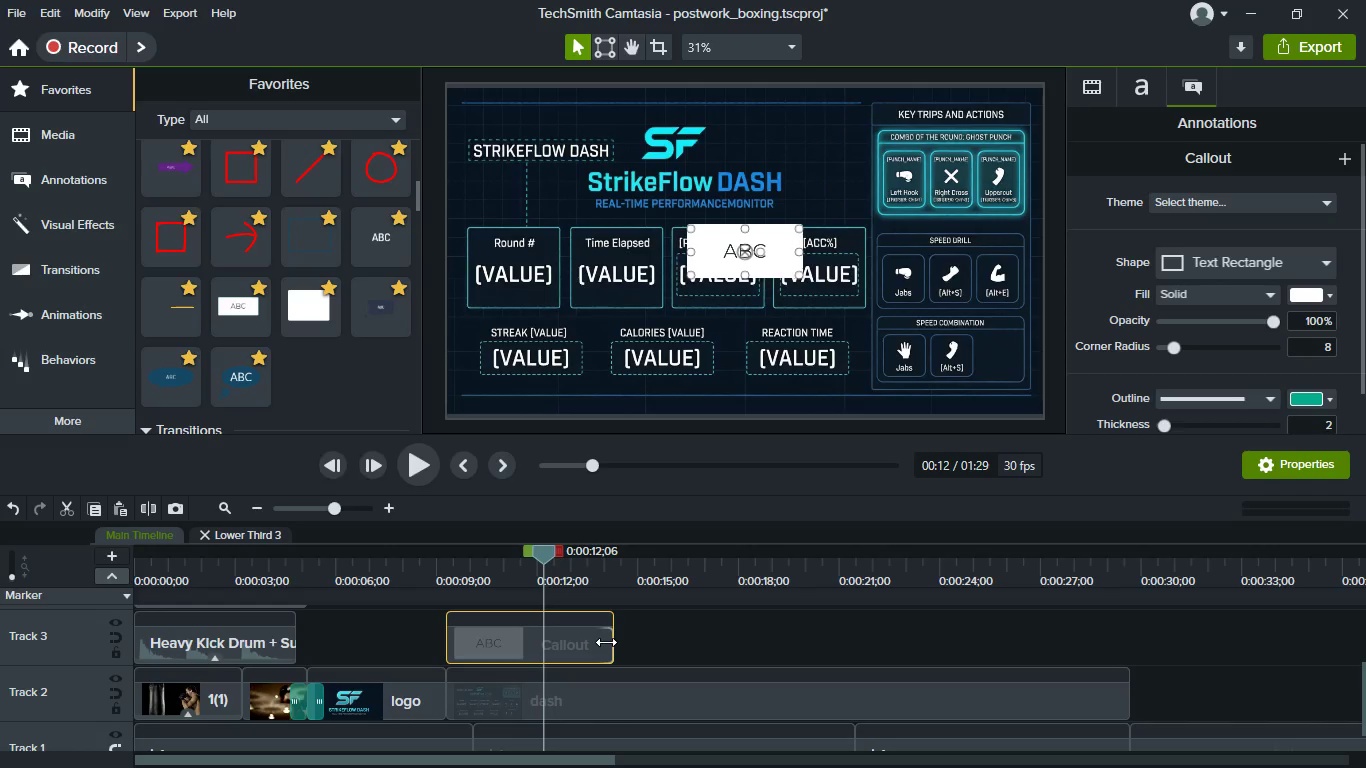 
left_click_drag(start_coordinate=[606, 642], to_coordinate=[1134, 677])
 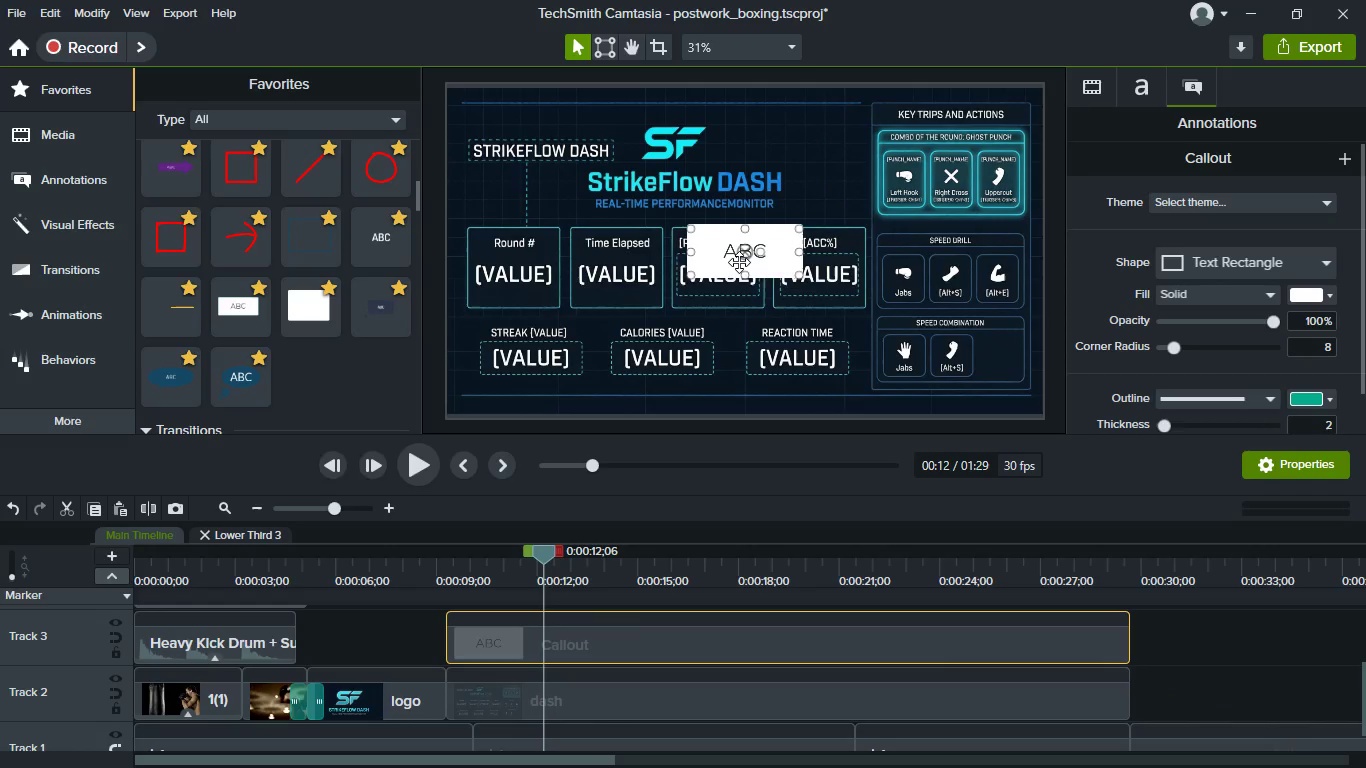 
left_click_drag(start_coordinate=[739, 262], to_coordinate=[536, 299])
 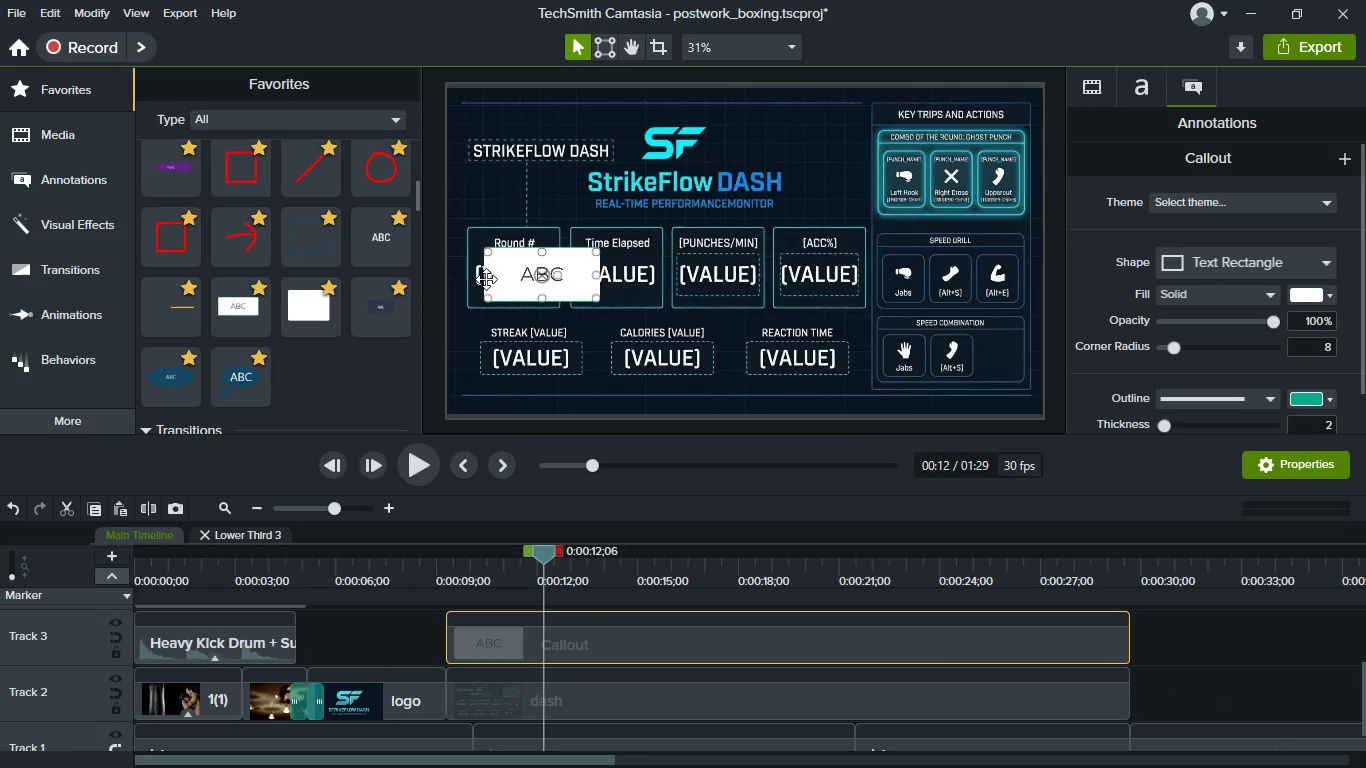 
scroll: coordinate [486, 279], scroll_direction: up, amount: 3.0
 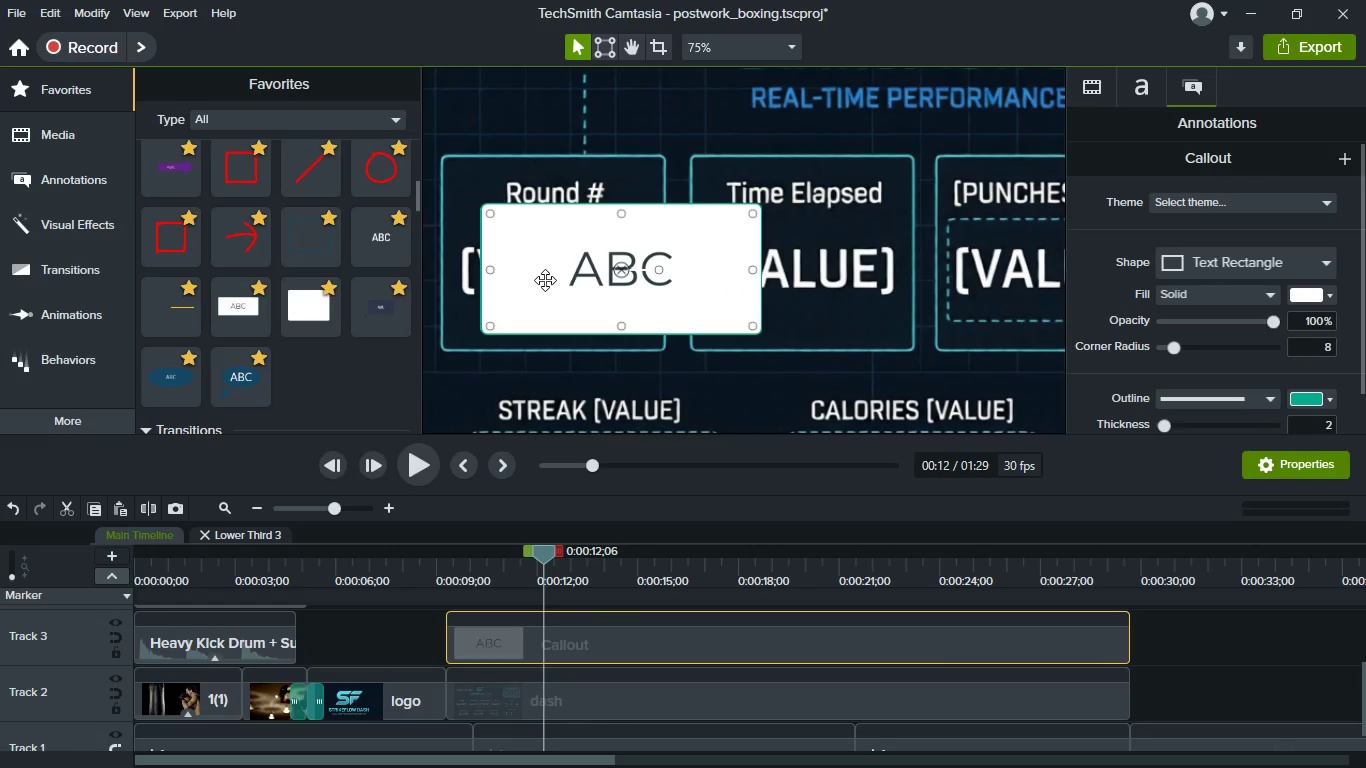 
left_click_drag(start_coordinate=[545, 280], to_coordinate=[526, 314])
 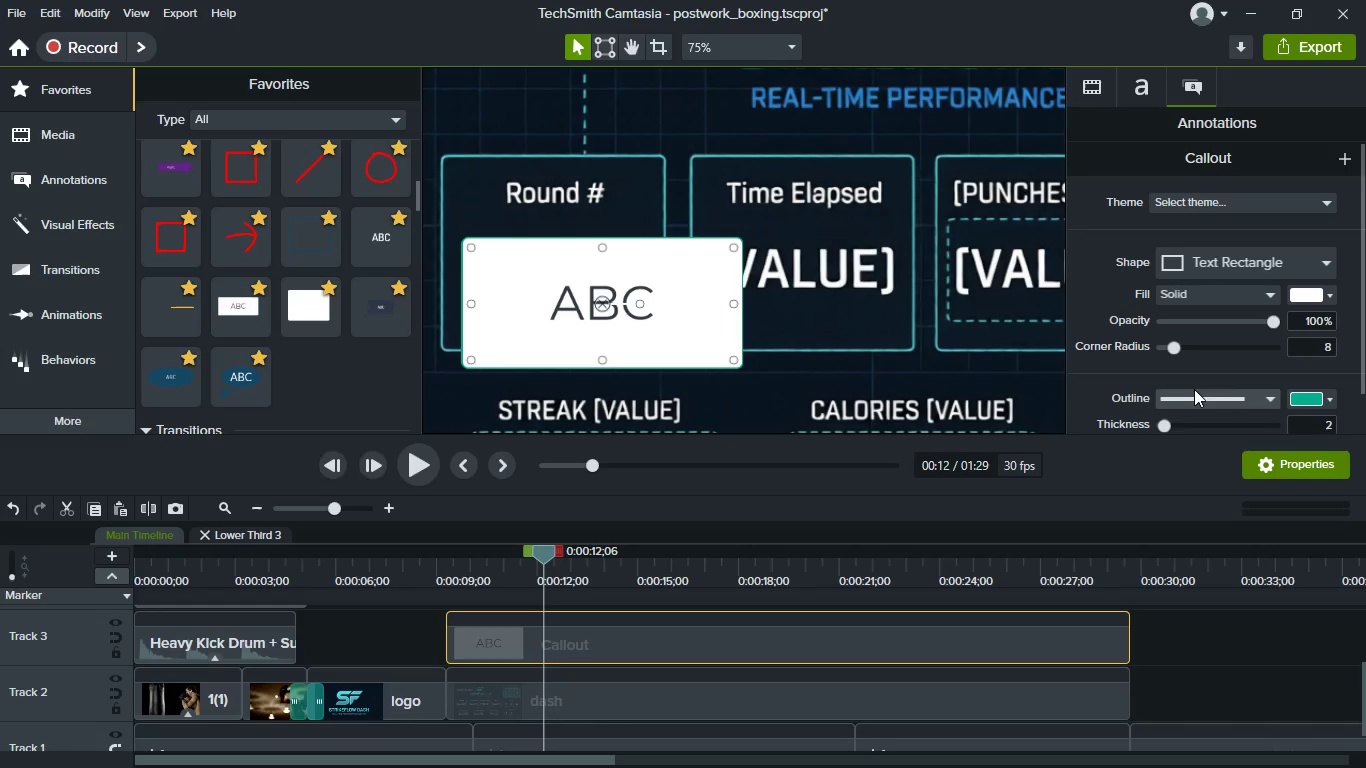 
scroll: coordinate [1194, 389], scroll_direction: down, amount: 1.0
 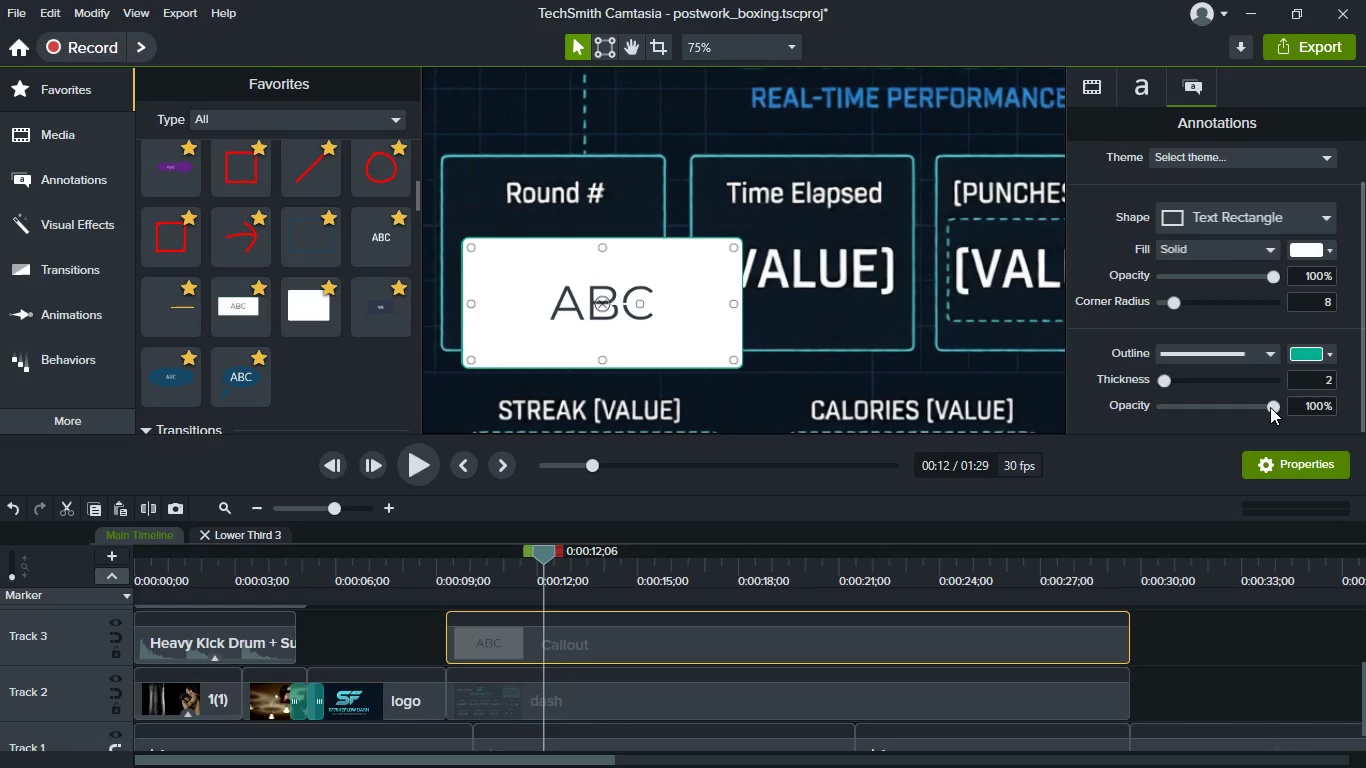 
left_click_drag(start_coordinate=[1276, 406], to_coordinate=[1068, 406])
 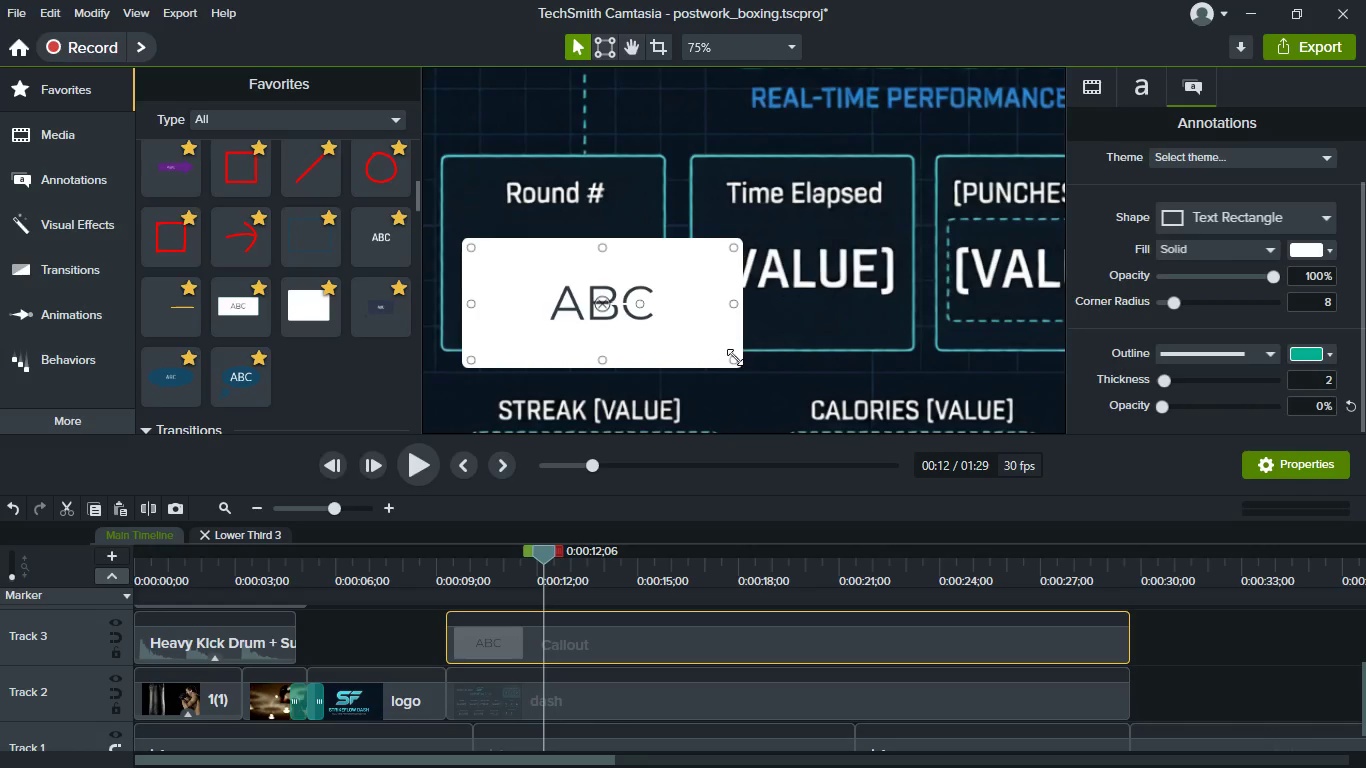 
left_click_drag(start_coordinate=[731, 358], to_coordinate=[632, 293])
 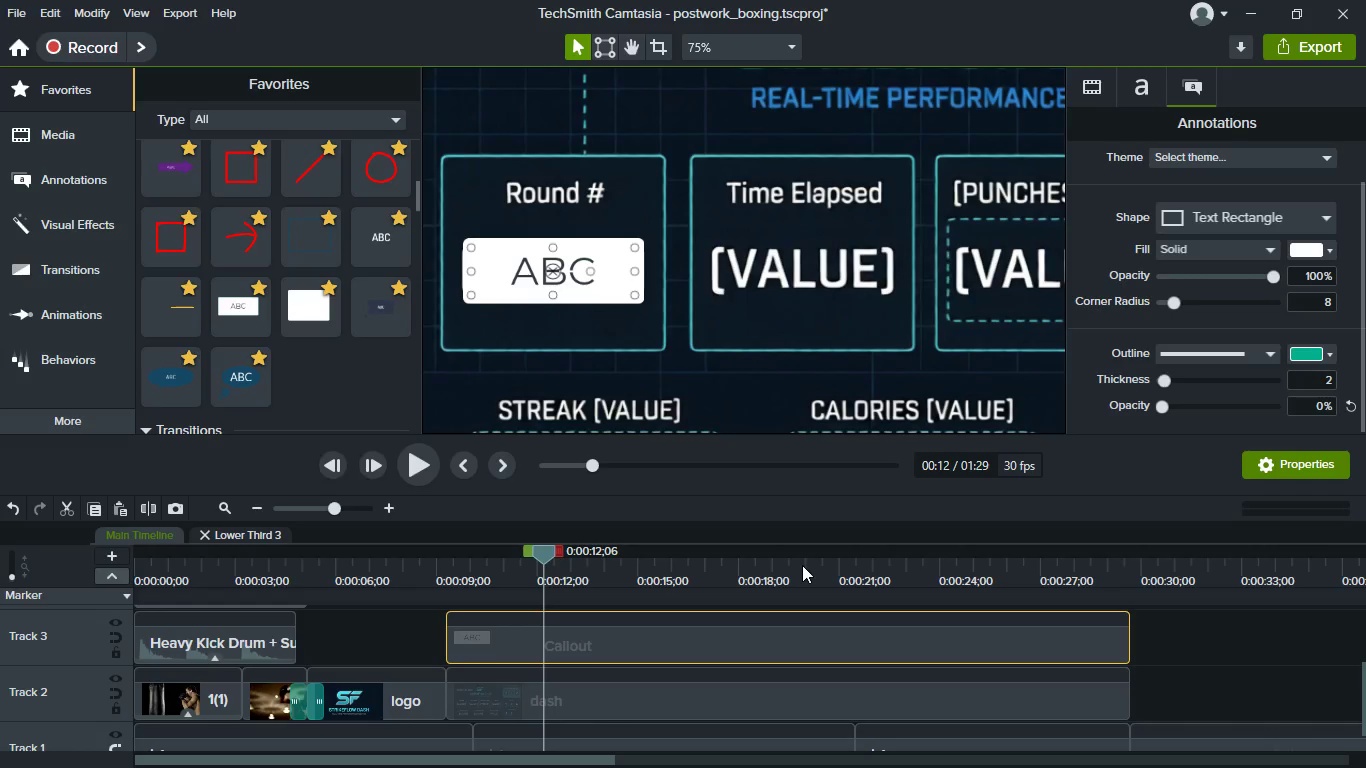 
wait(83.08)
 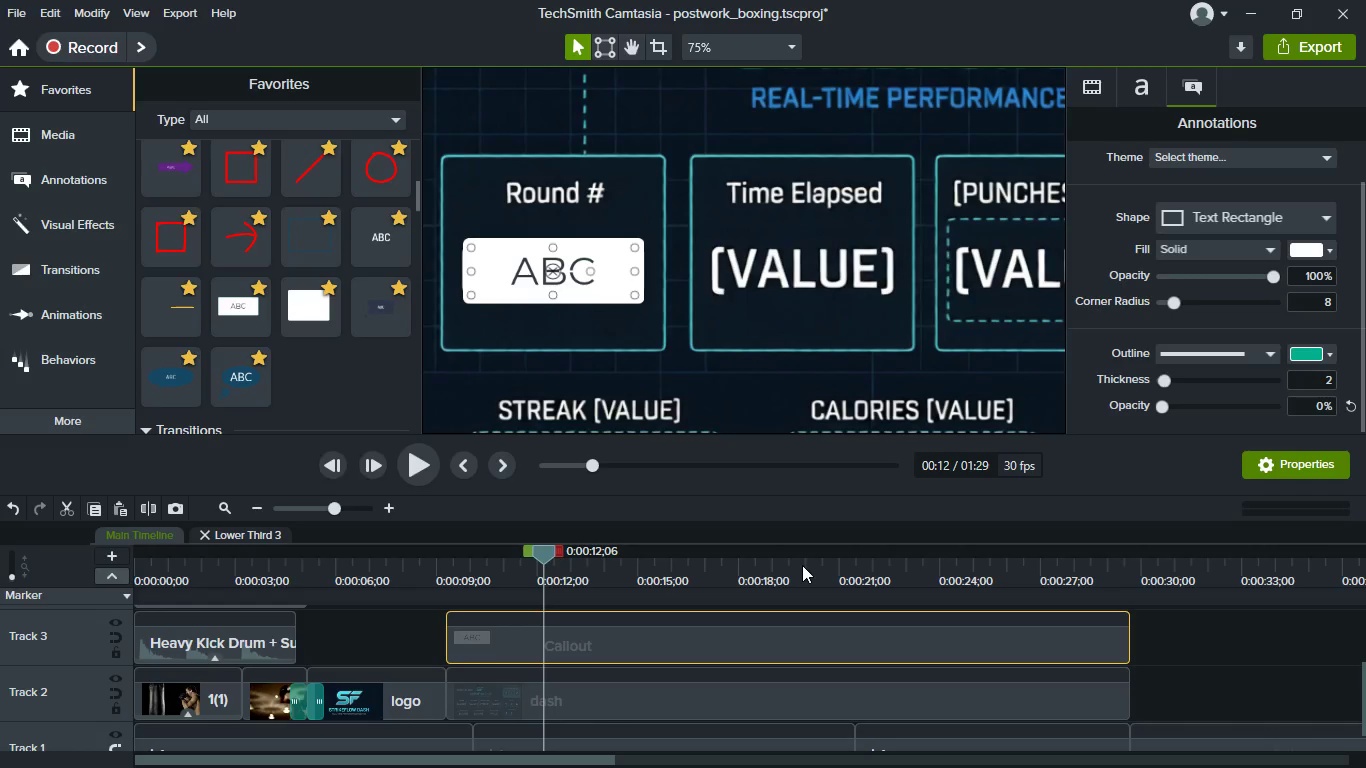 
scroll: coordinate [482, 257], scroll_direction: up, amount: 1.0
 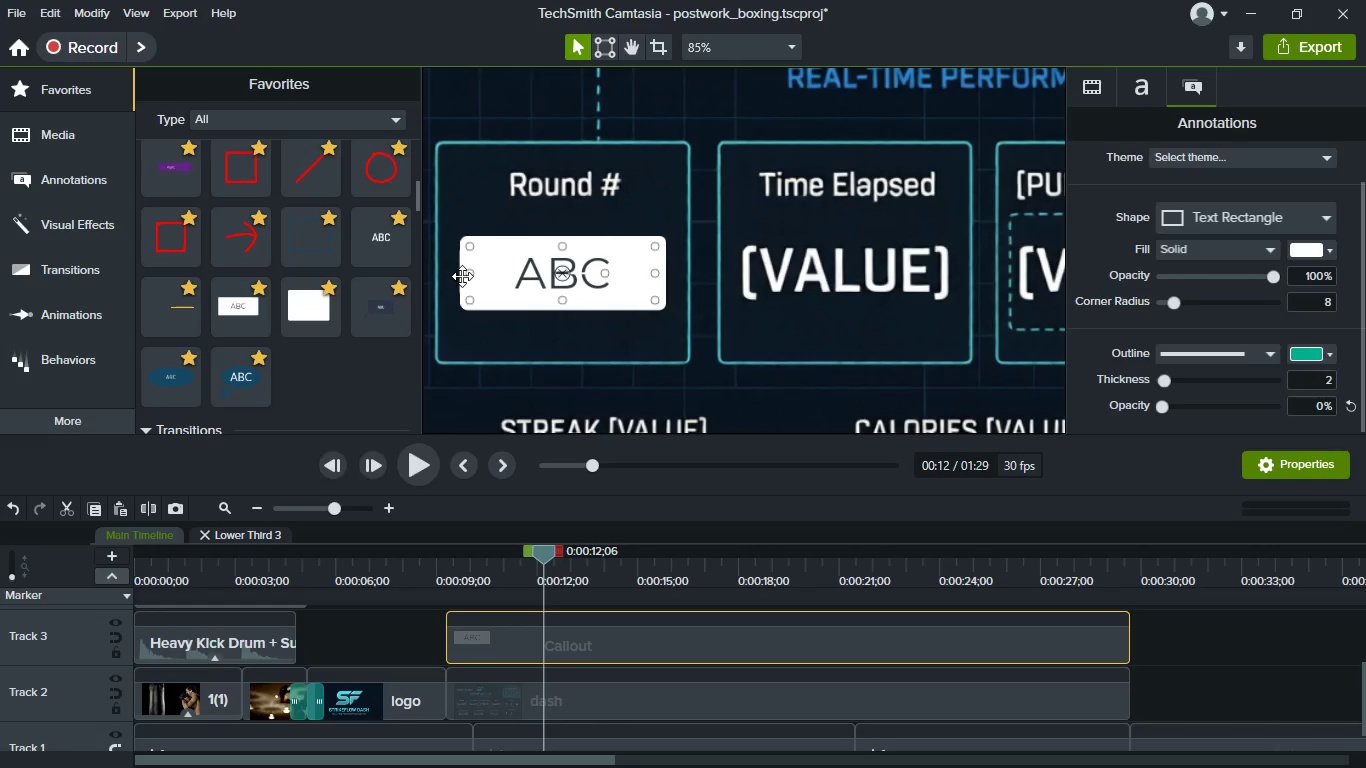 
hold_key(key=Space, duration=0.86)
 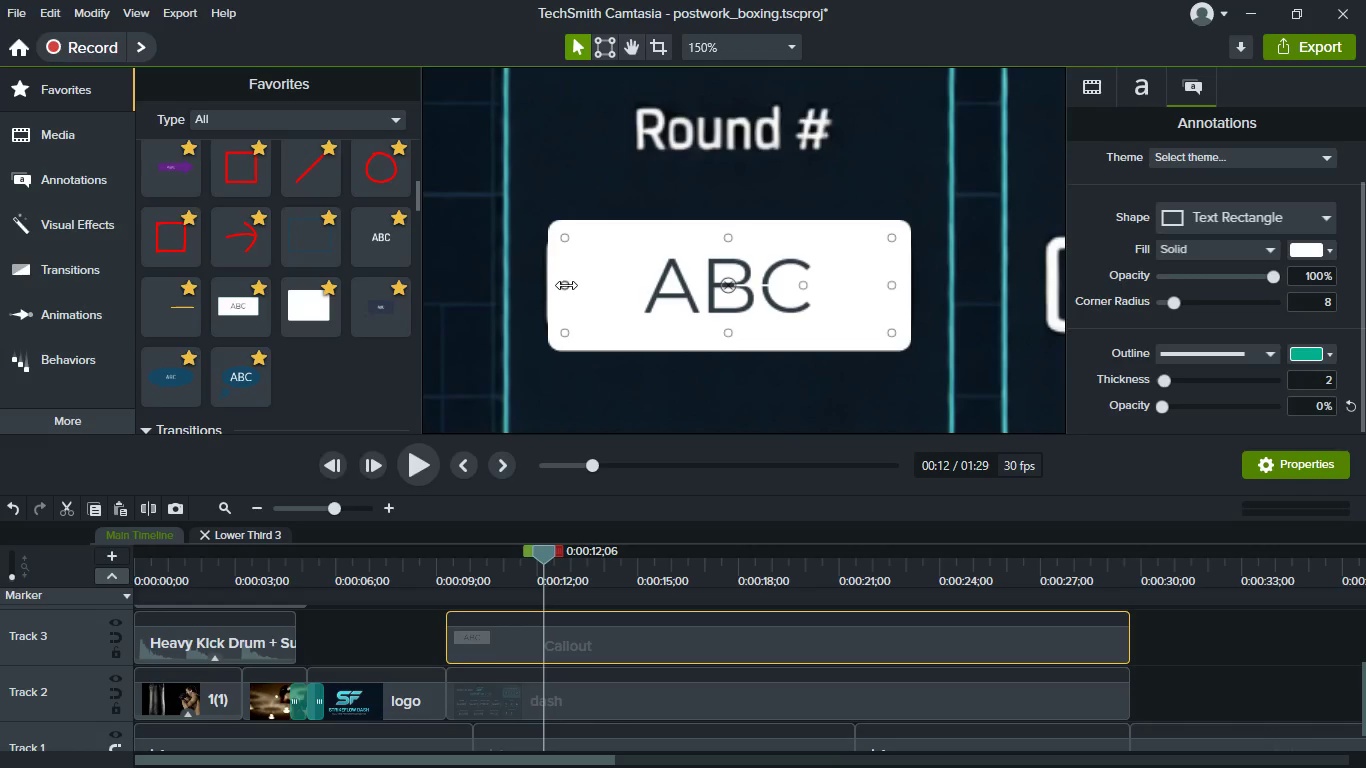 
scroll: coordinate [462, 276], scroll_direction: up, amount: 3.0
 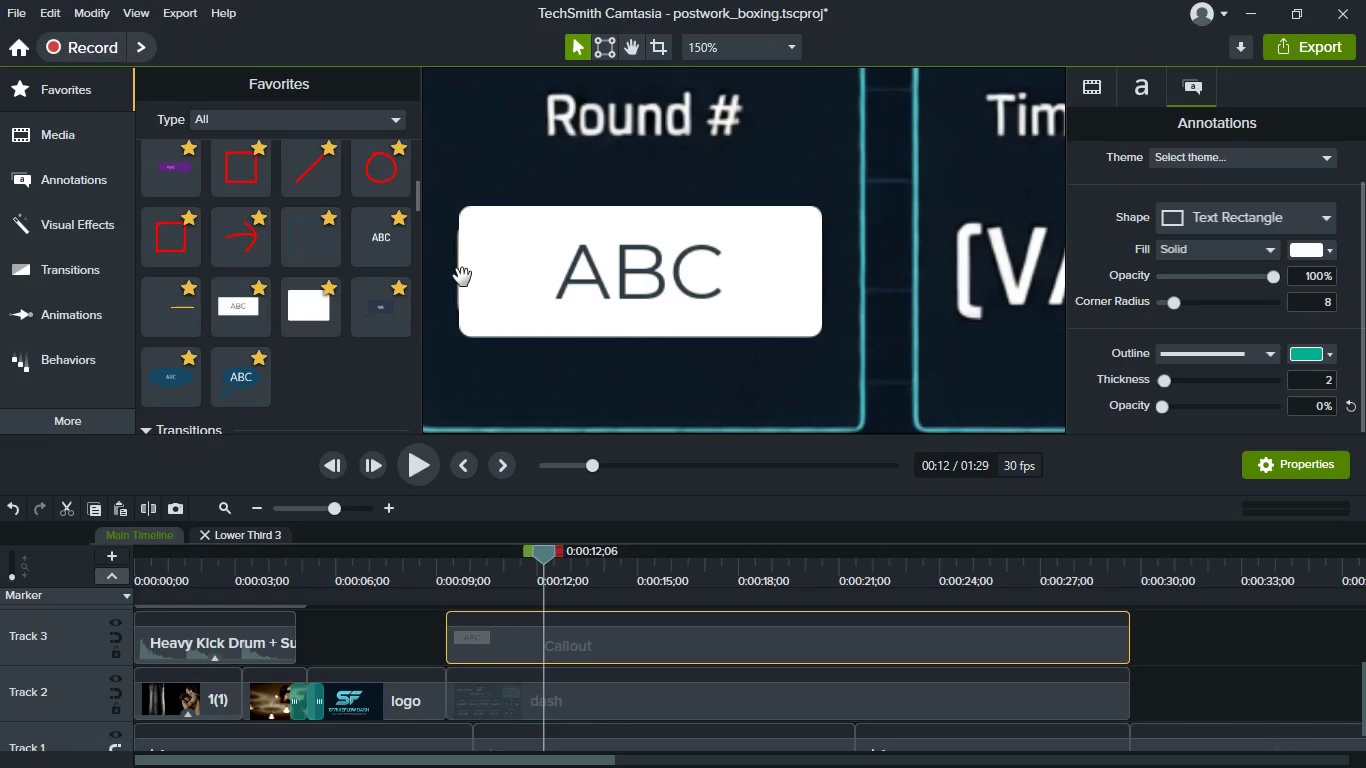 
left_click_drag(start_coordinate=[462, 276], to_coordinate=[551, 290])
 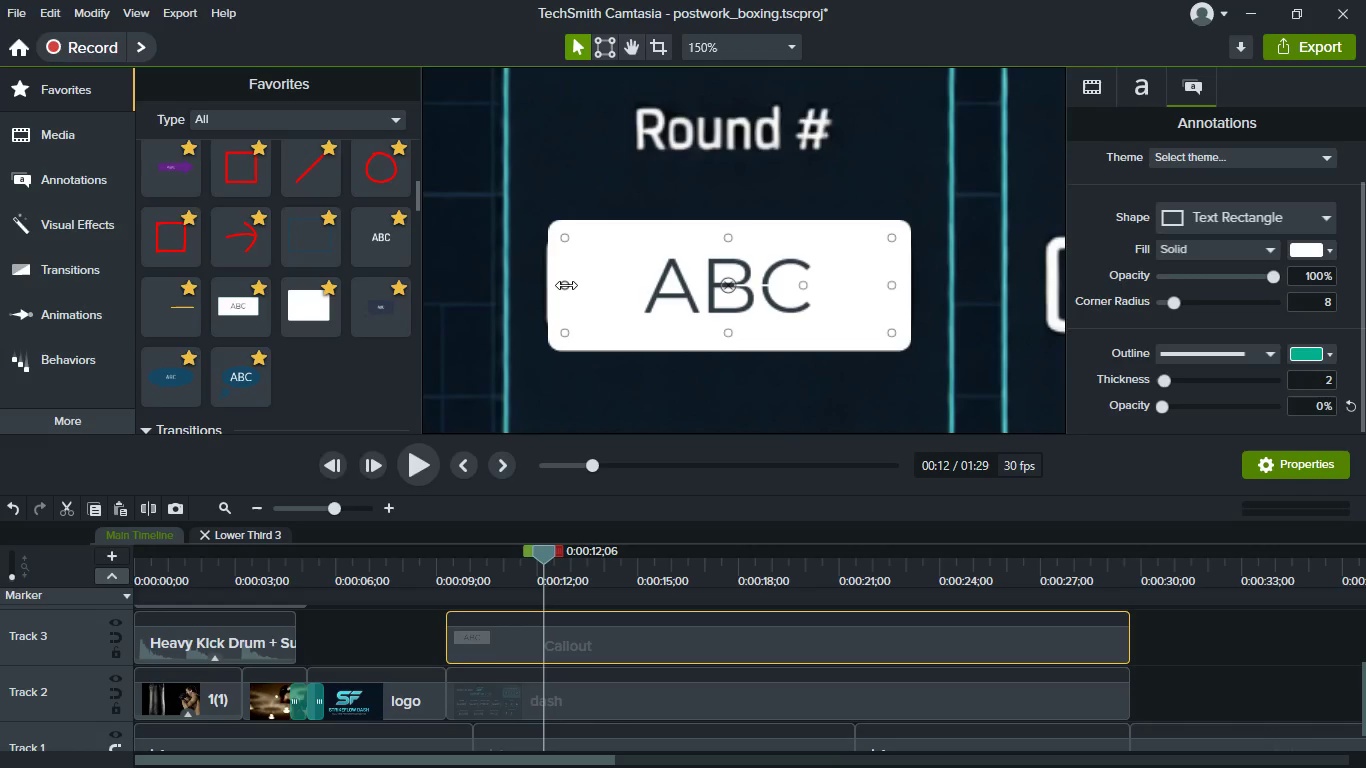 
left_click_drag(start_coordinate=[566, 285], to_coordinate=[557, 284])
 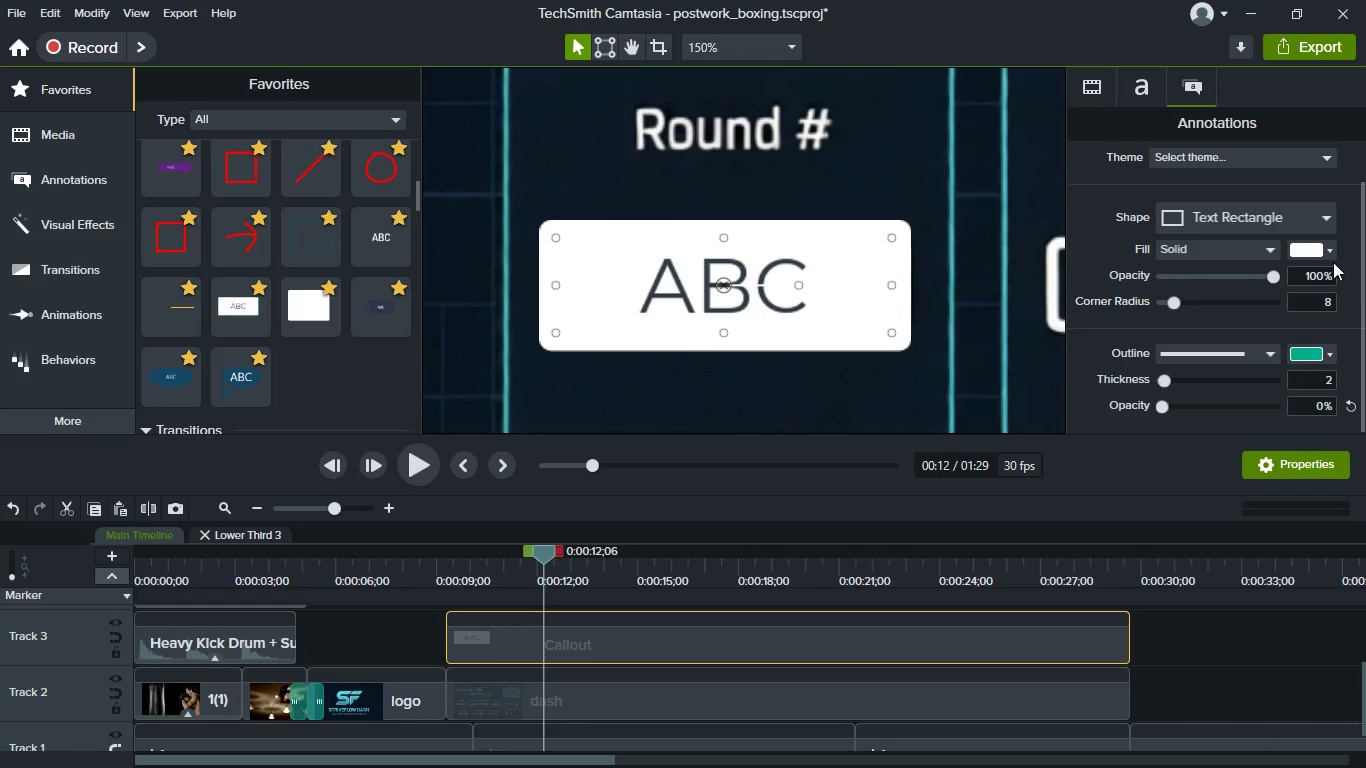 
left_click([1330, 256])
 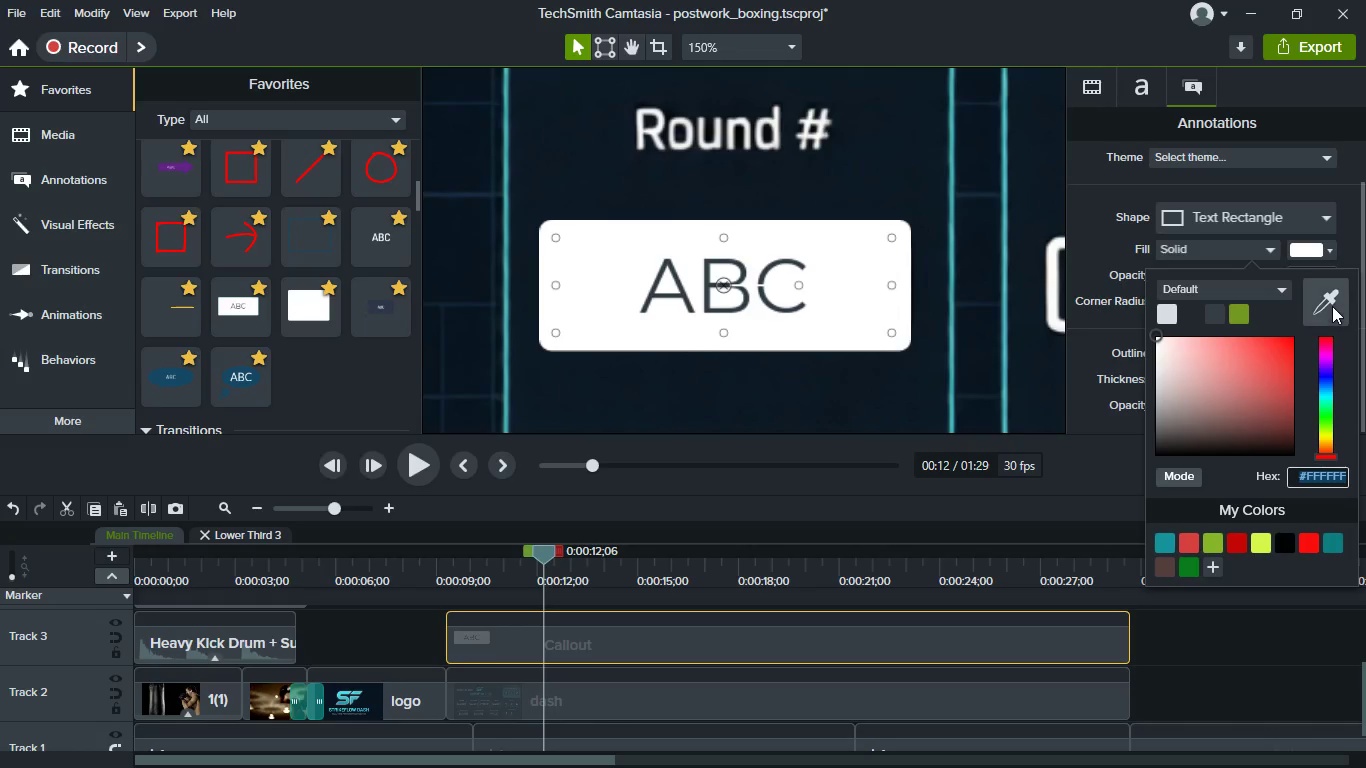 
left_click([1327, 299])
 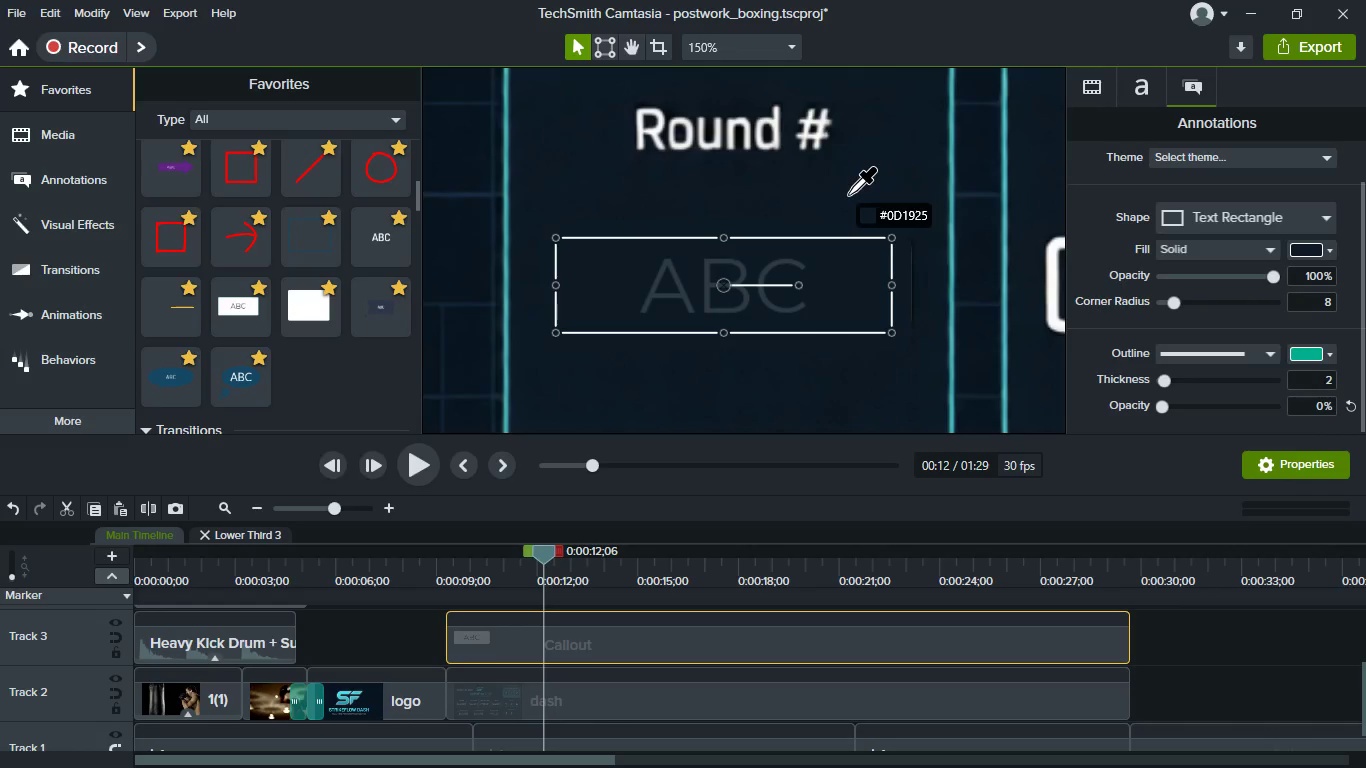 
left_click([848, 195])
 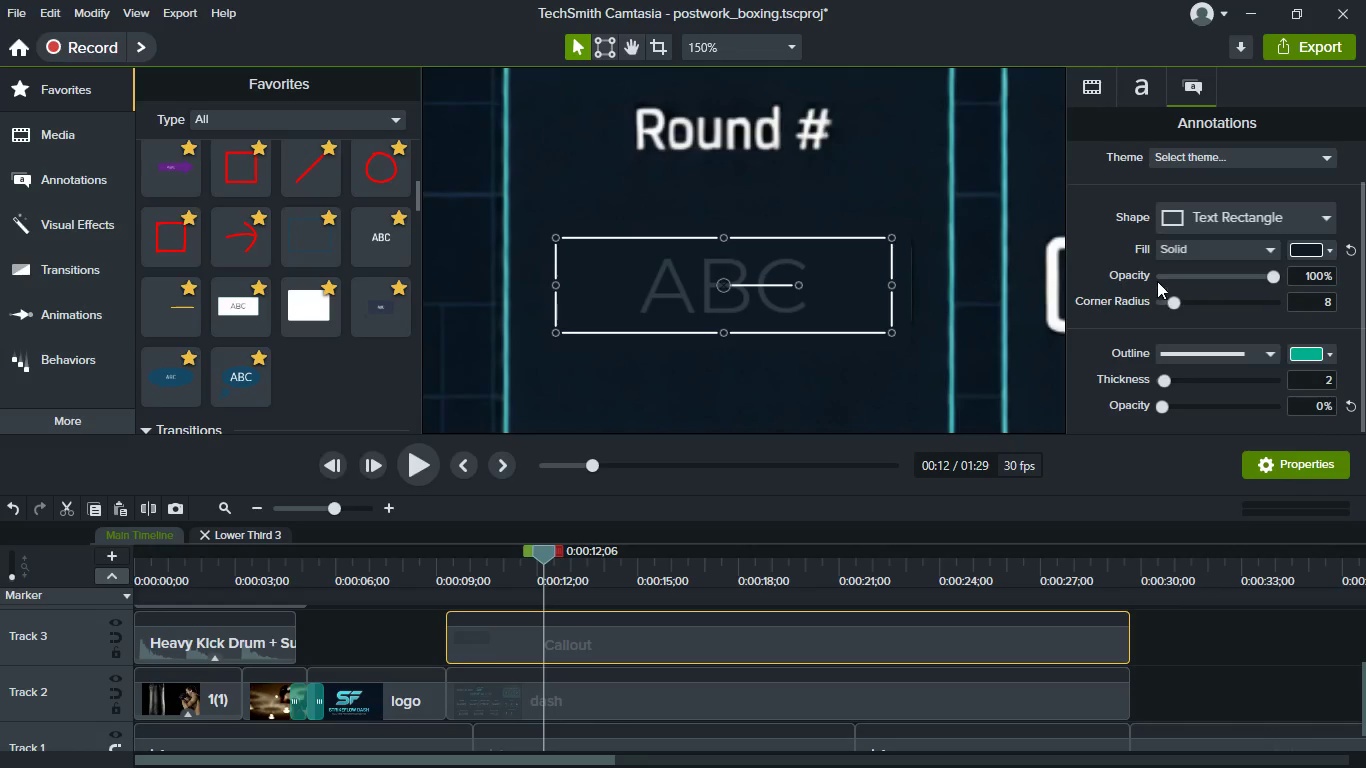 
left_click([1130, 105])
 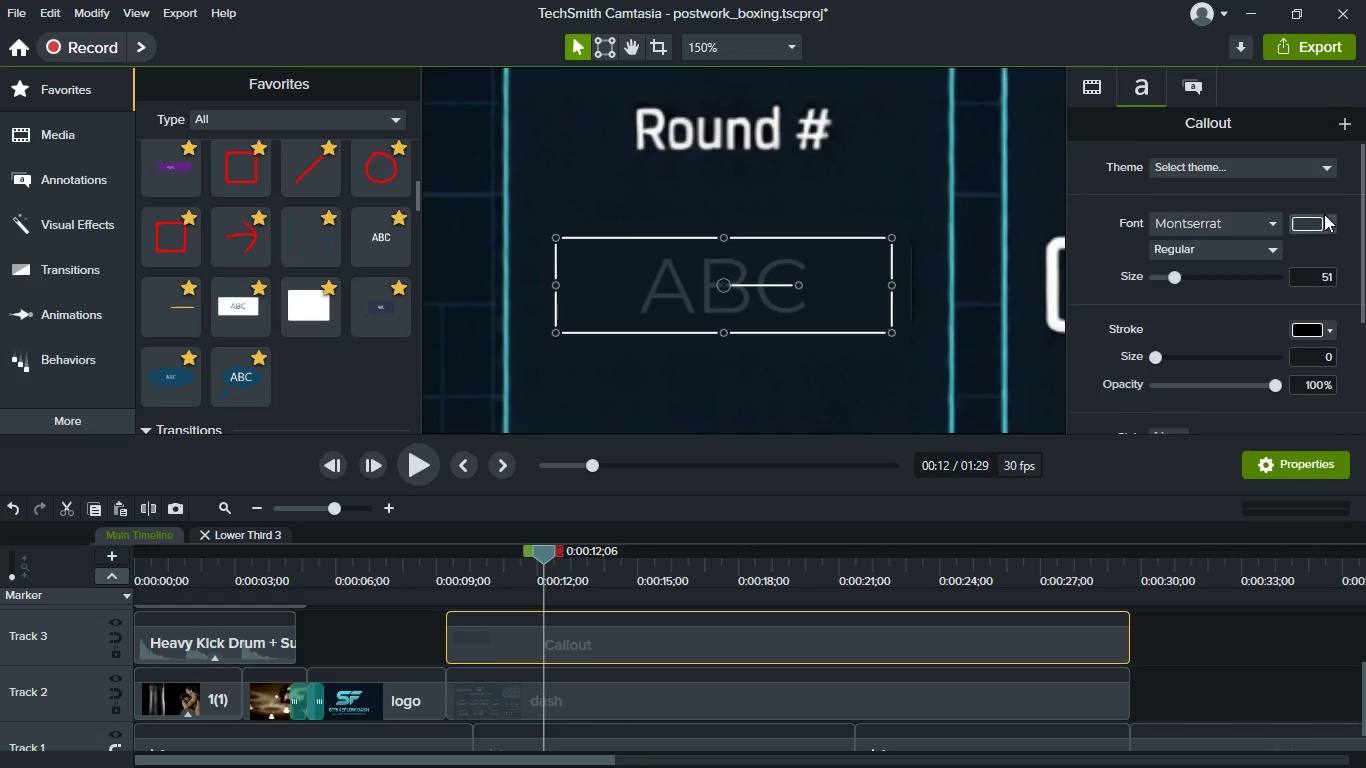 
left_click([1330, 219])
 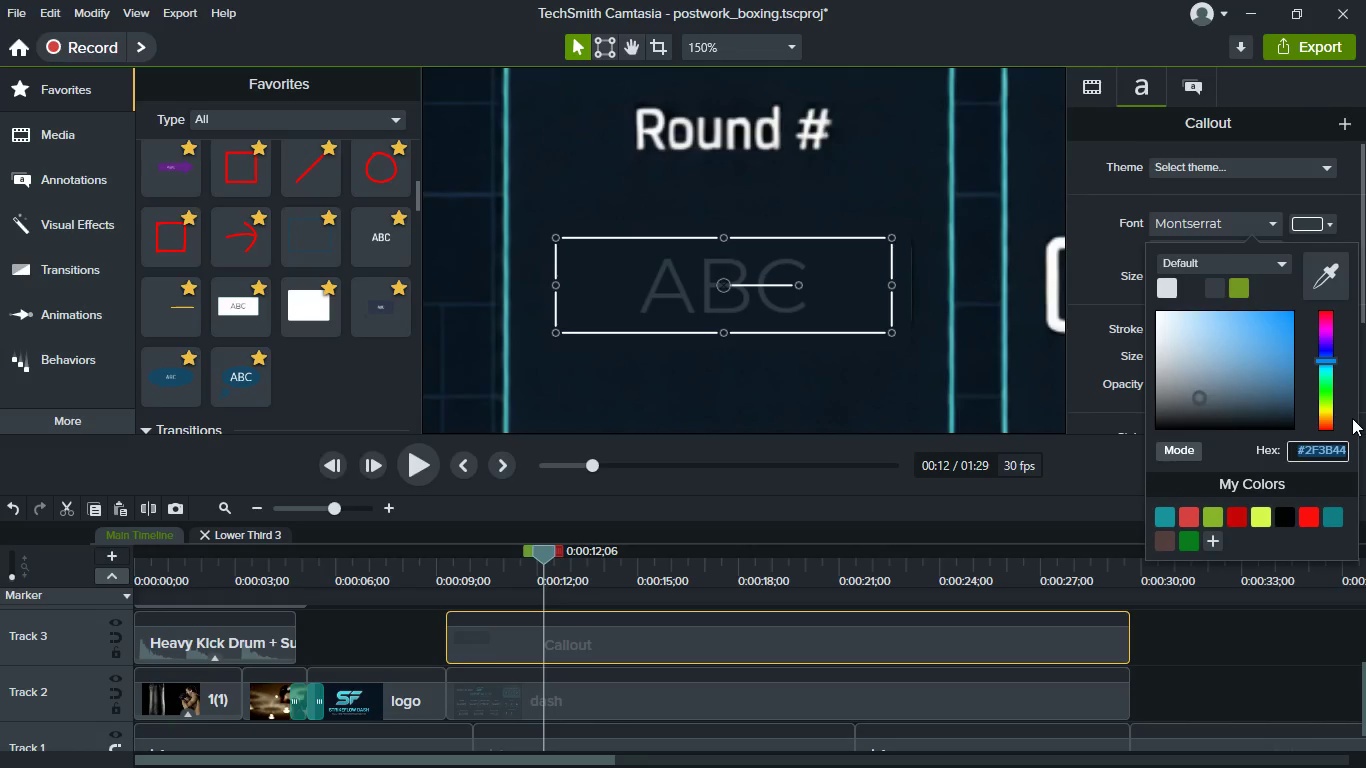 
type(fff)
 